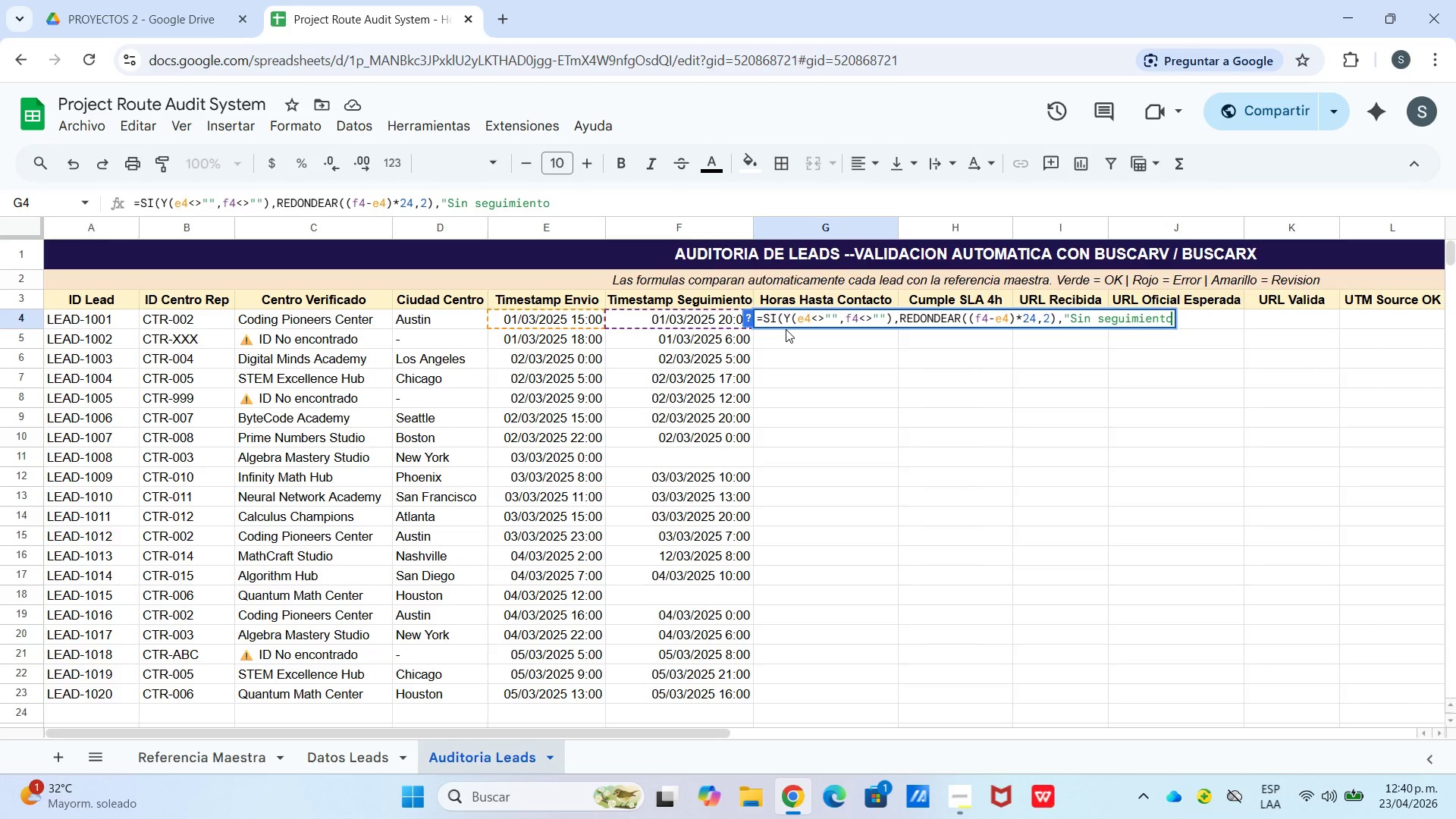 
type(@()
 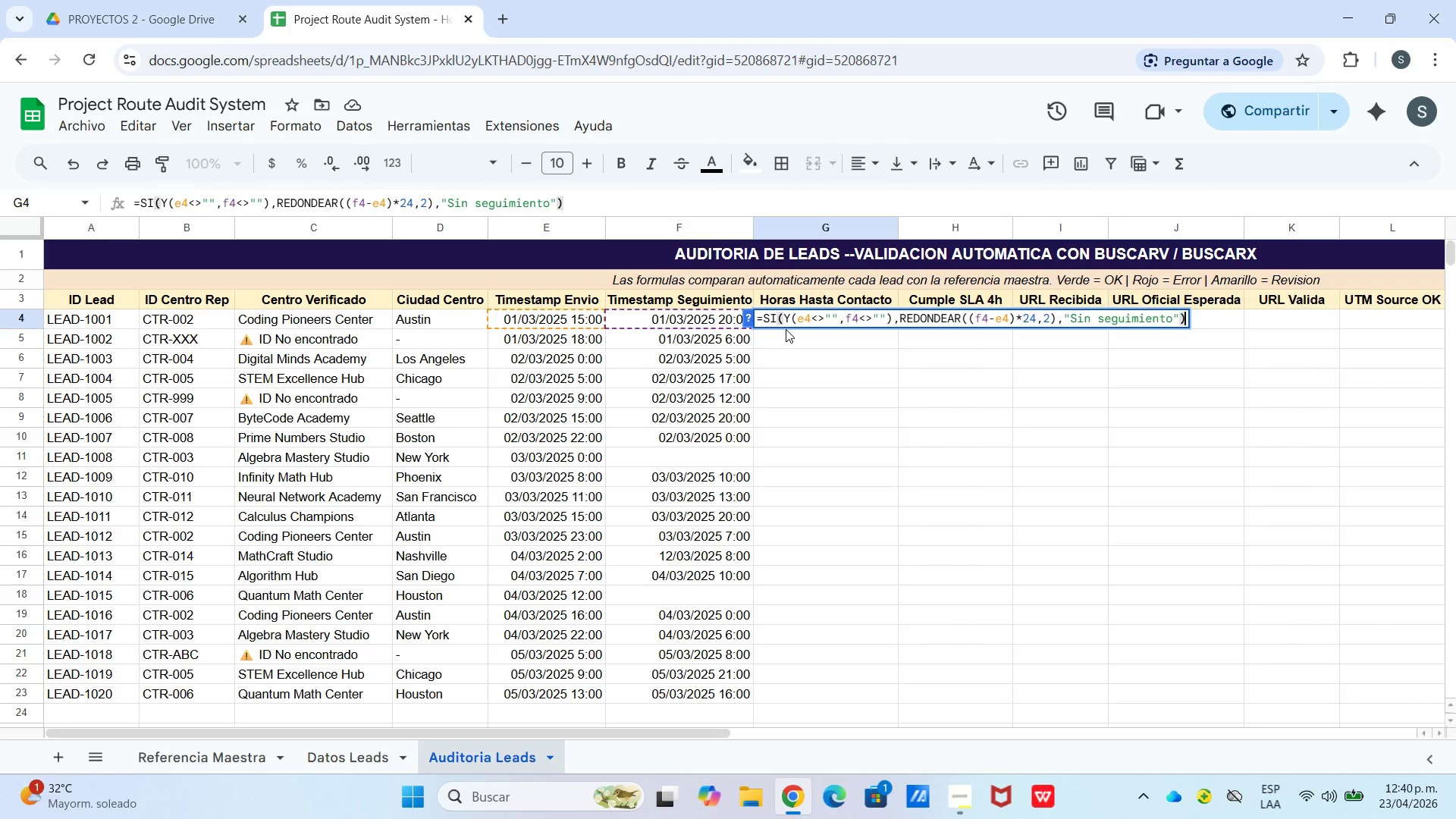 
key(Enter)
 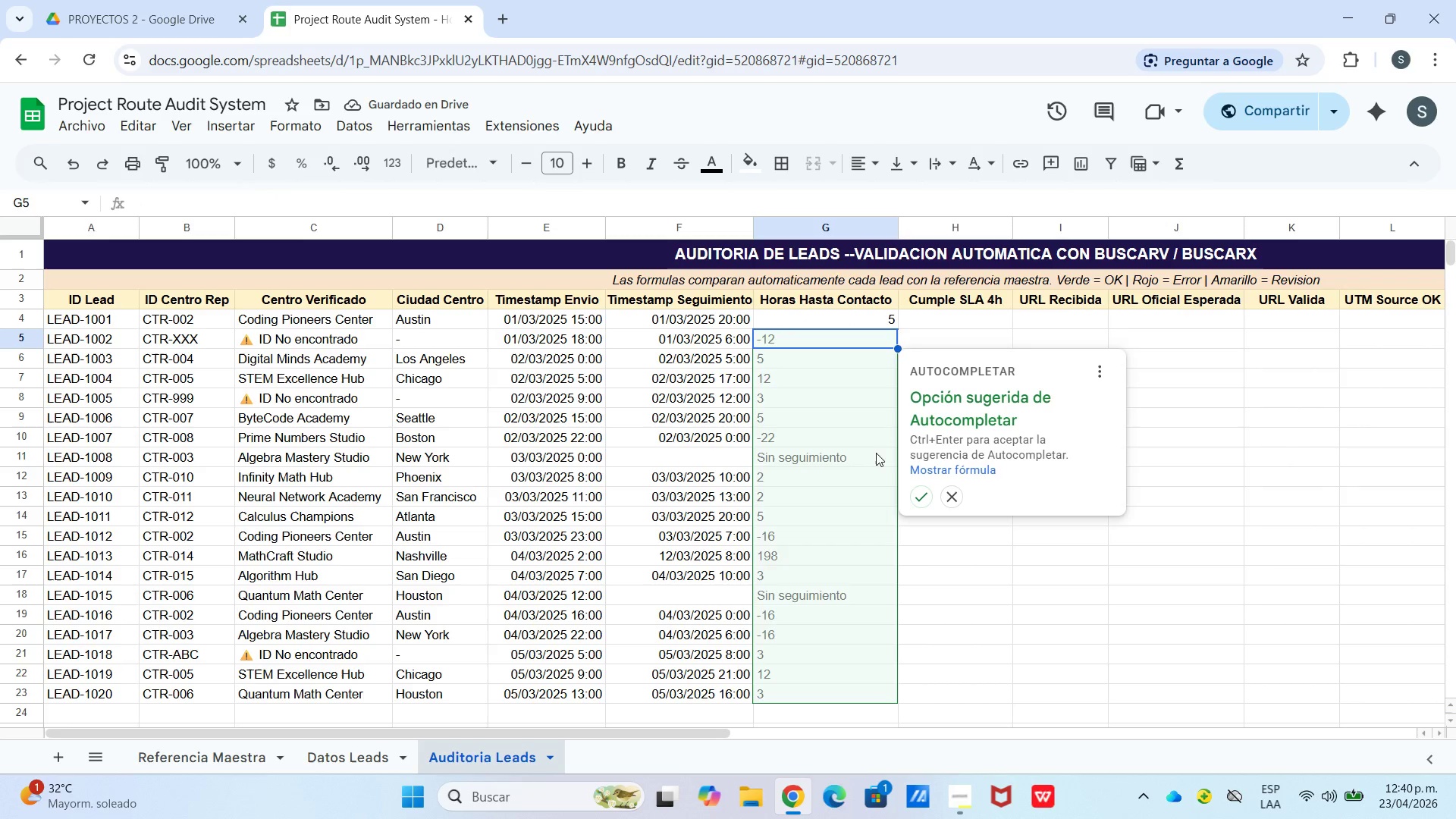 
wait(8.56)
 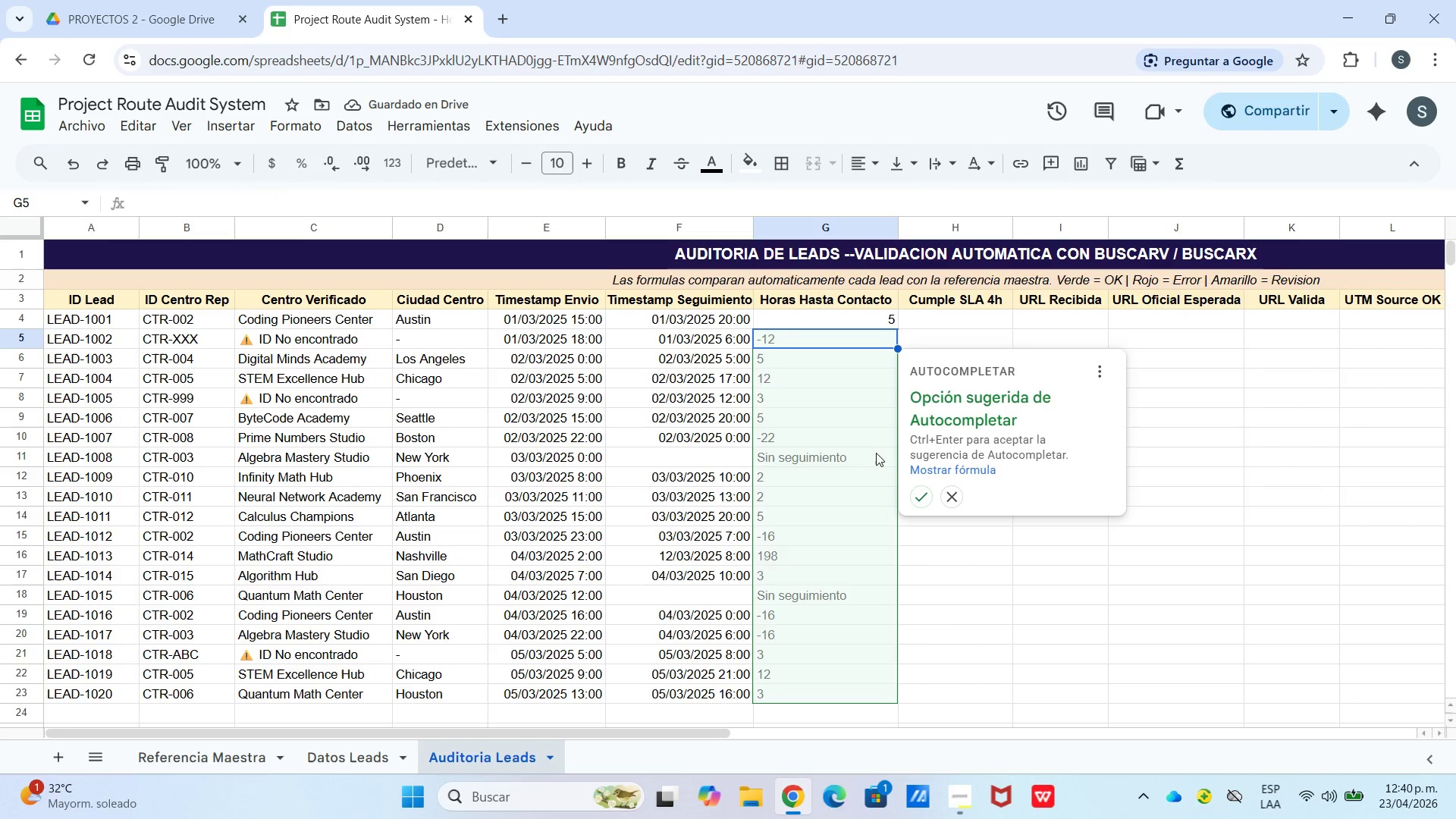 
left_click([915, 494])
 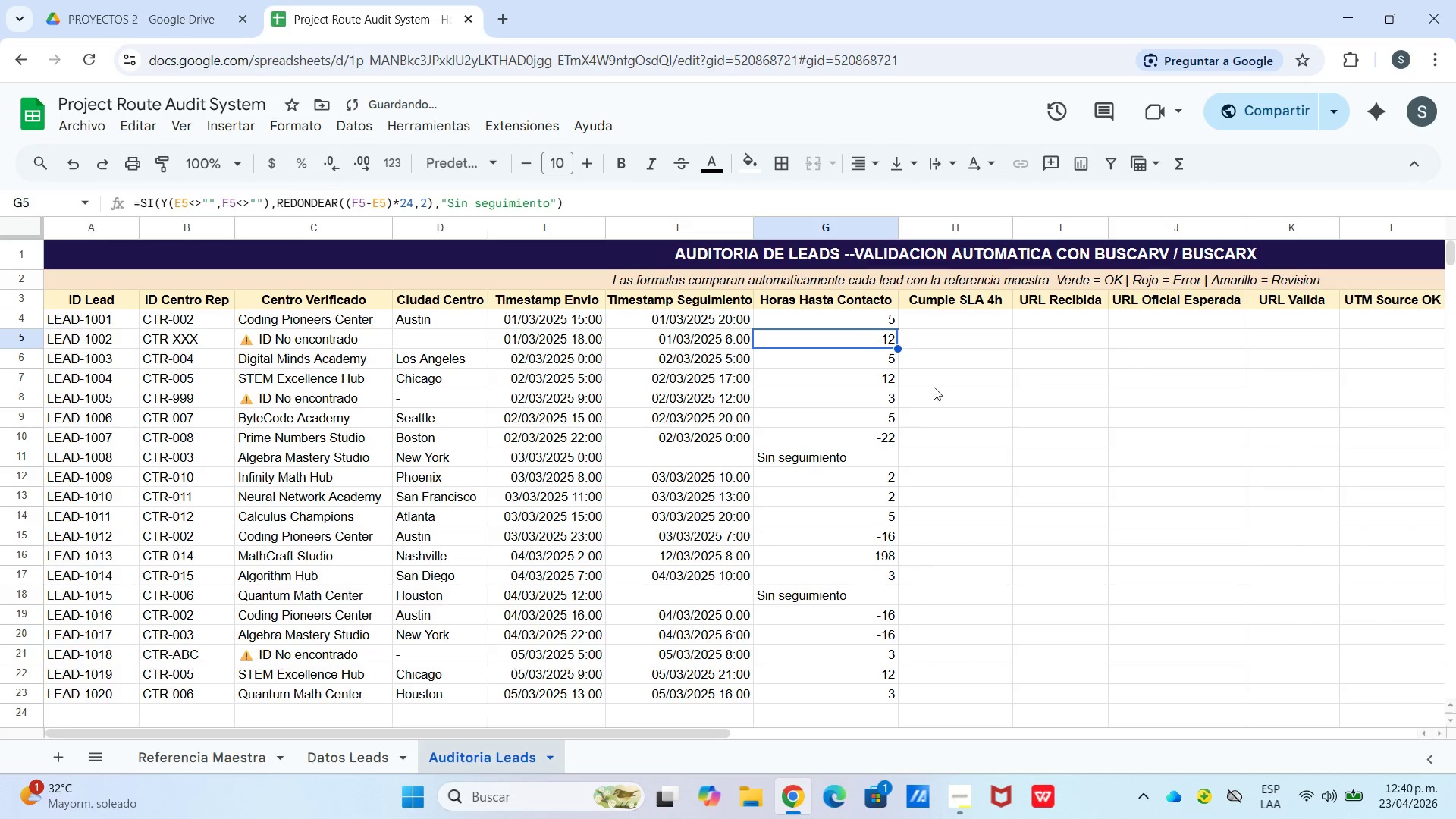 
left_click([935, 384])
 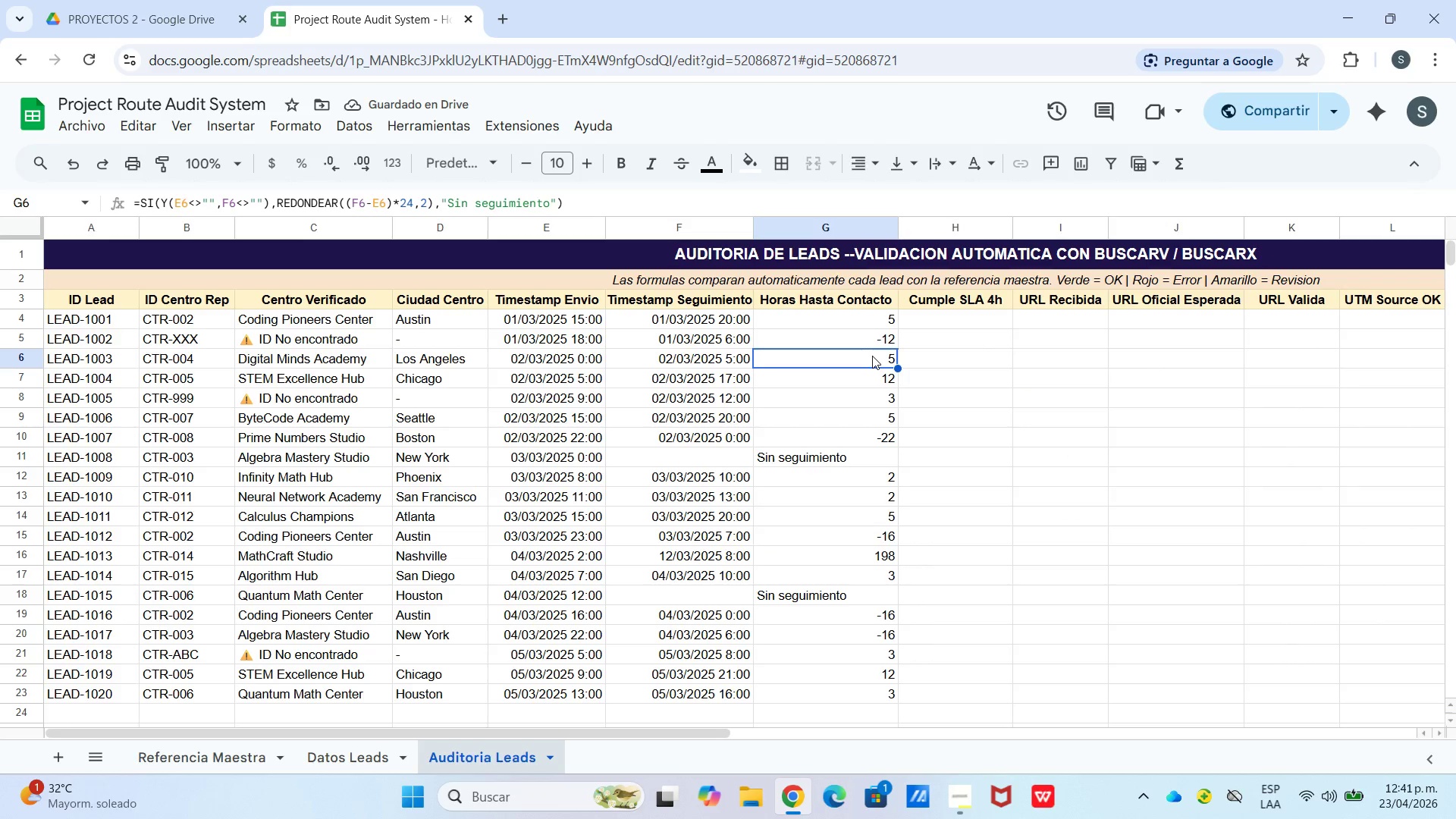 
wait(5.33)
 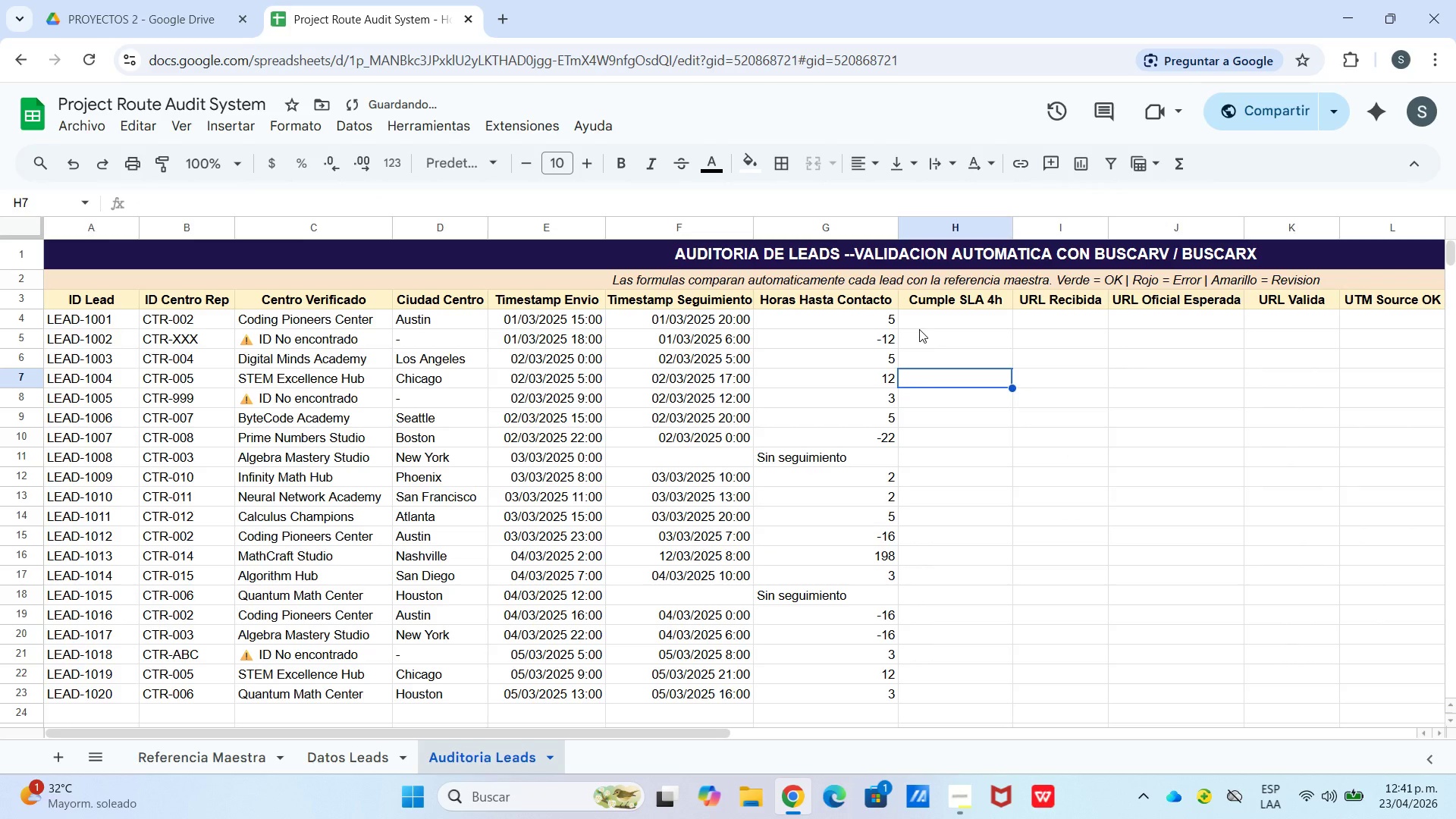 
left_click([871, 341])
 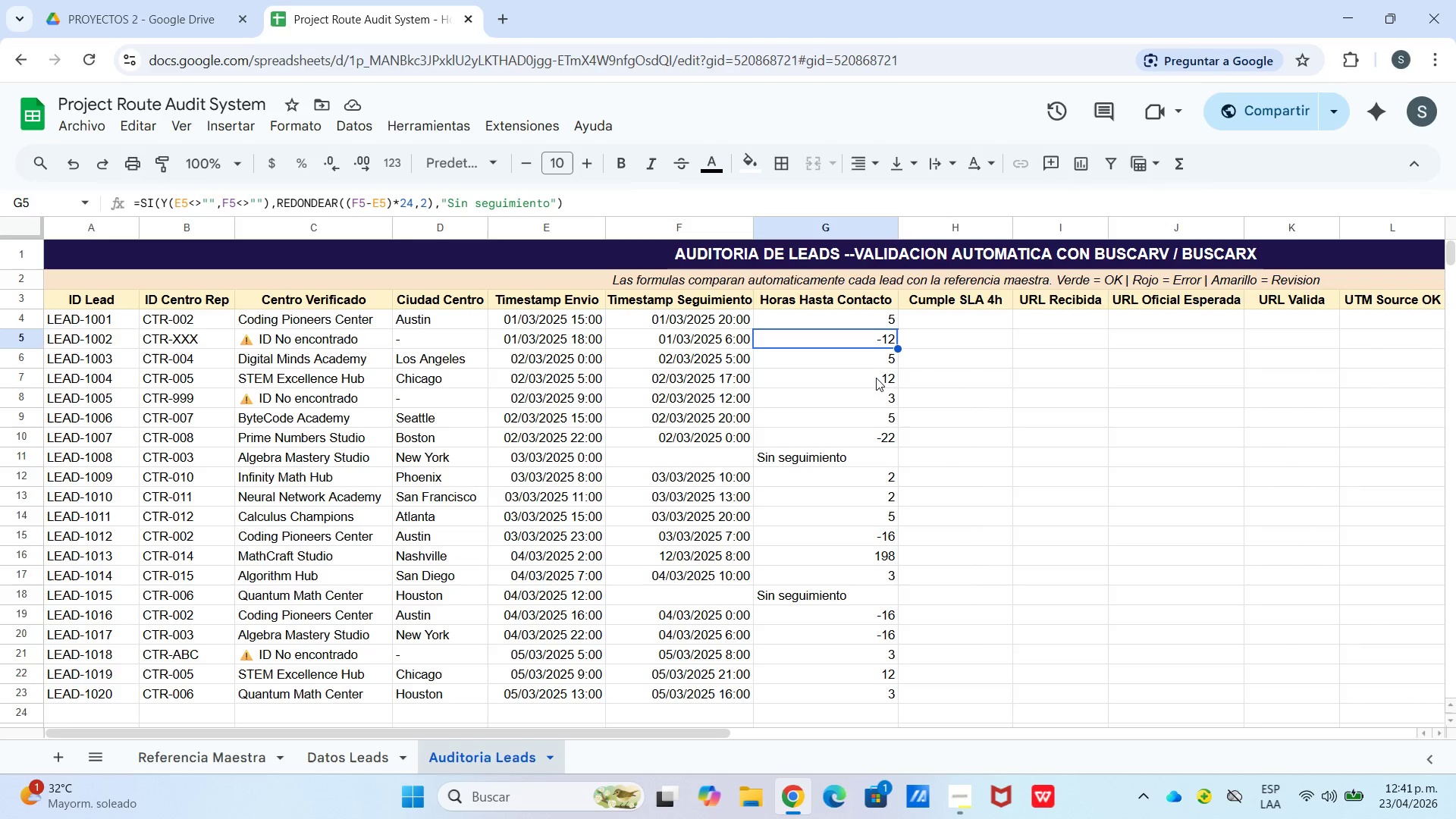 
wait(5.73)
 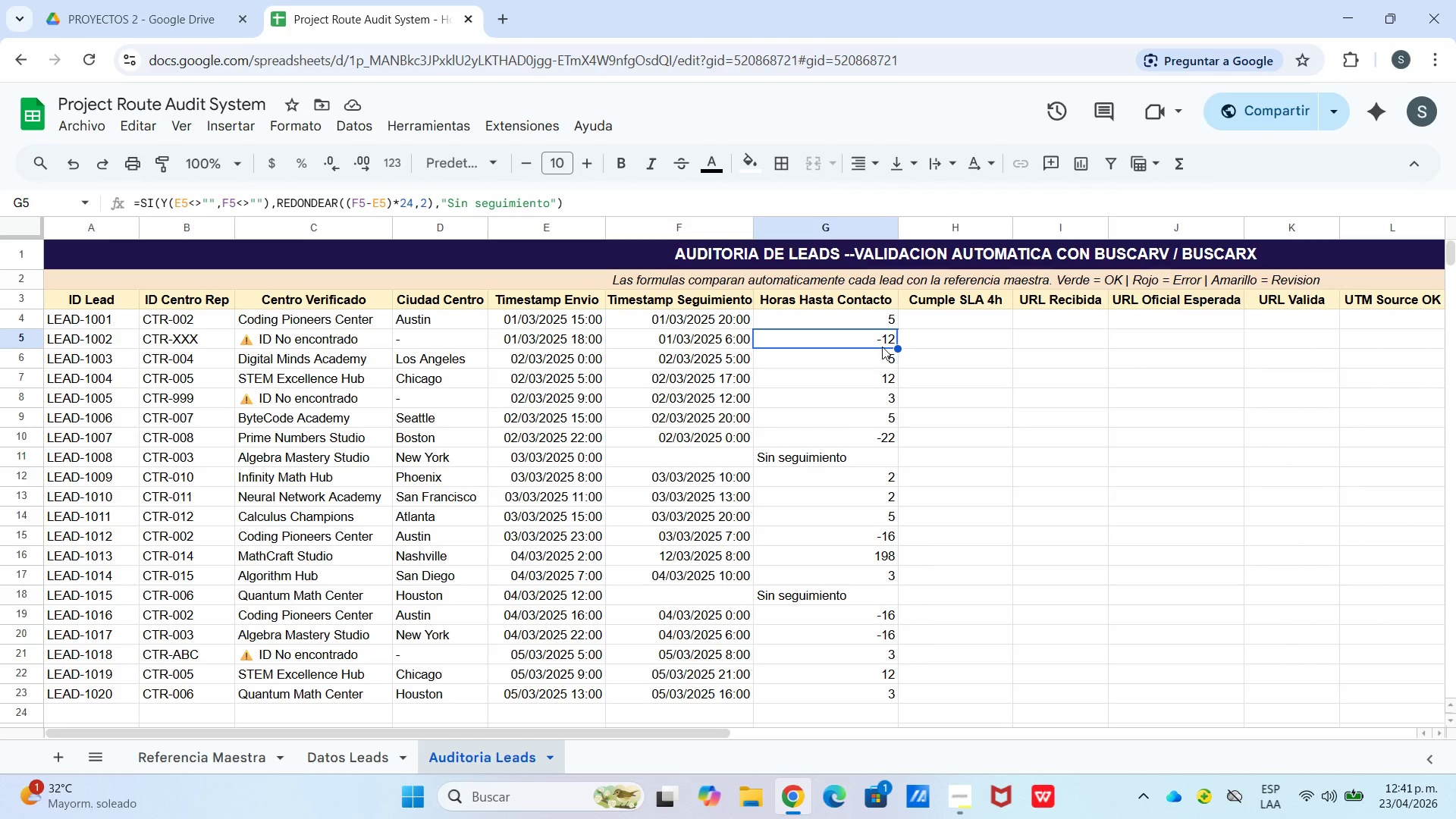 
left_click([400, 165])
 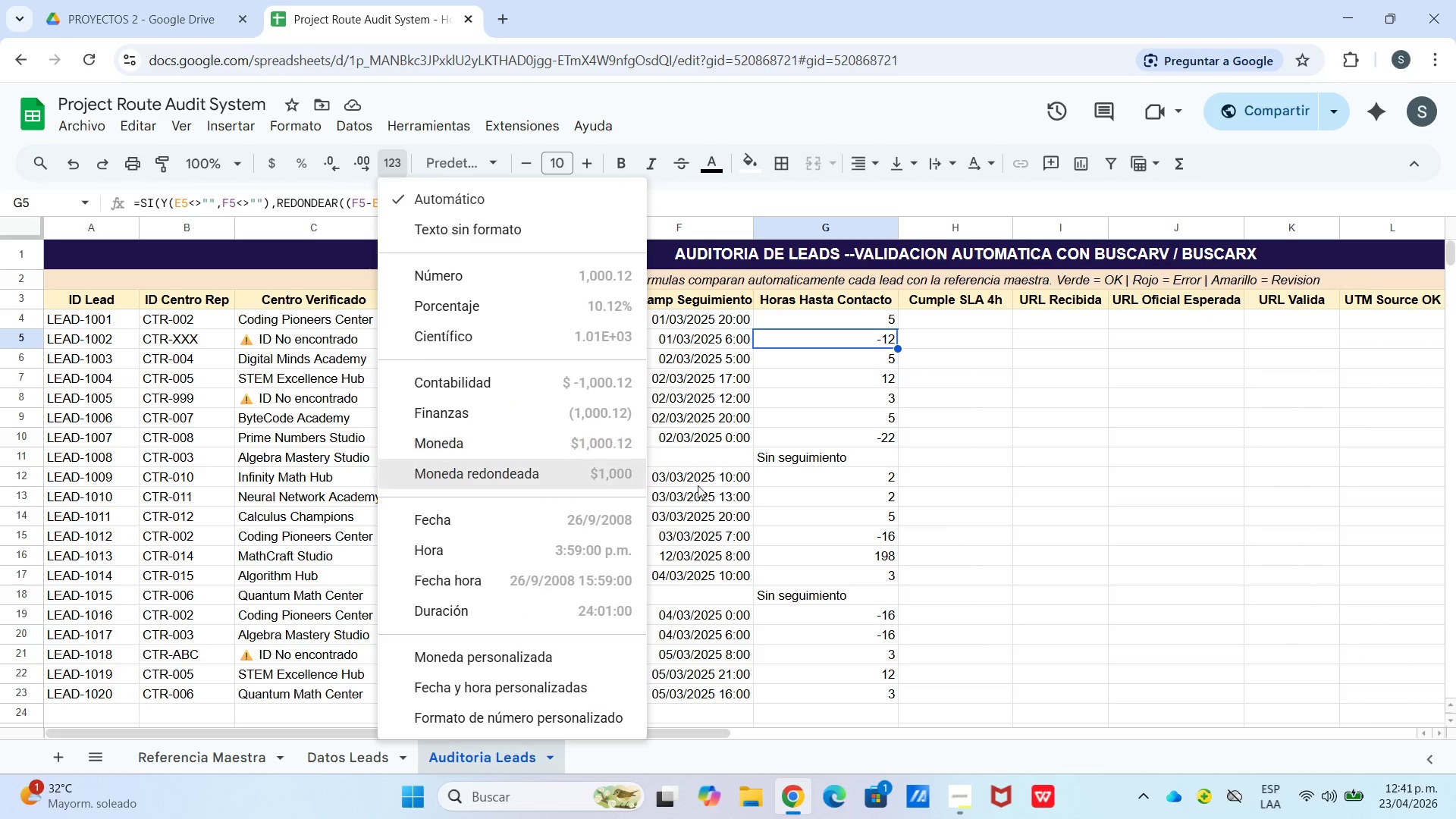 
wait(6.52)
 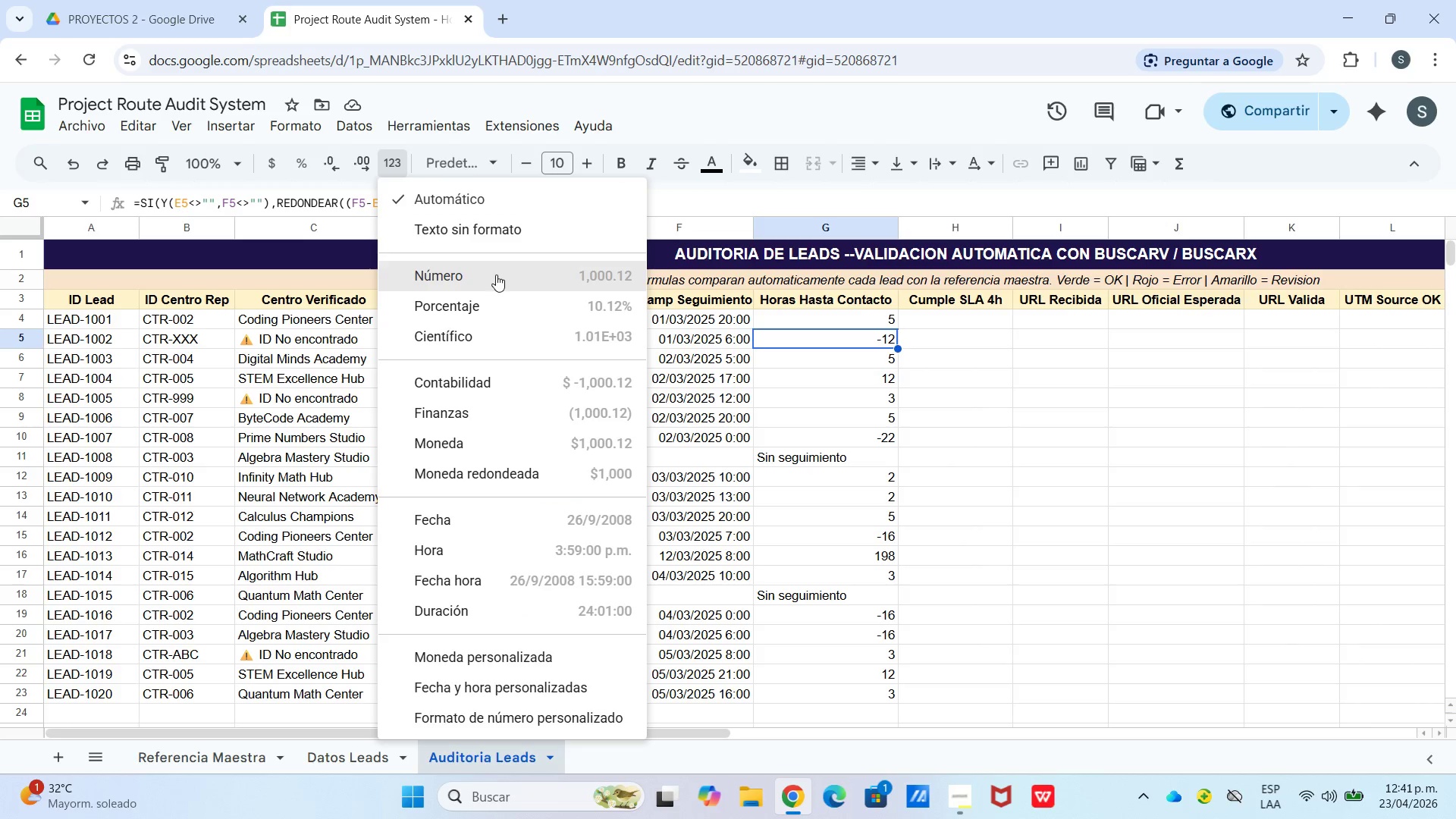 
left_click([864, 340])
 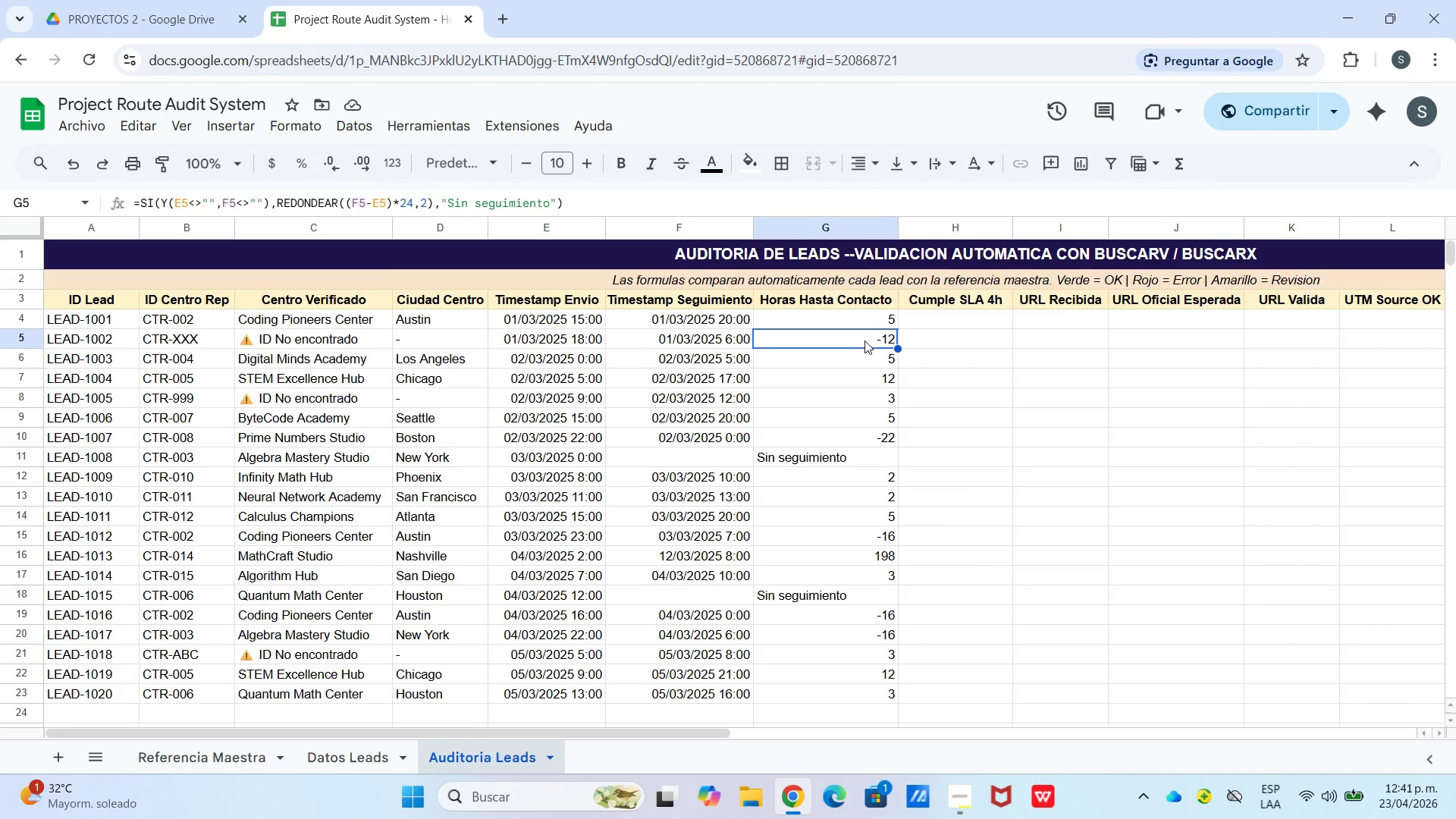 
double_click([864, 340])
 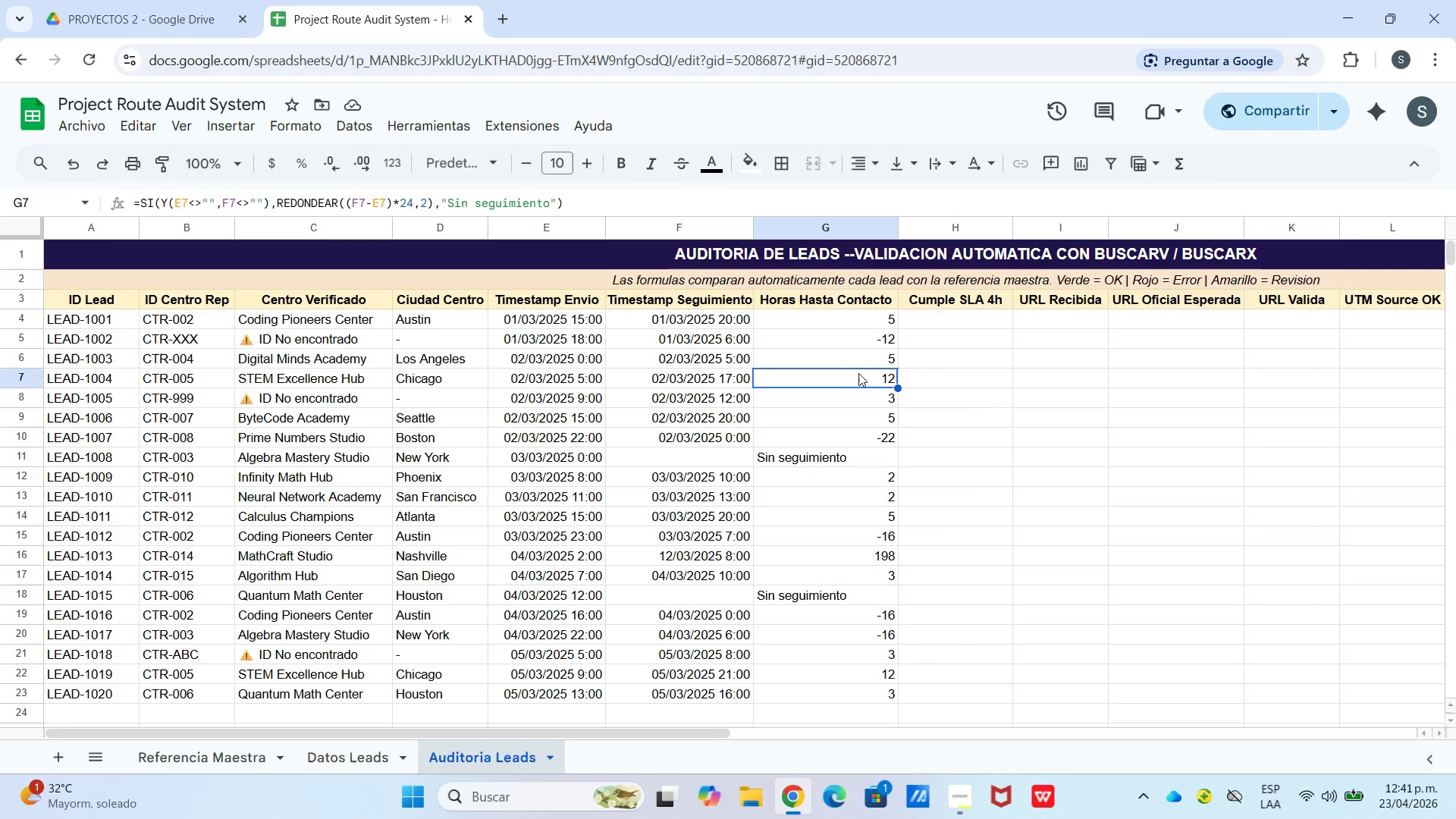 
double_click([853, 343])
 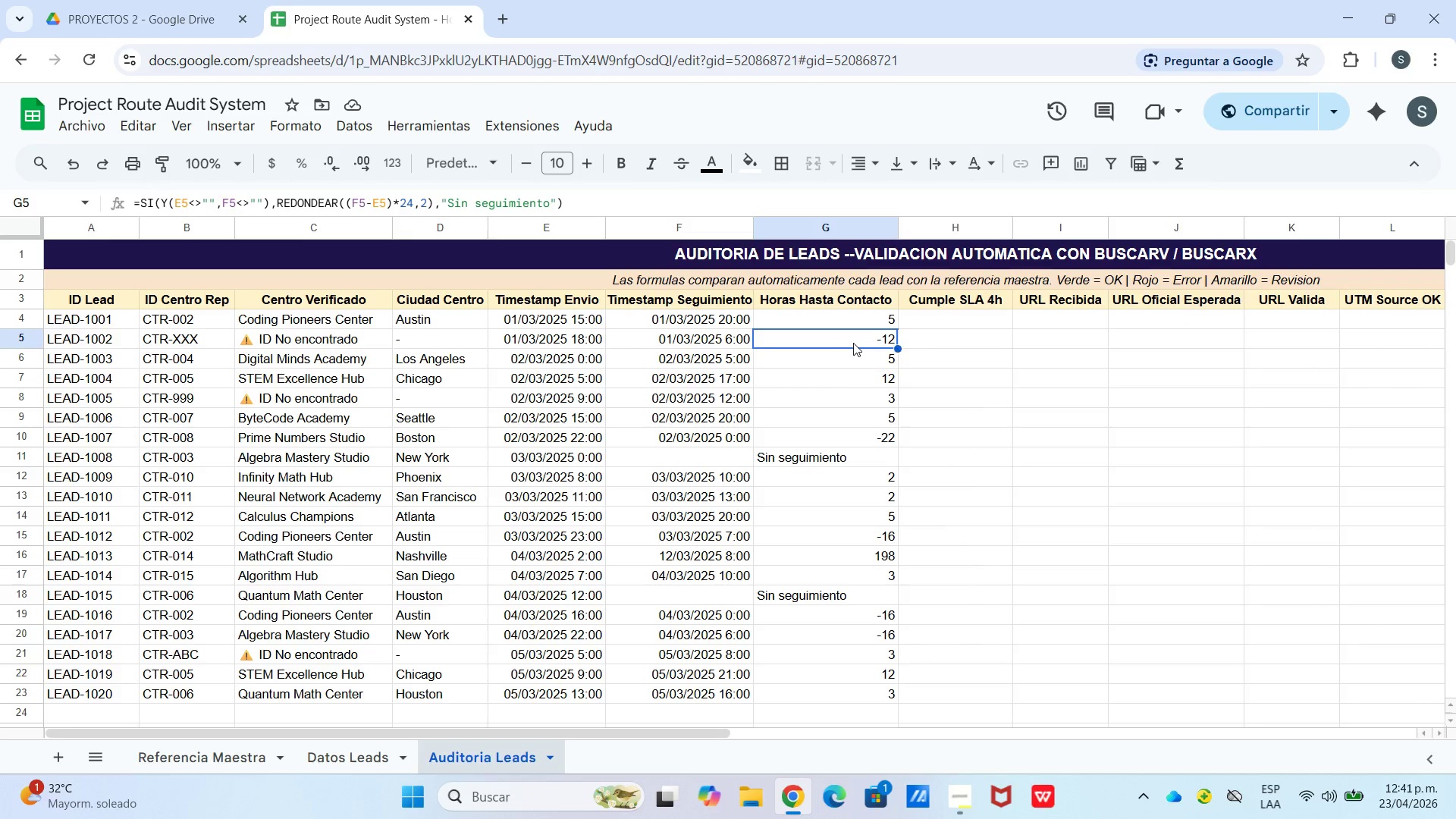 
triple_click([853, 343])
 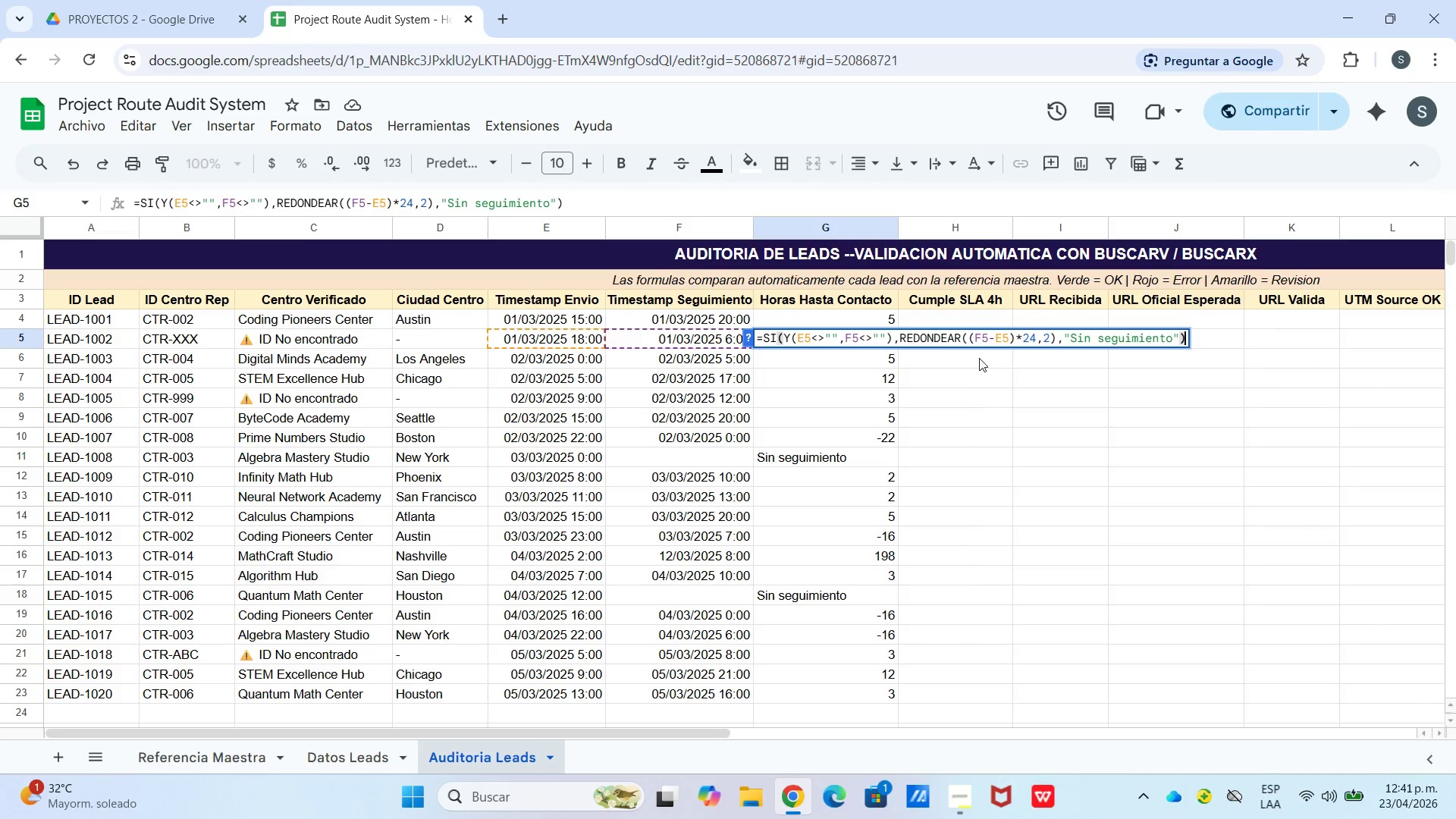 
wait(14.03)
 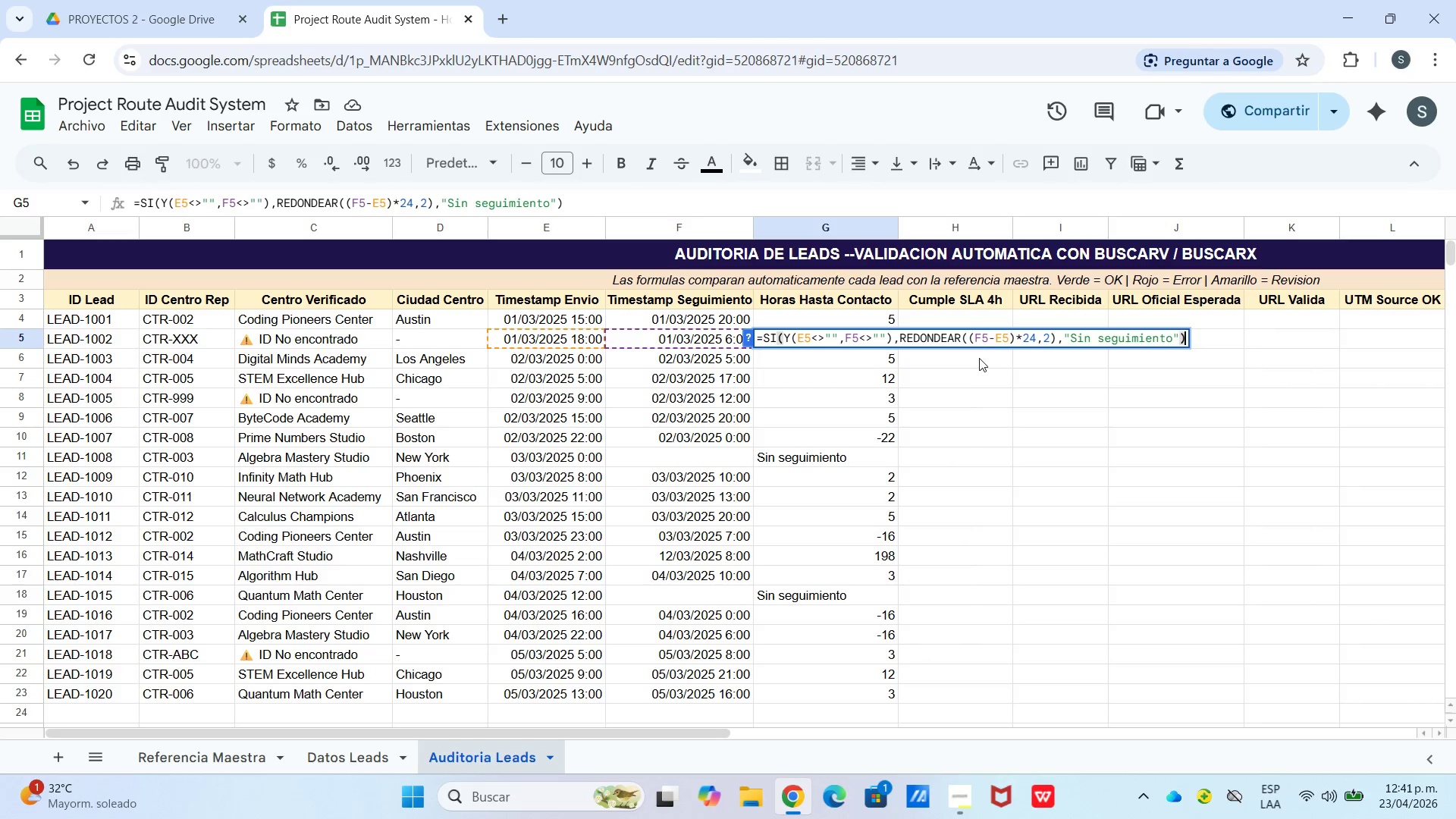 
left_click([1011, 447])
 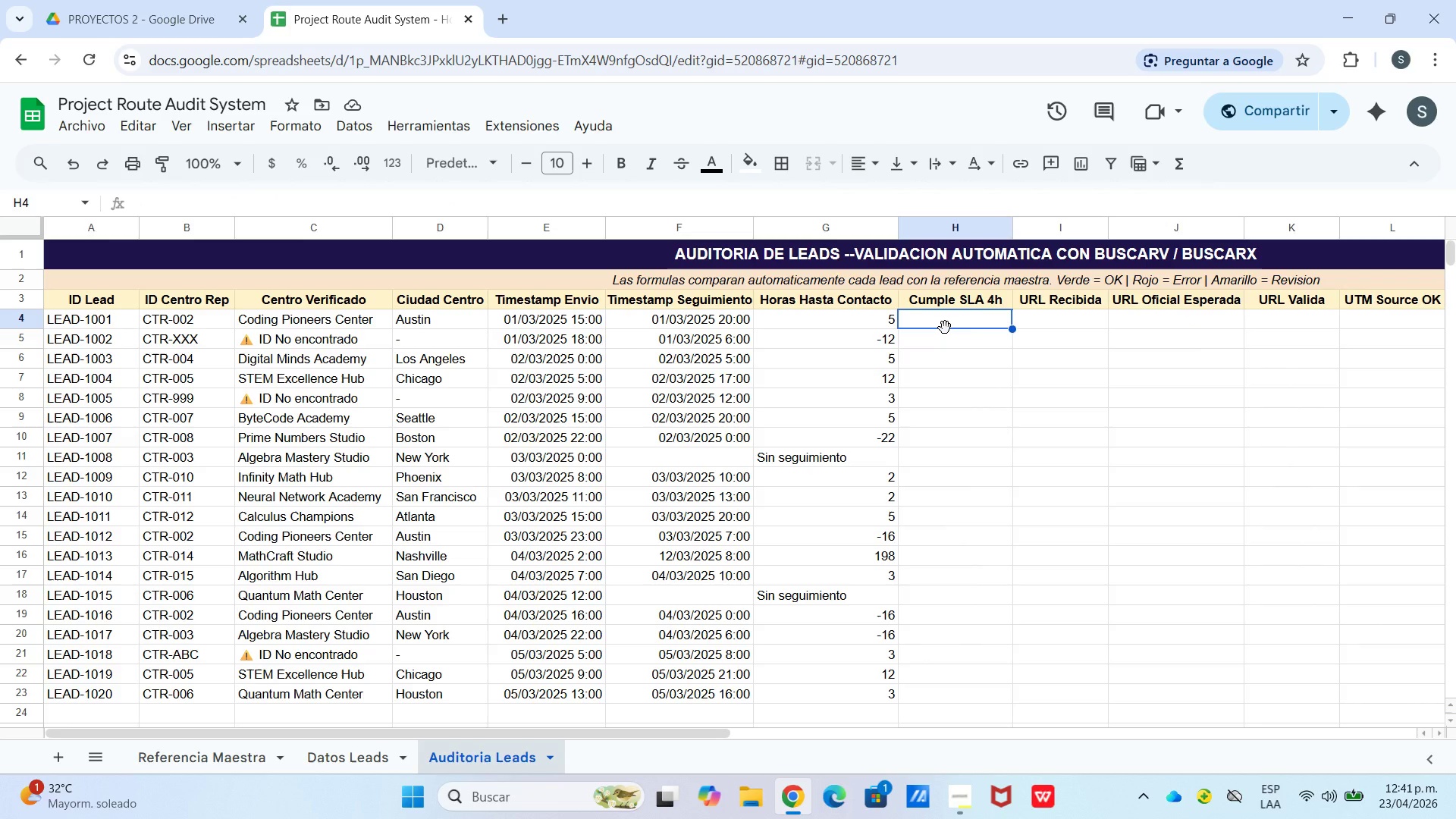 
wait(10.34)
 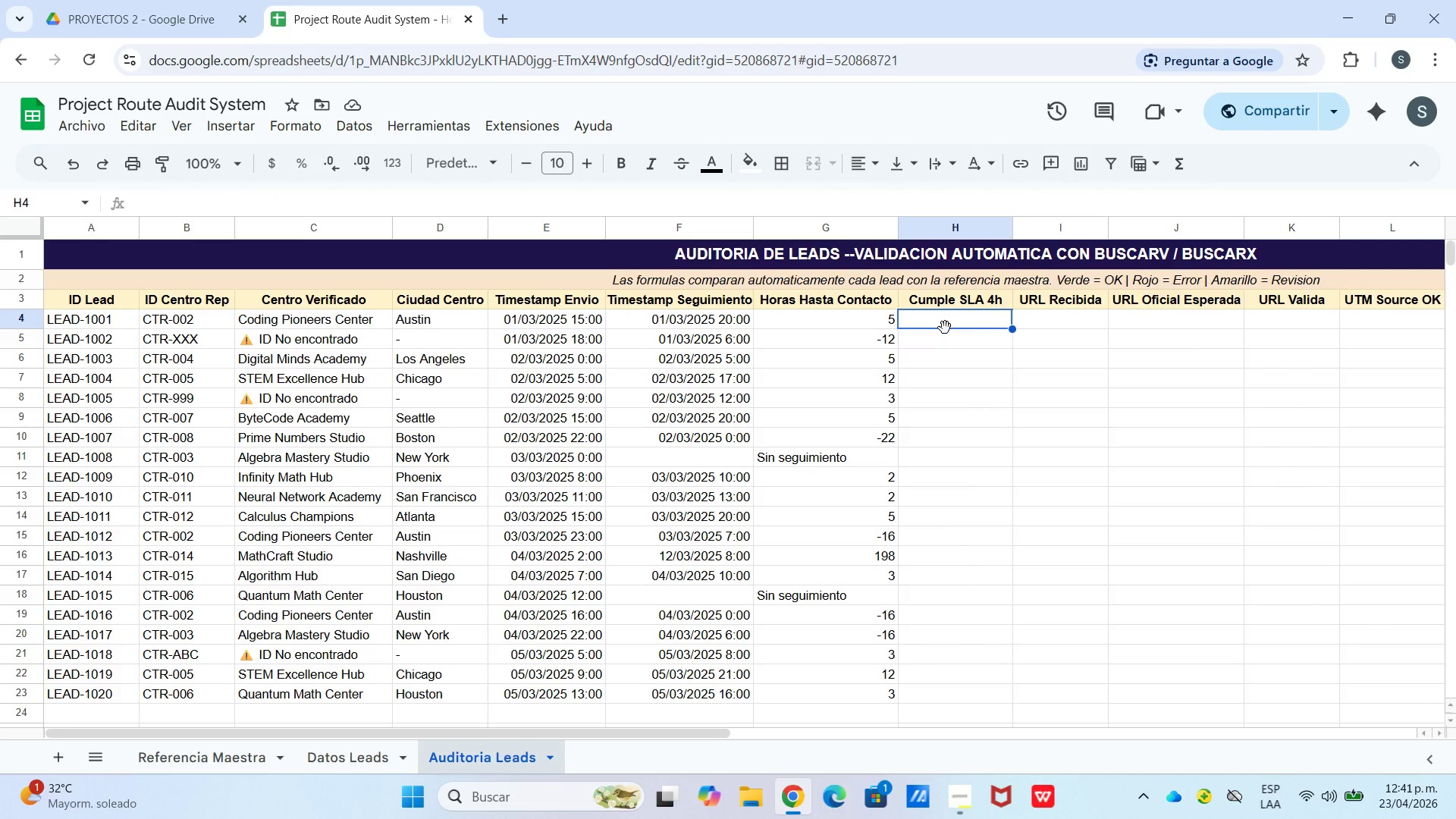 
type()si)
key(Tab)
type(g4)@Sin S)
key(Backspace)
type(seguimineto)
key(Backspace)
key(Backspace)
key(Backspace)
key(Backspace)
type(ento@,@)
 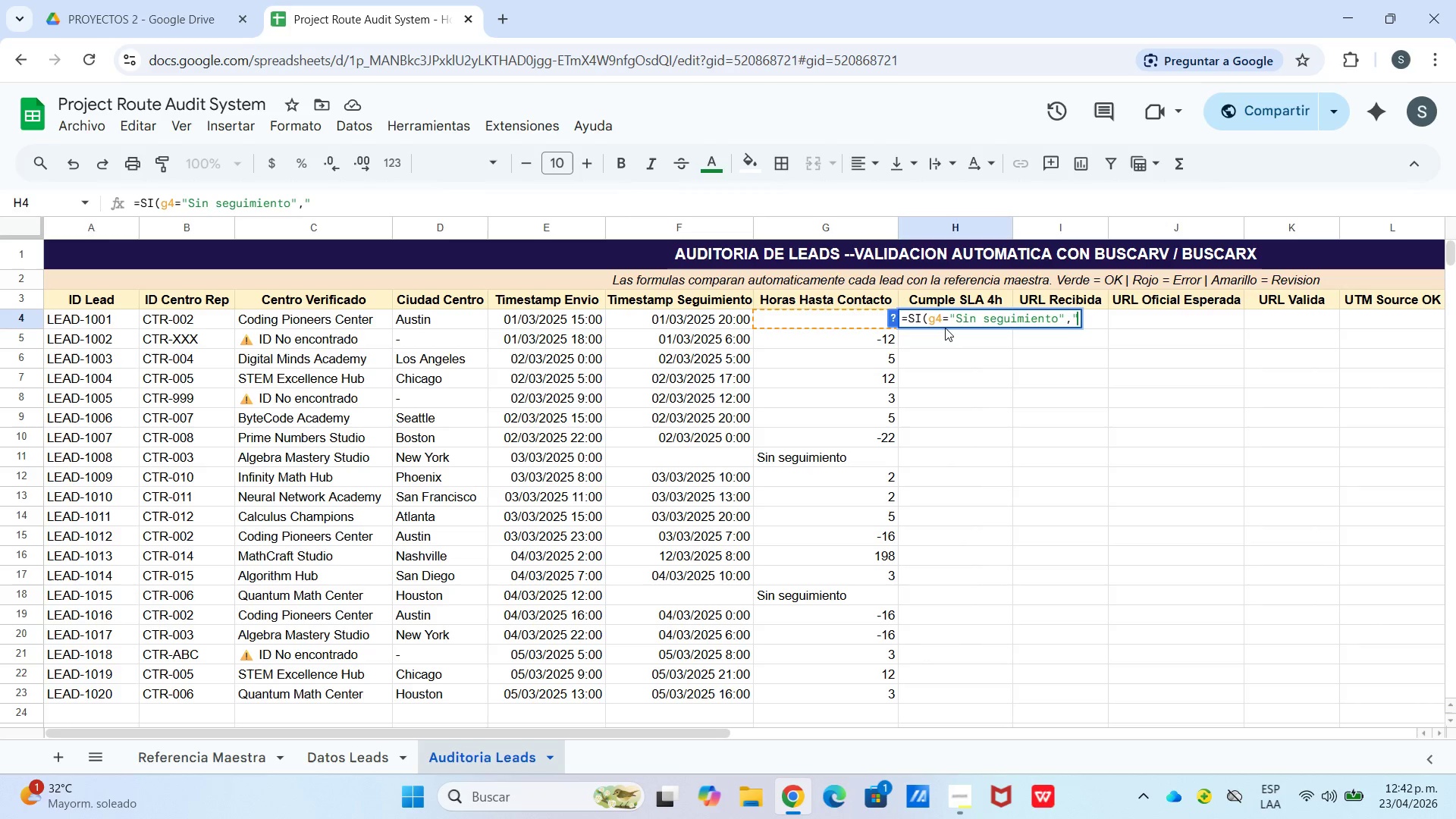 
right_click([325, 203])
 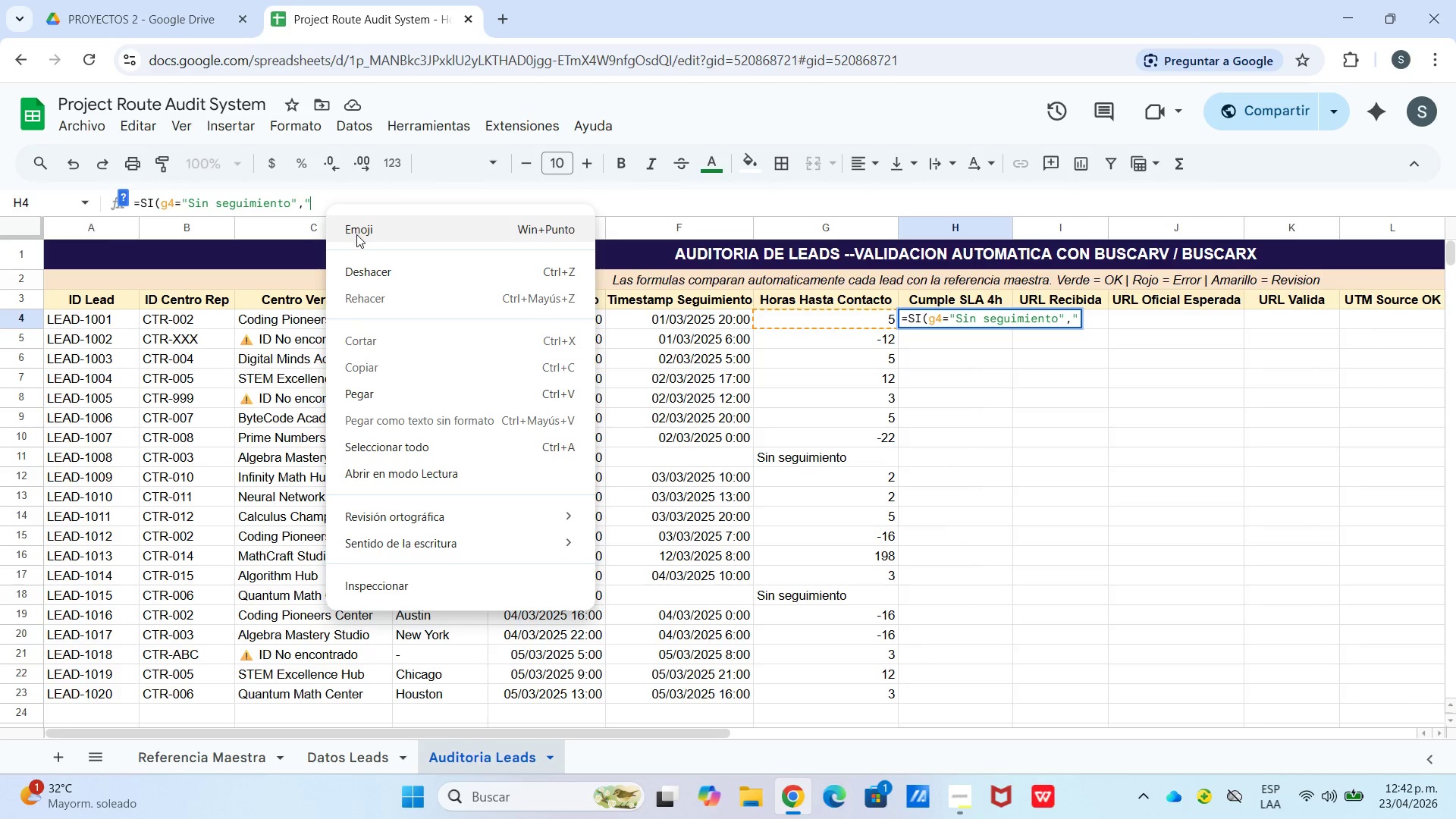 
key(Meta+Period)
 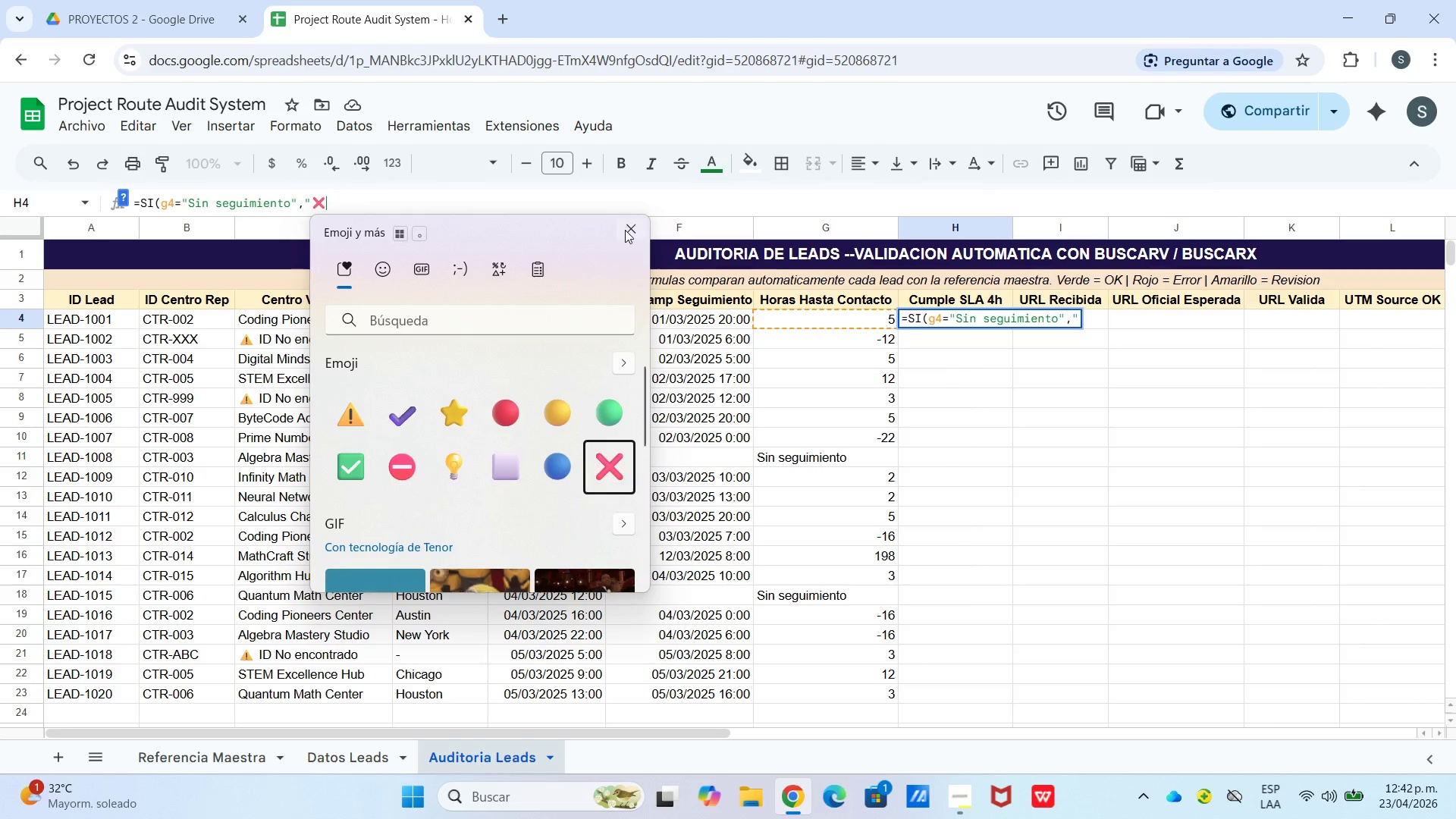 
key(Meta+MetaLeft)
 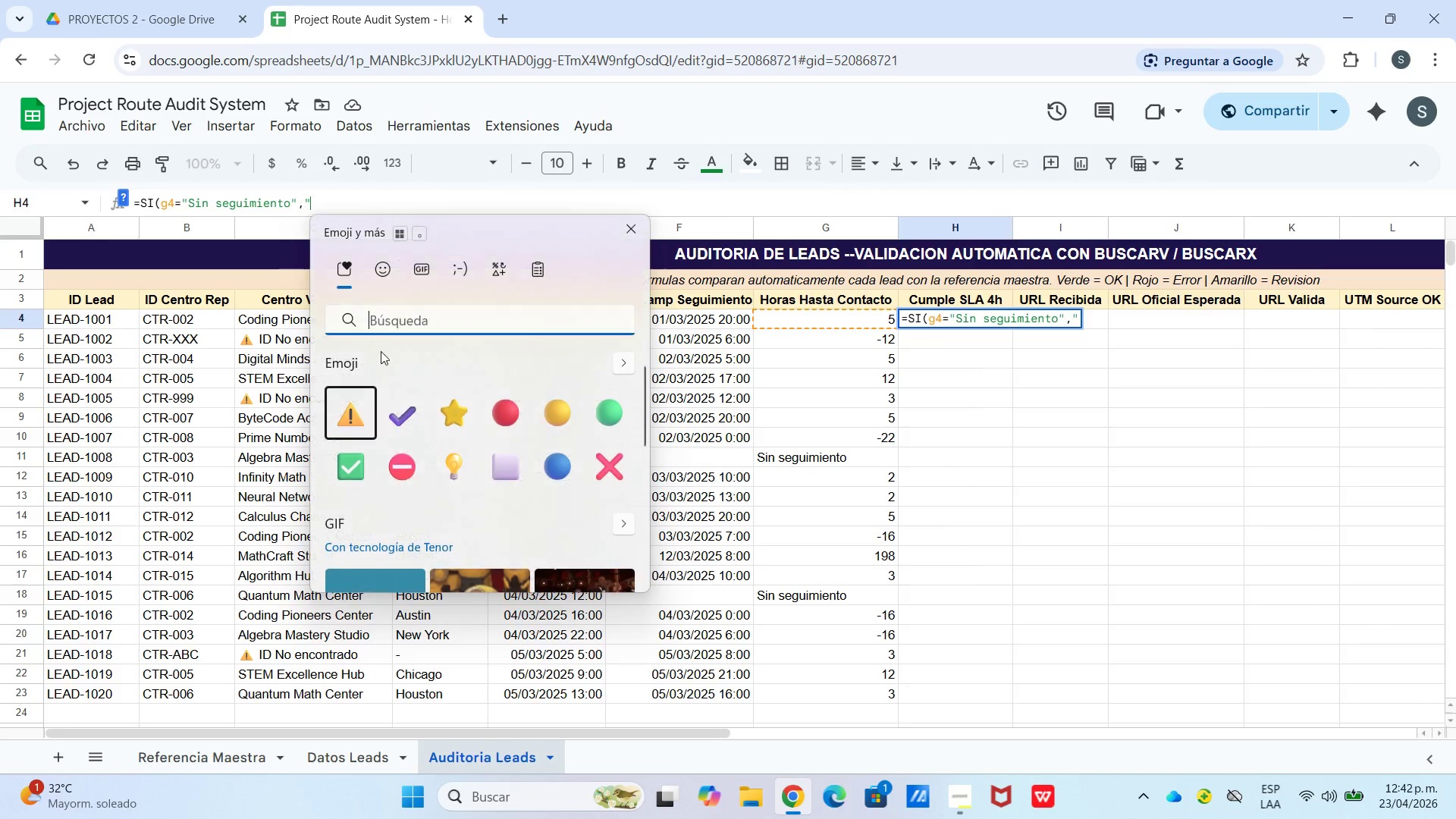 
left_click([479, 210])
 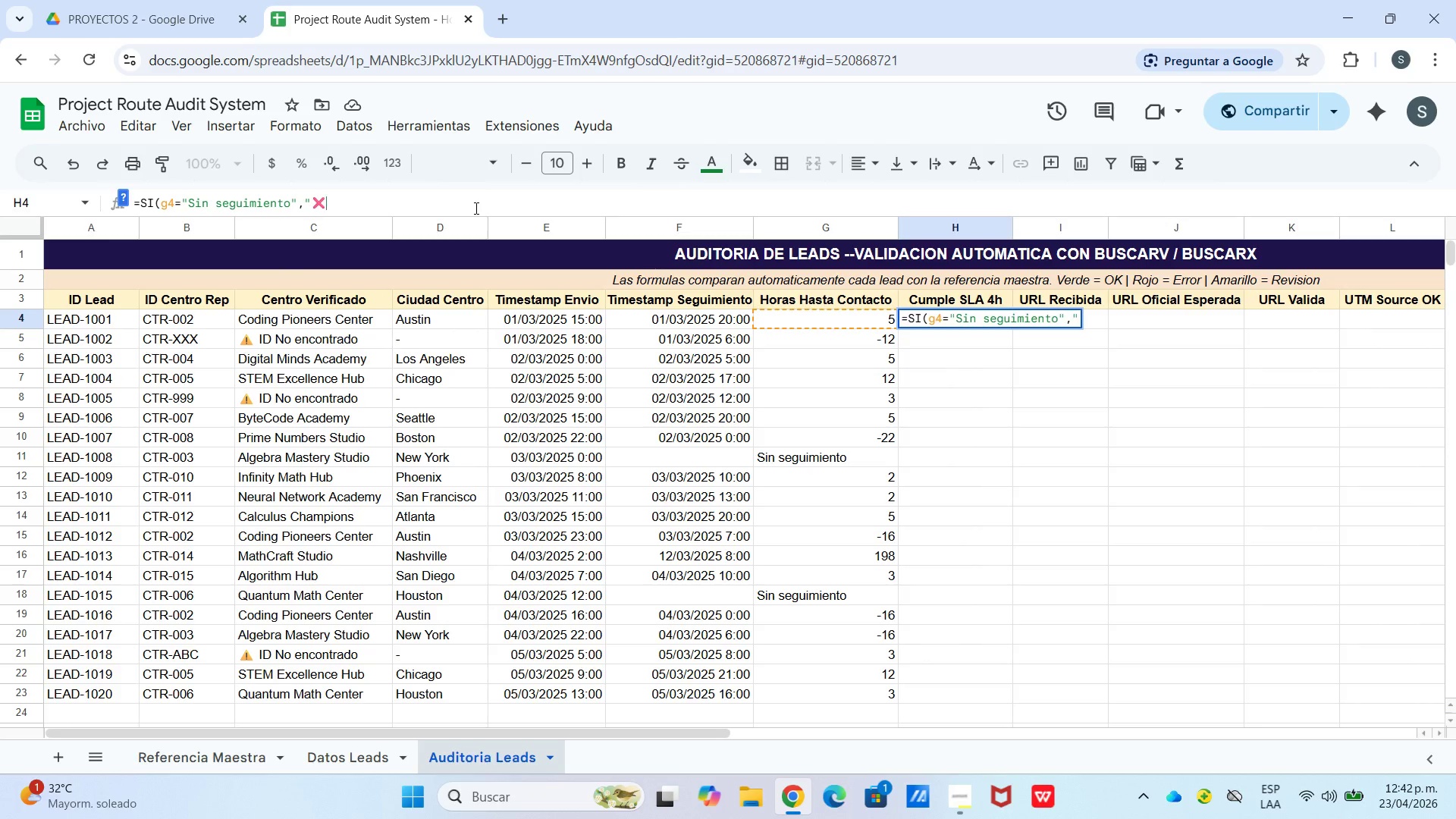 
type( Sin)
 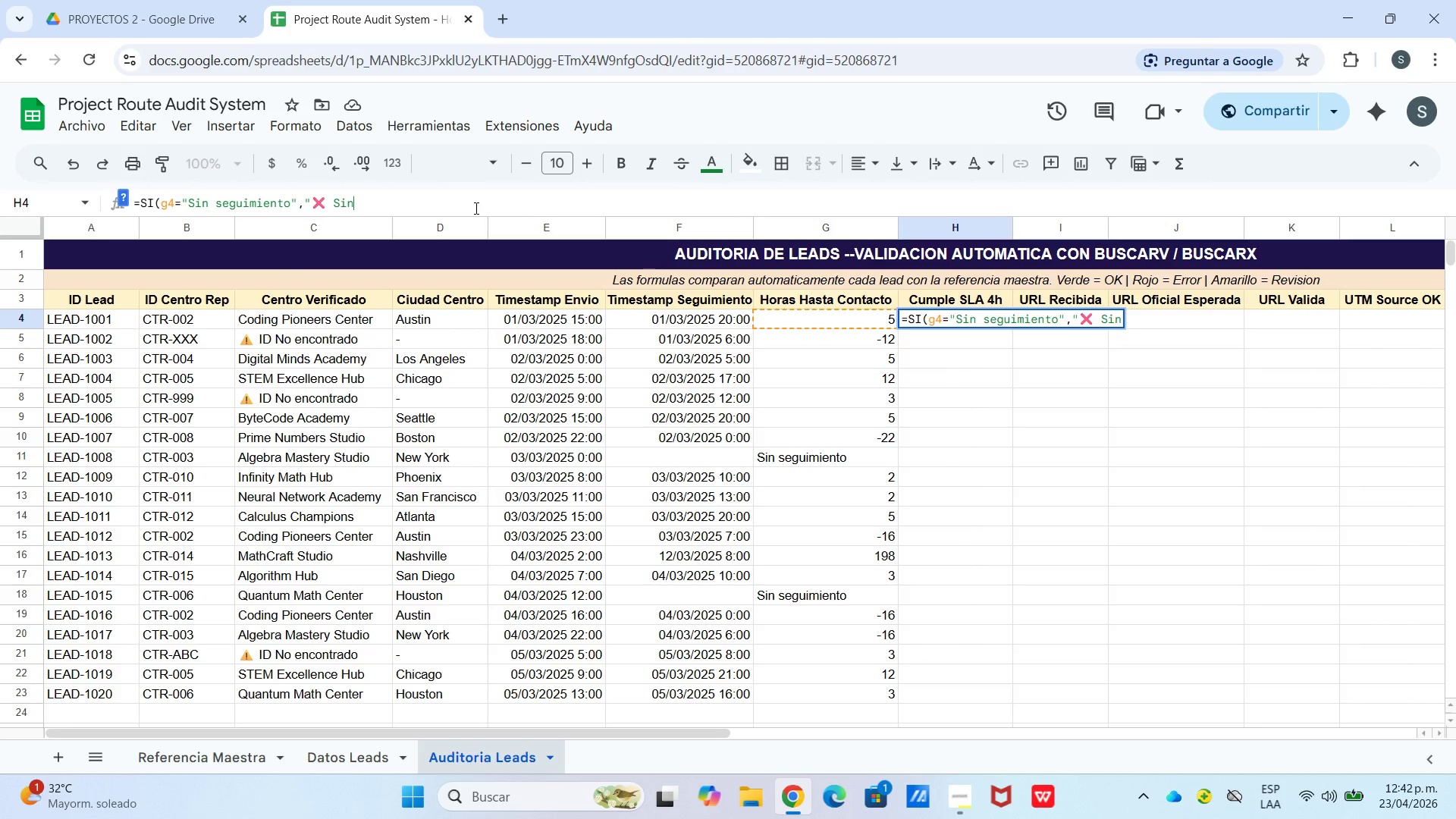 
type( C)
key(Backspace)
type(contacto)
 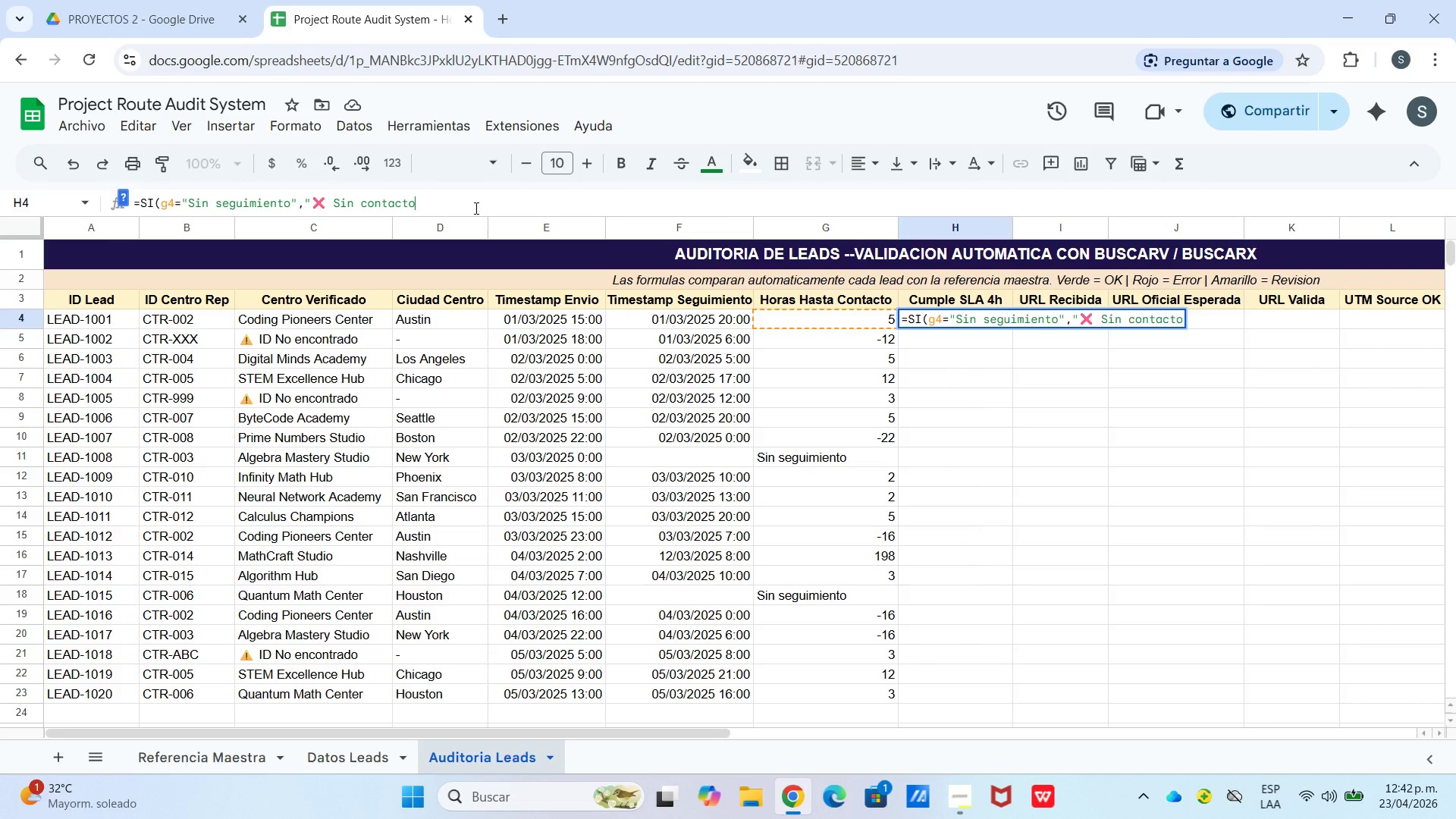 
type(@,Si)
key(Tab)
type(*)
key(Backspace)
type(esnumero)
key(Tab)
 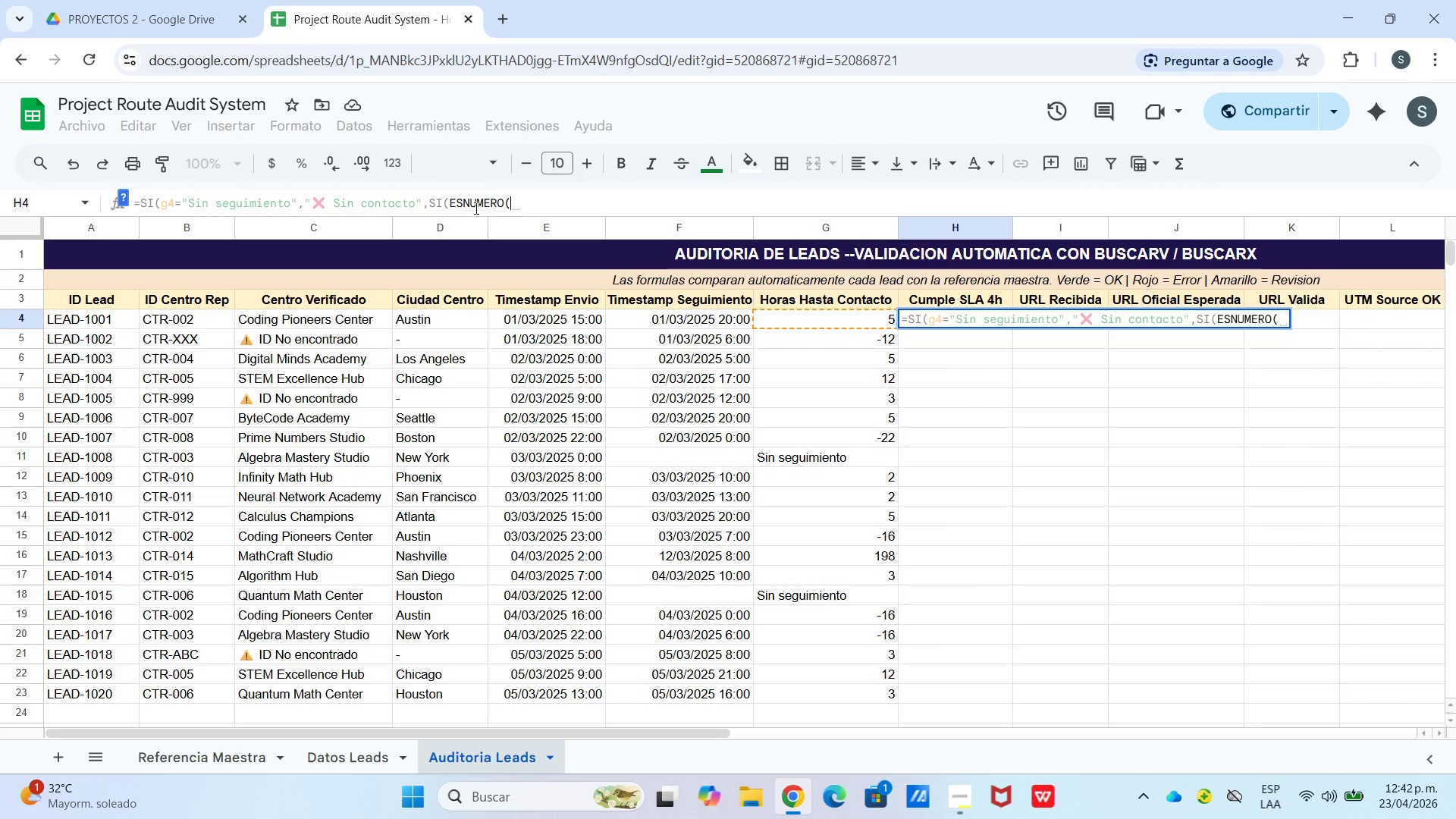 
type(*g4)
 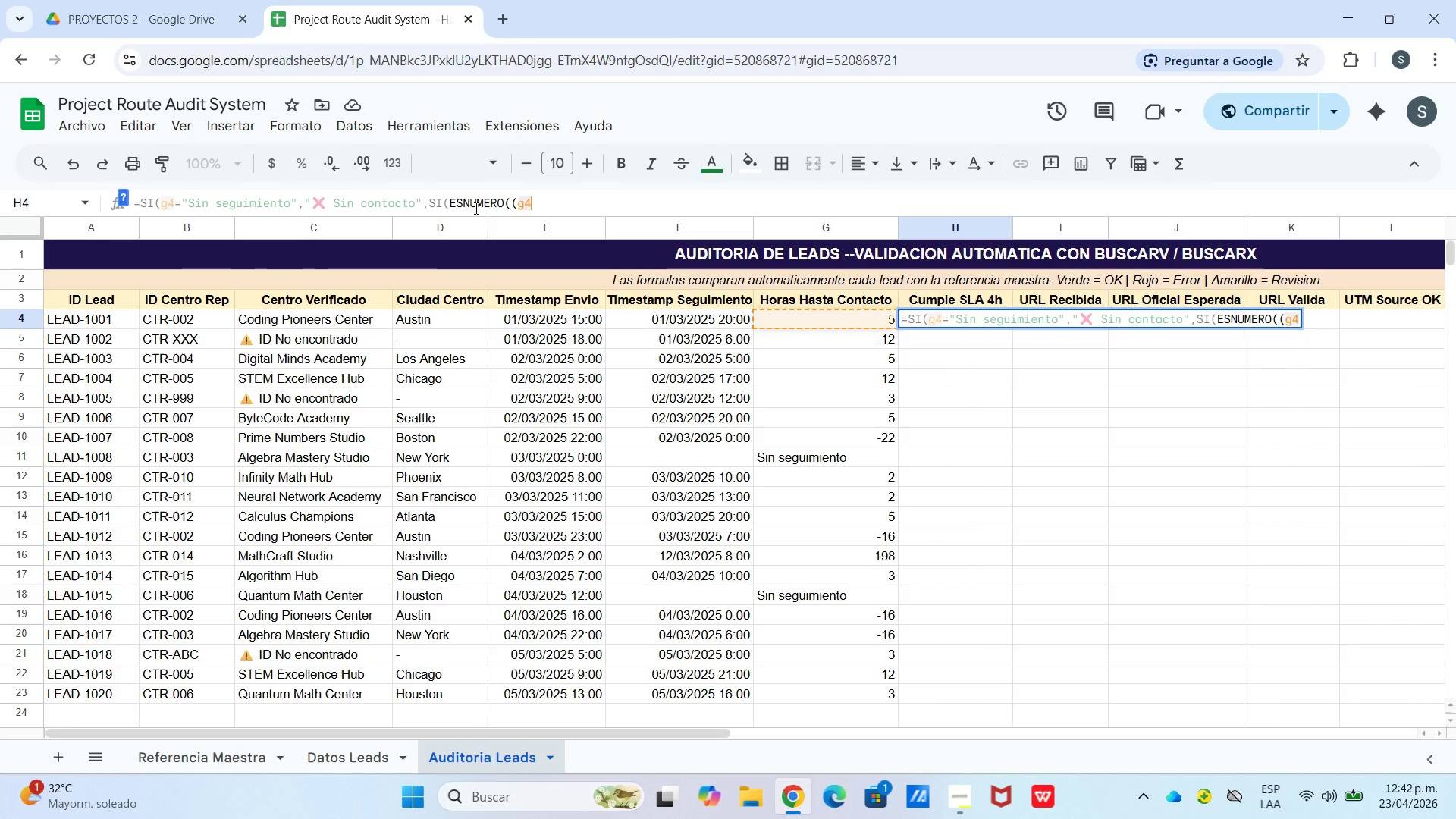 
type((,si)
key(Tab)
type(g4[Break]))
 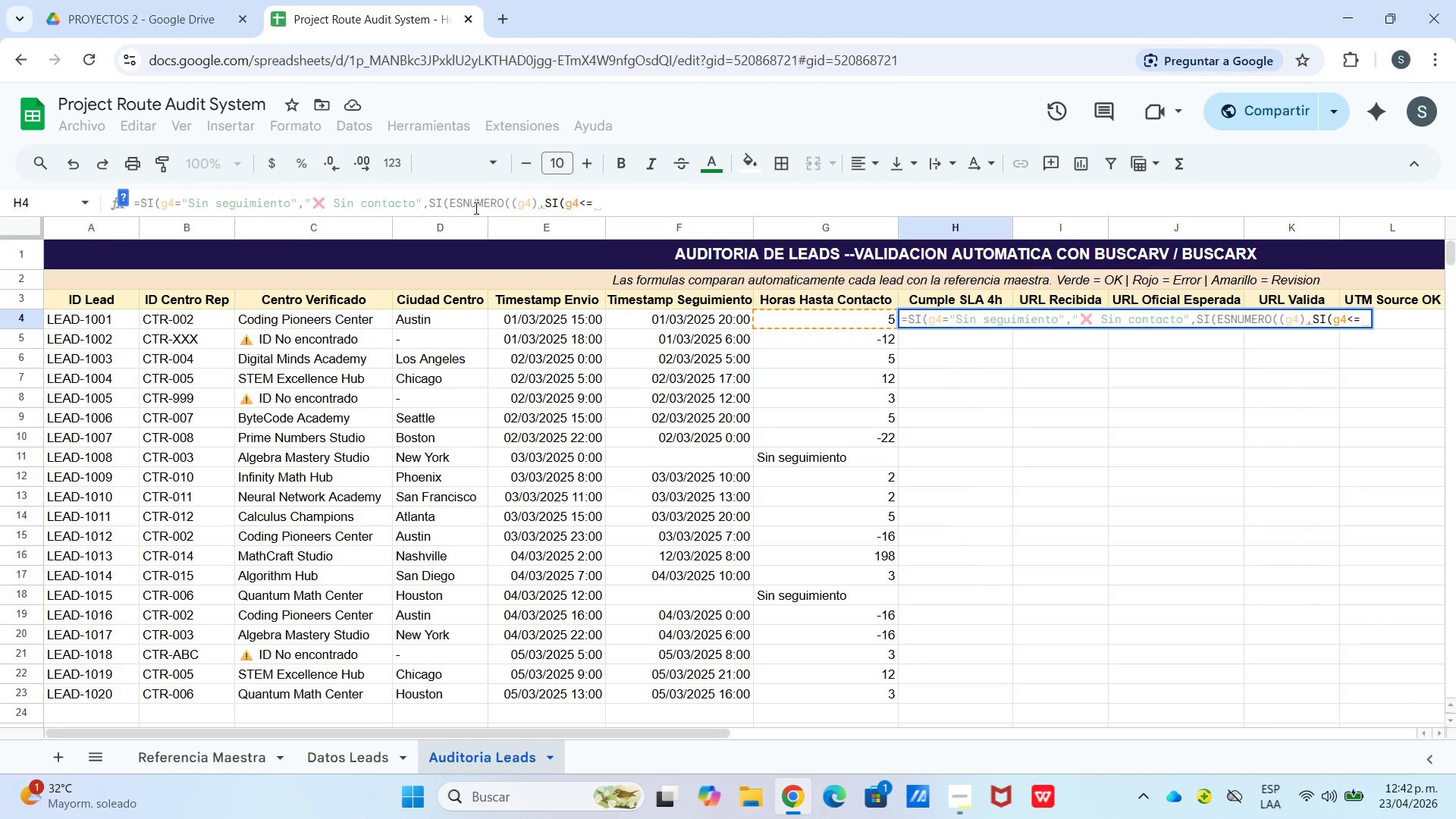 
key(4)
 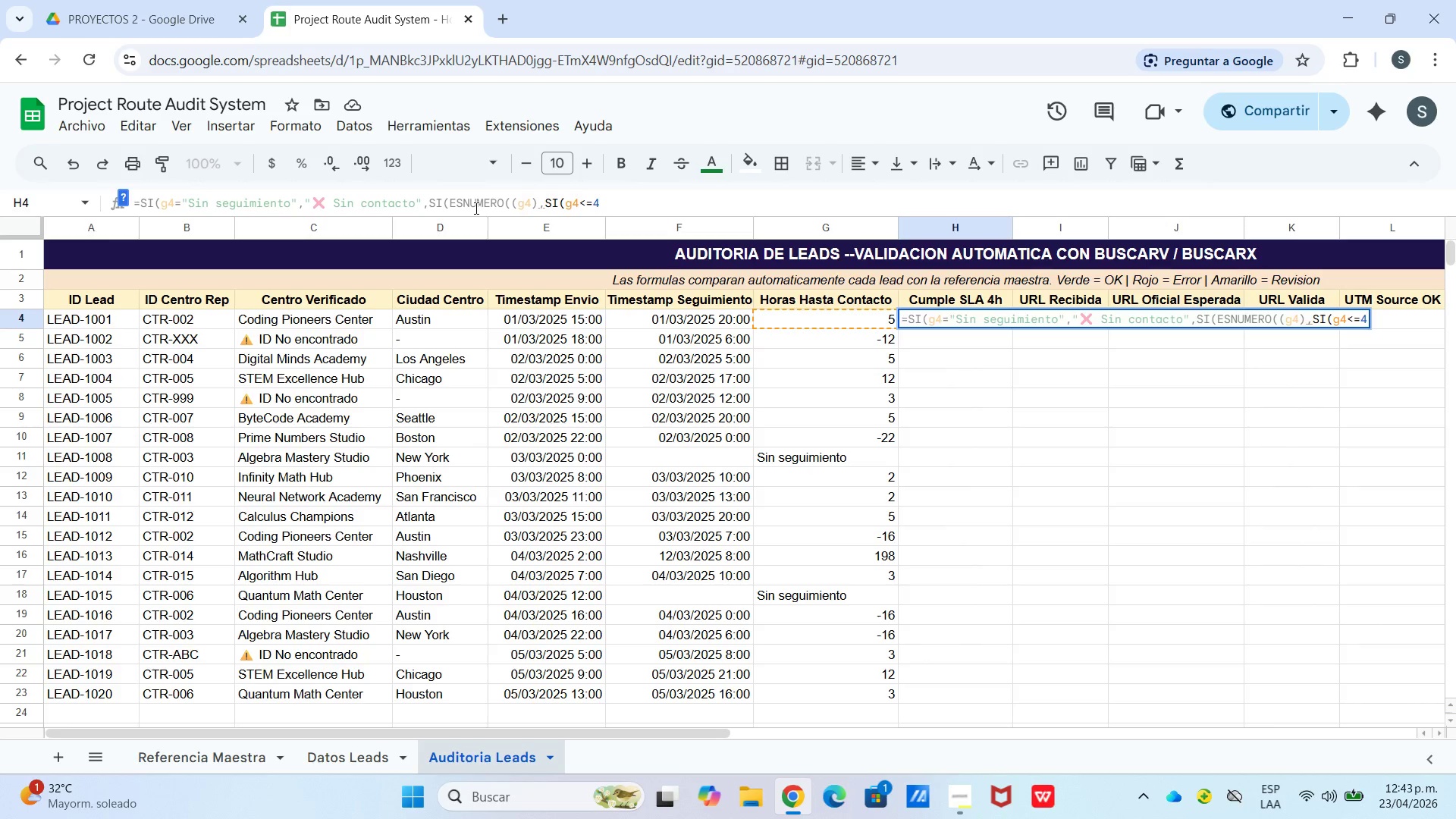 
key(Comma)
 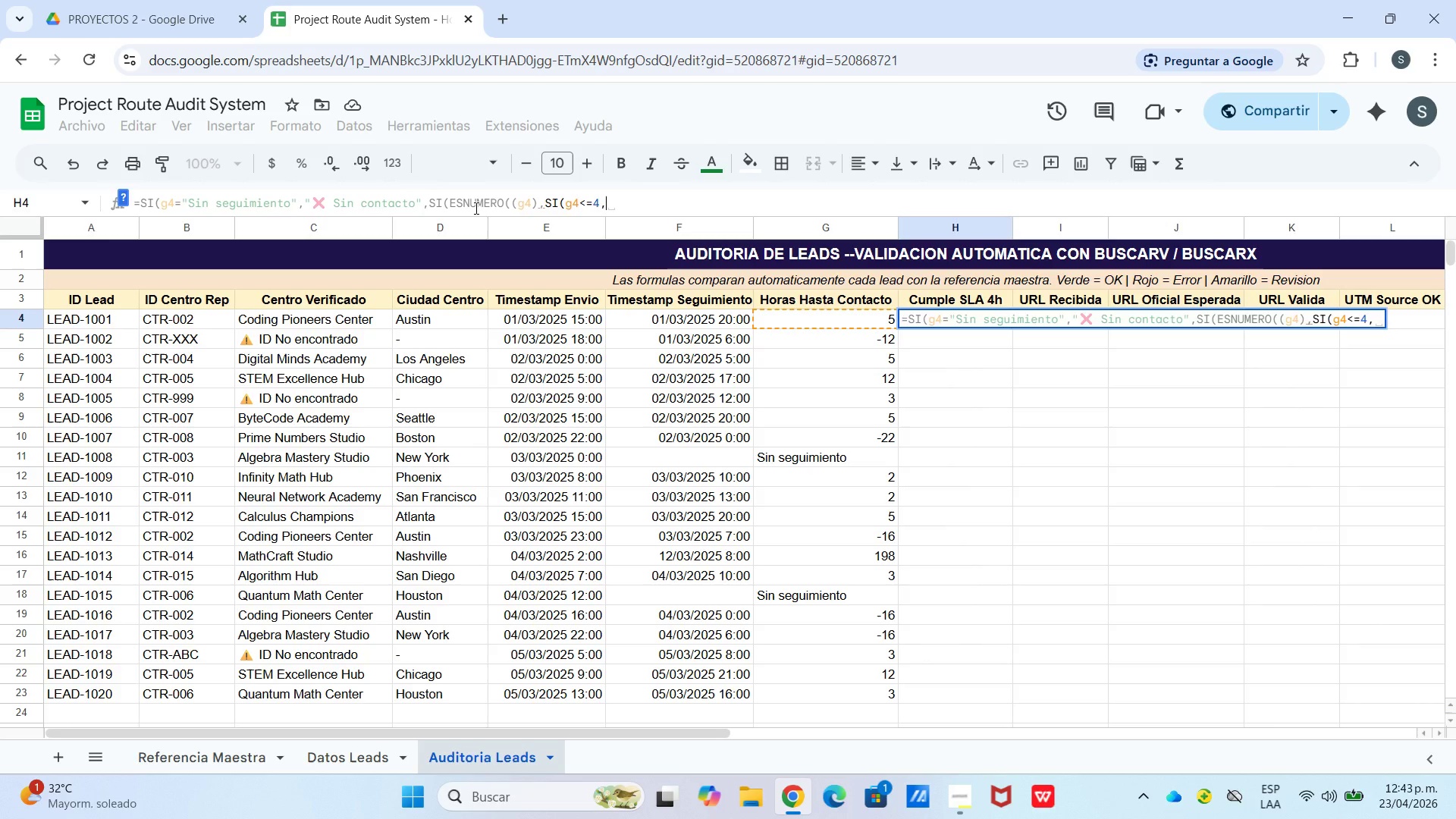 
key(Shift+2)
 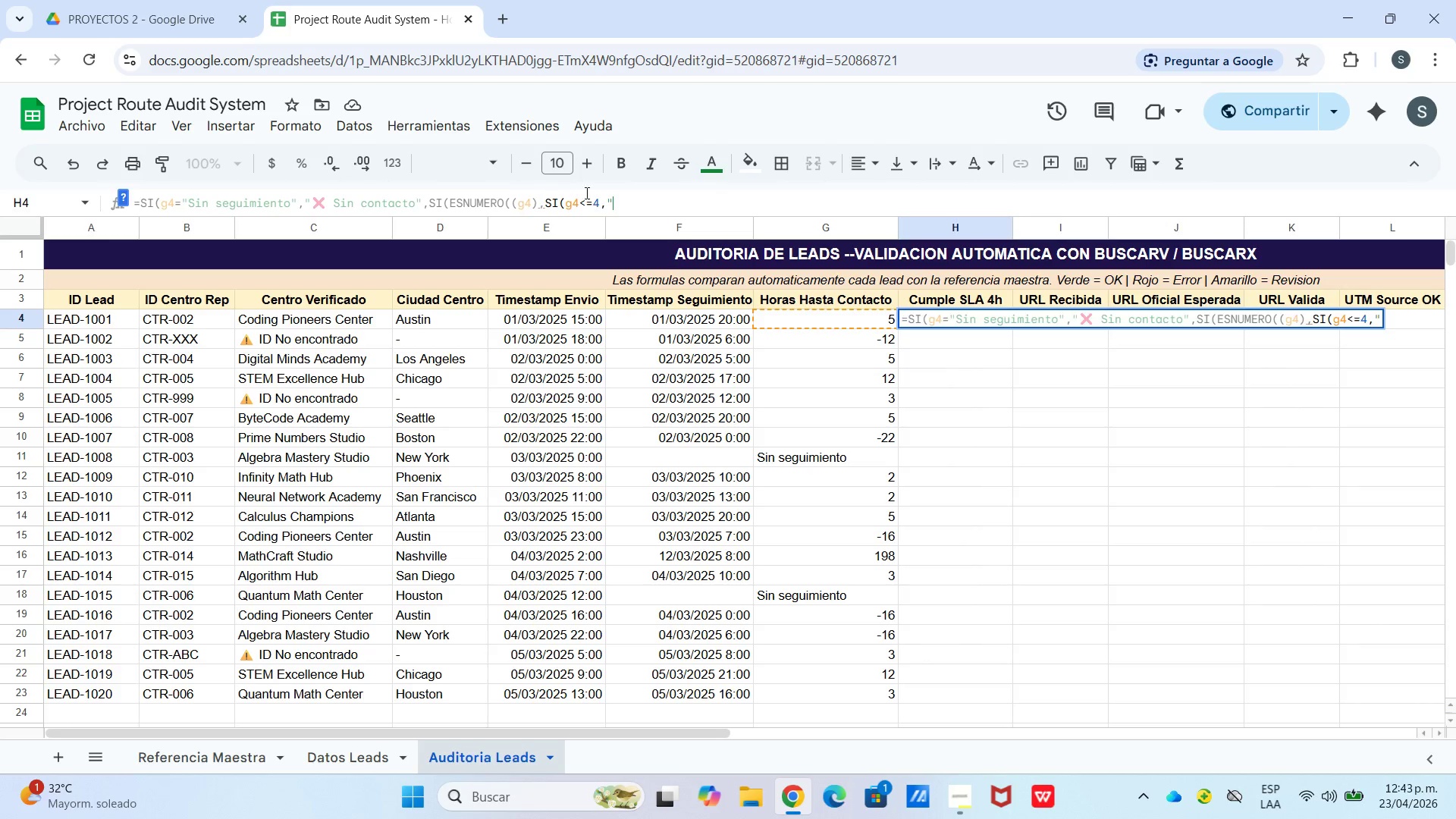 
right_click([630, 199])
 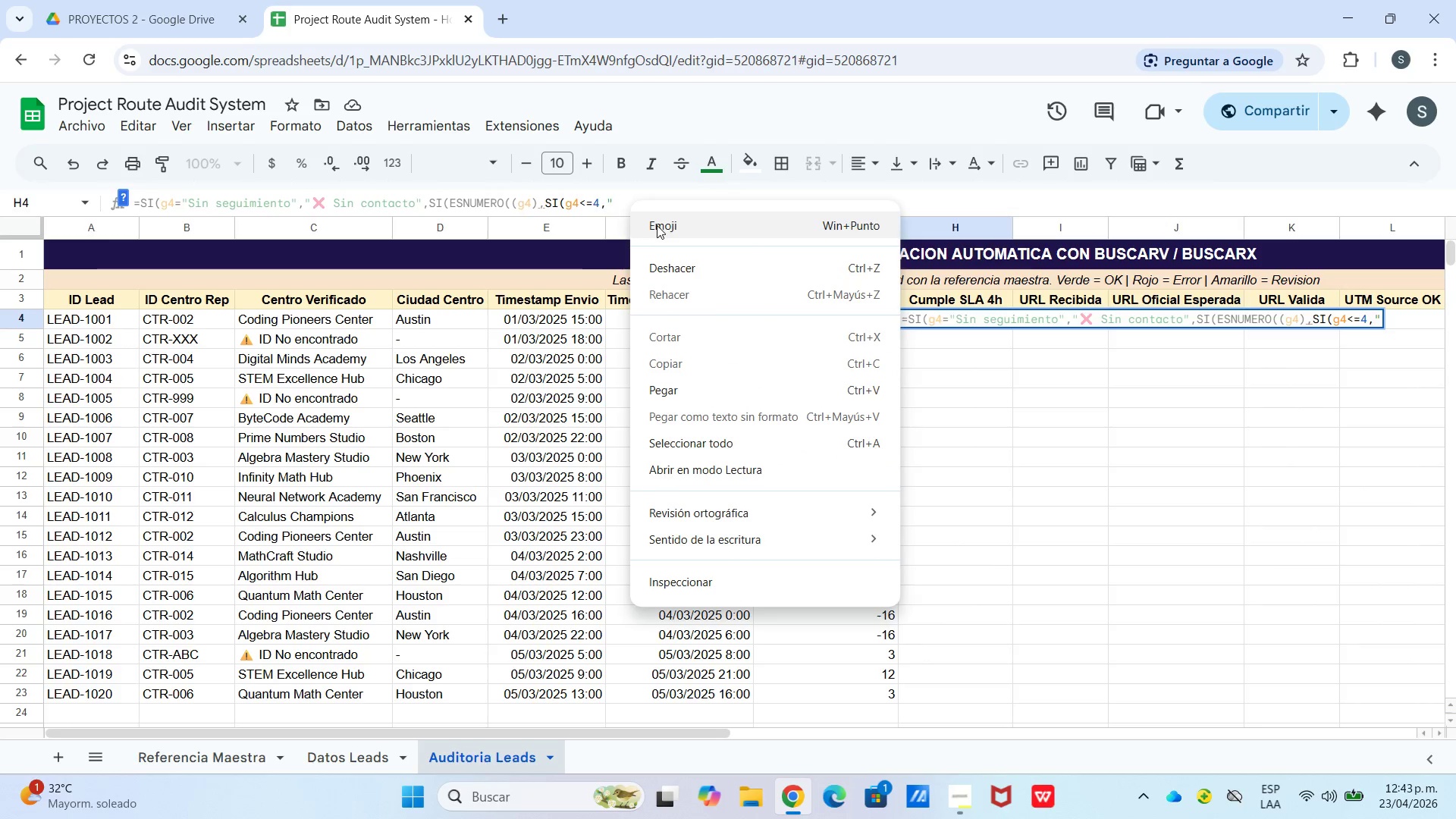 
key(Meta+Period)
 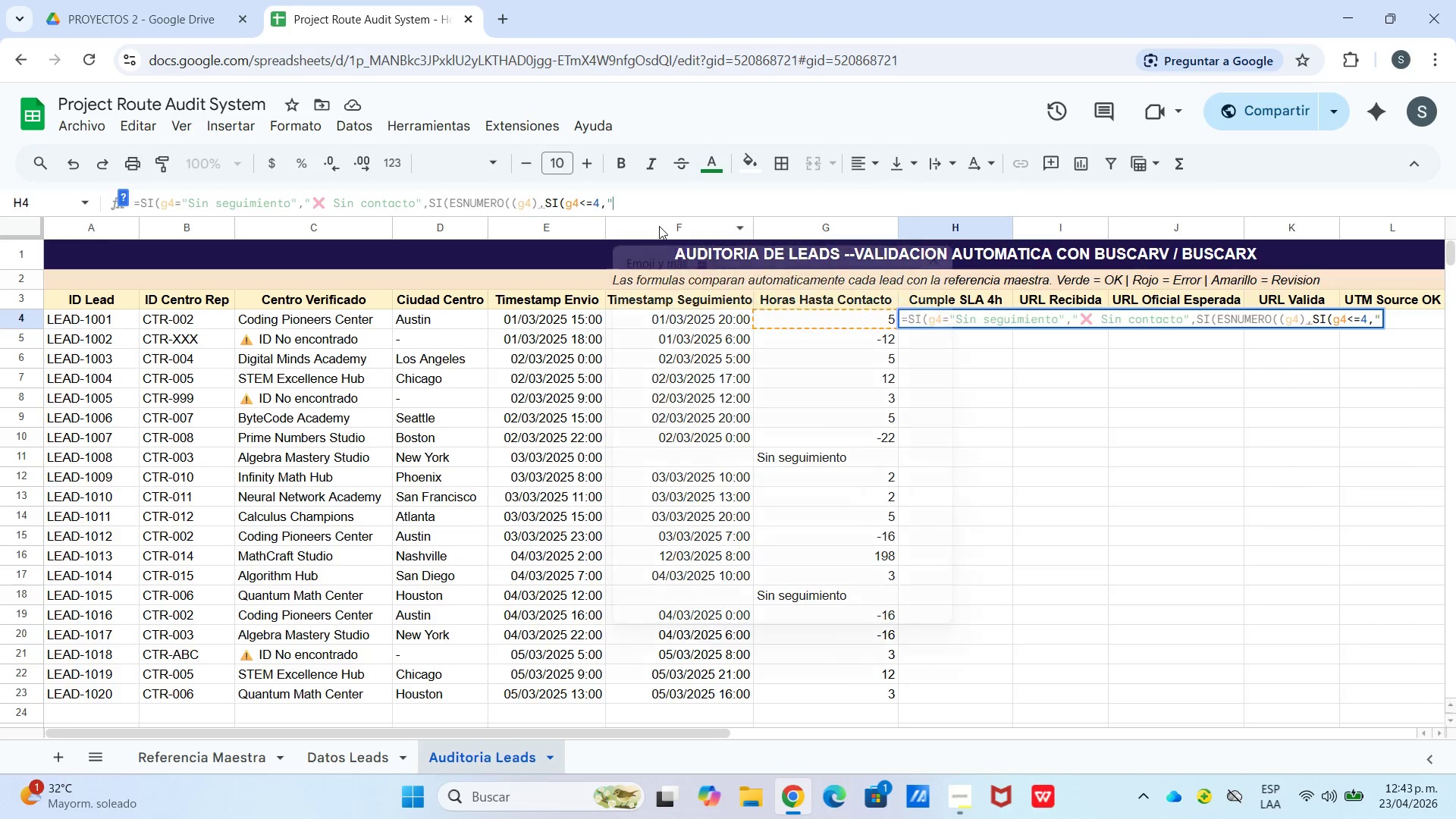 
left_click([702, 457])
 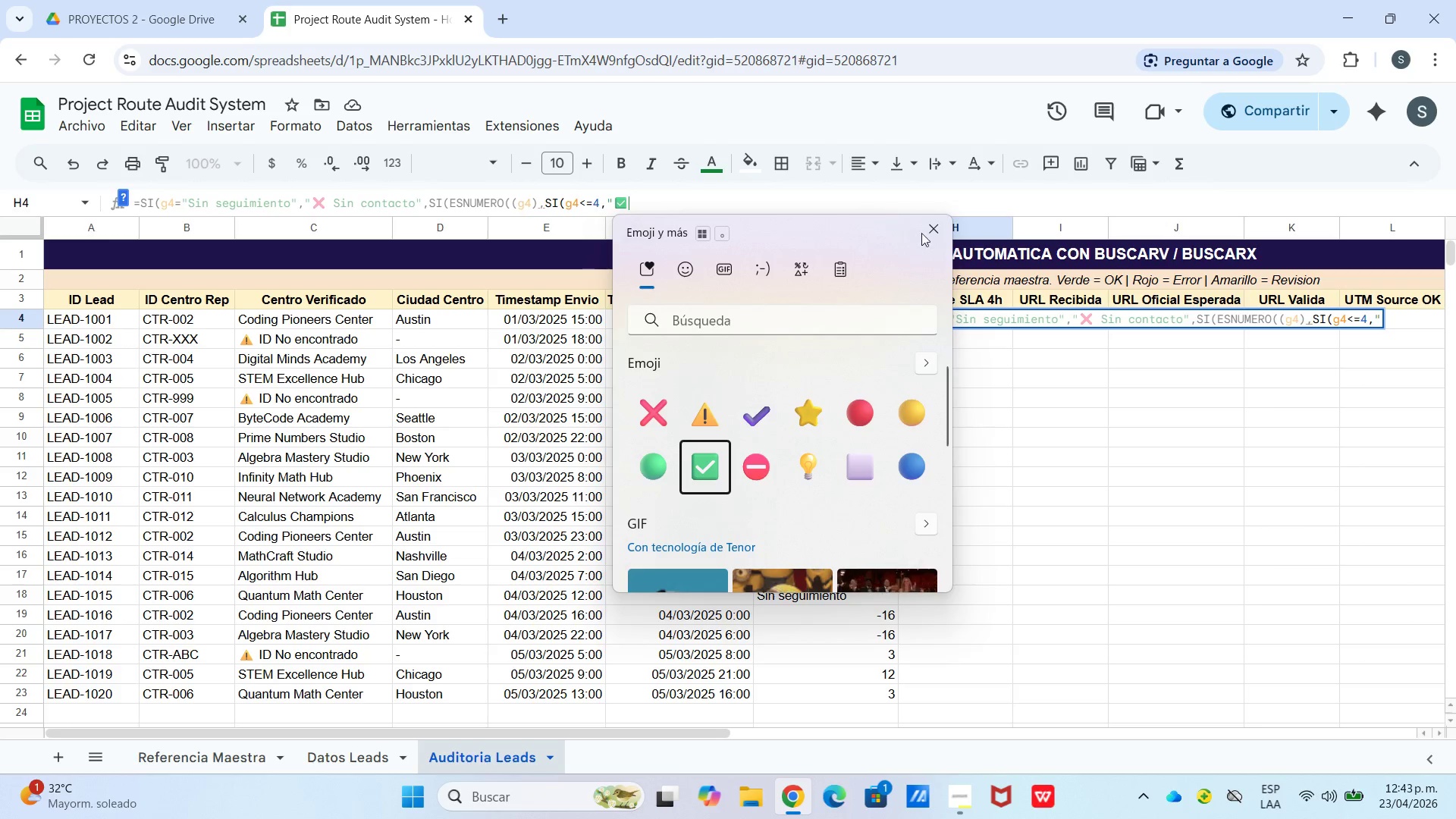 
type( Ok@,@)
 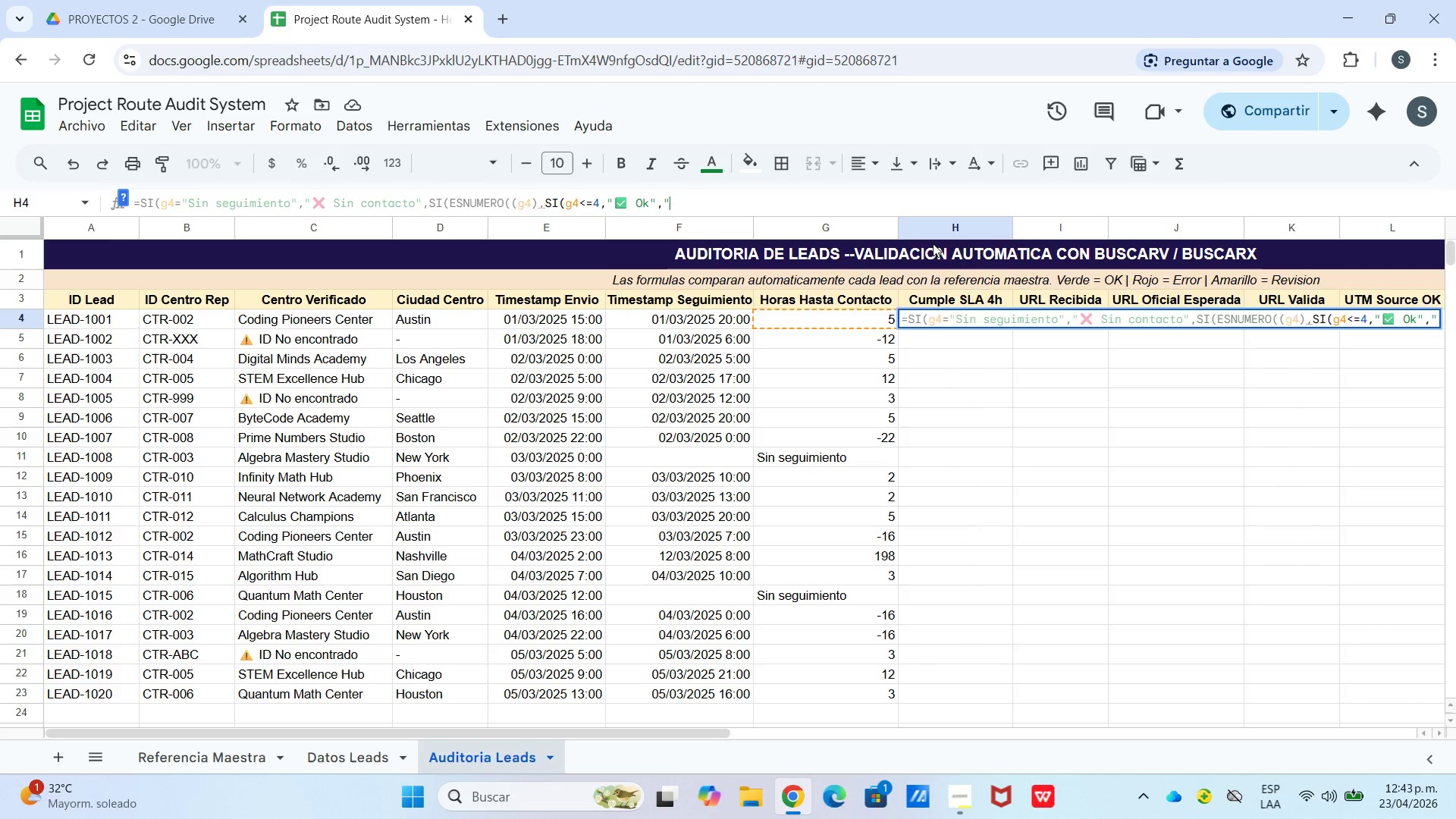 
left_click([745, 223])
 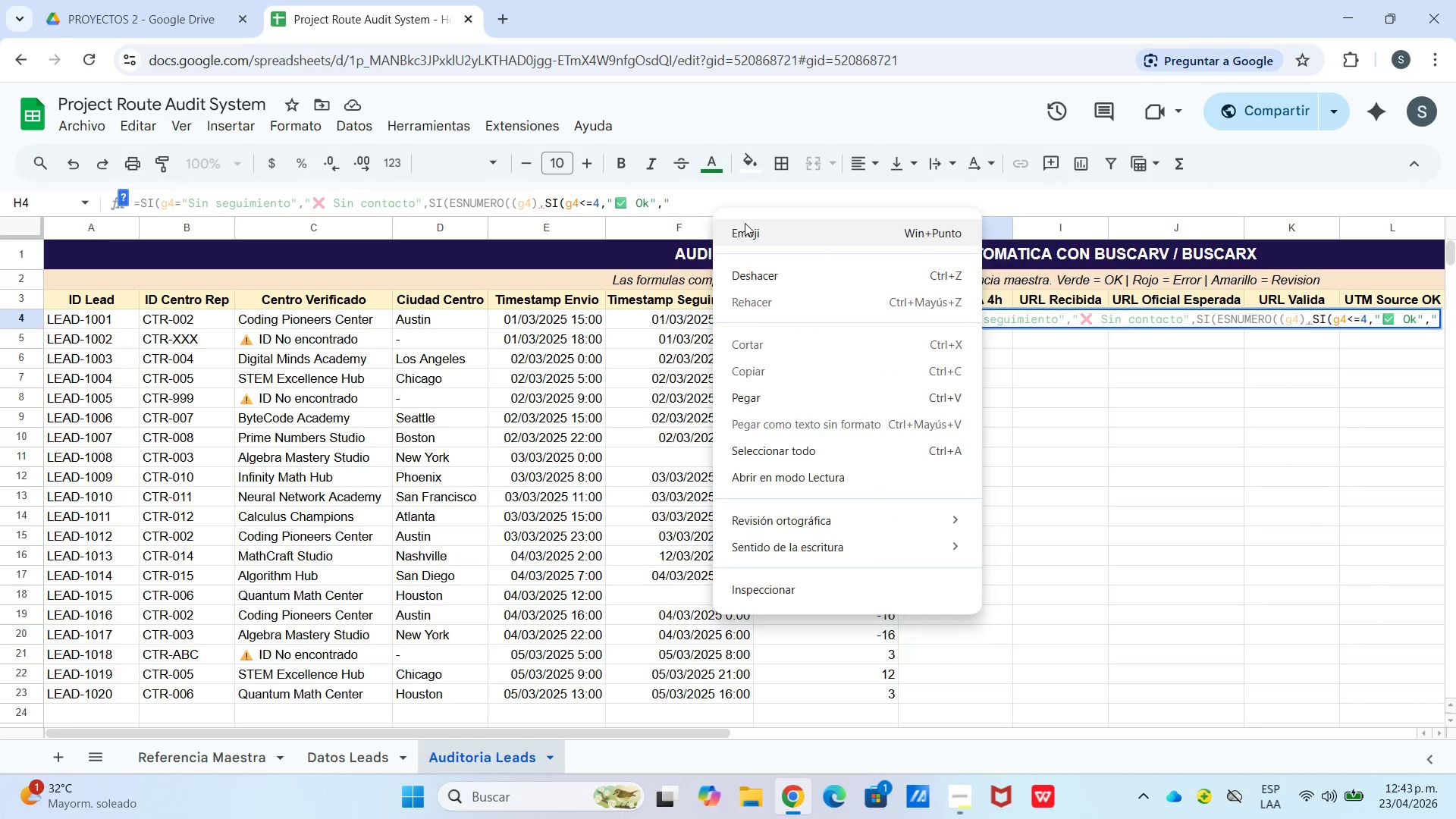 
left_click([957, 414])
 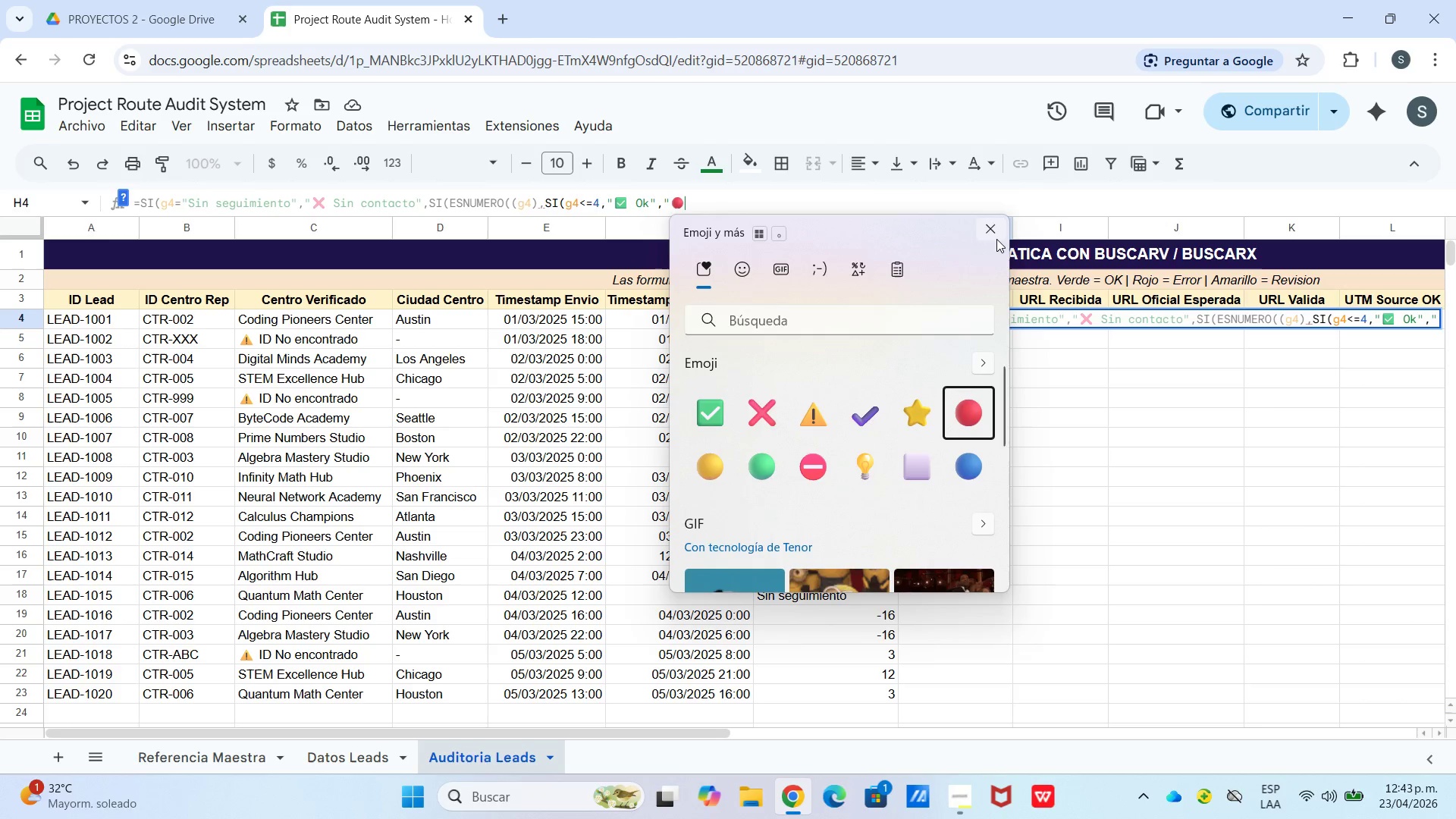 
left_click([996, 239])
 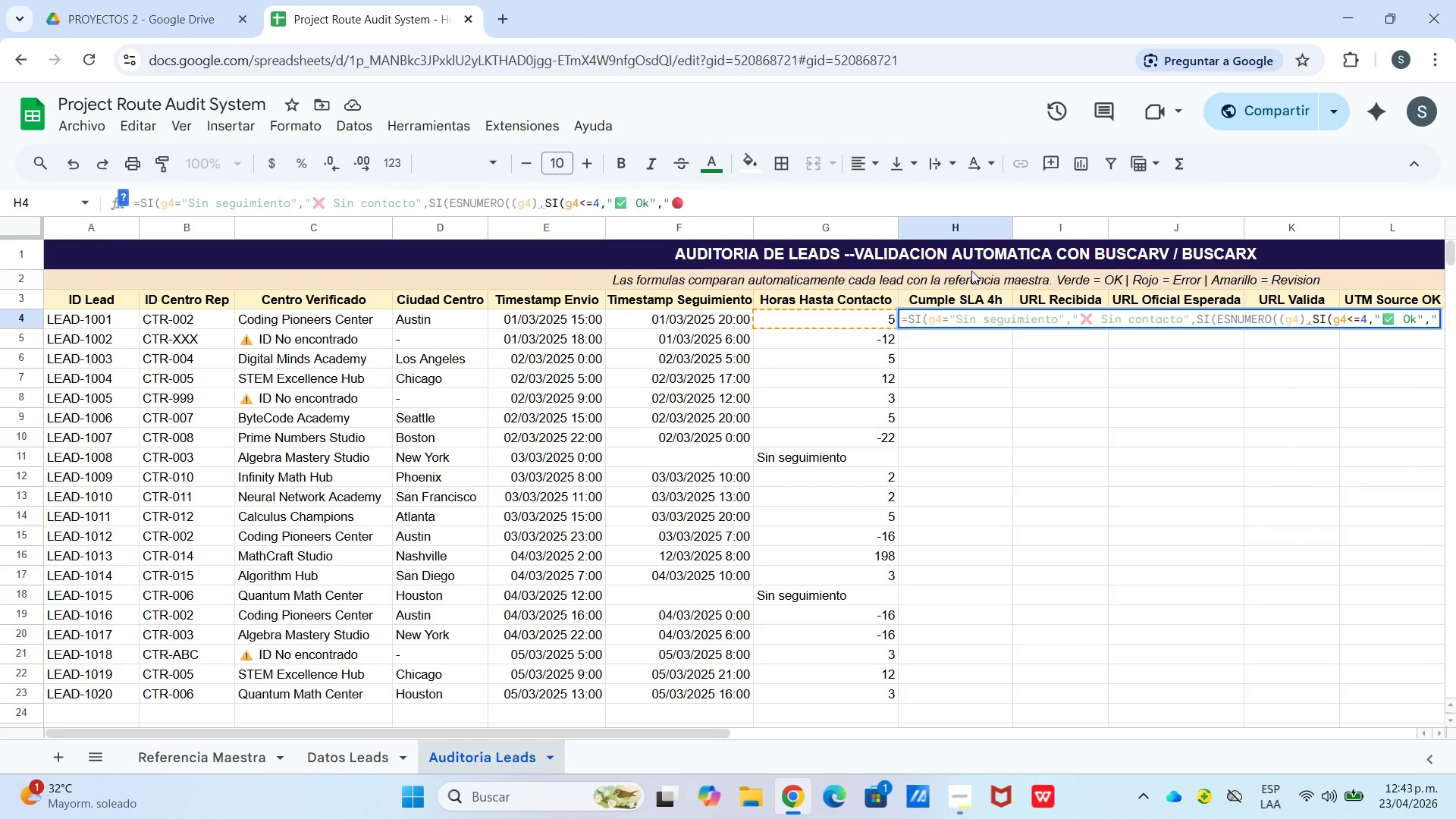 
type(SLA Roto@(,)
 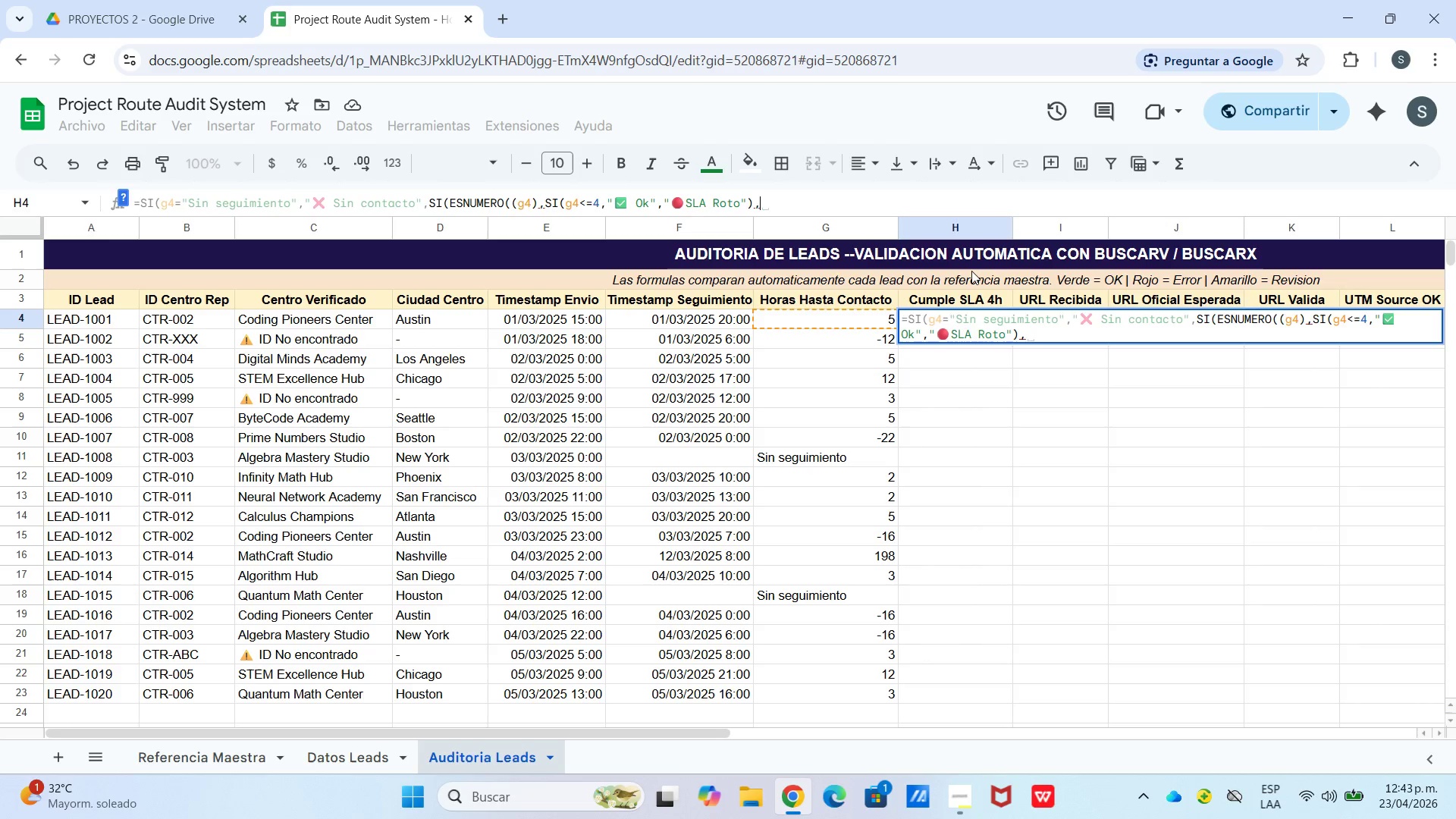 
type(@-@(()
 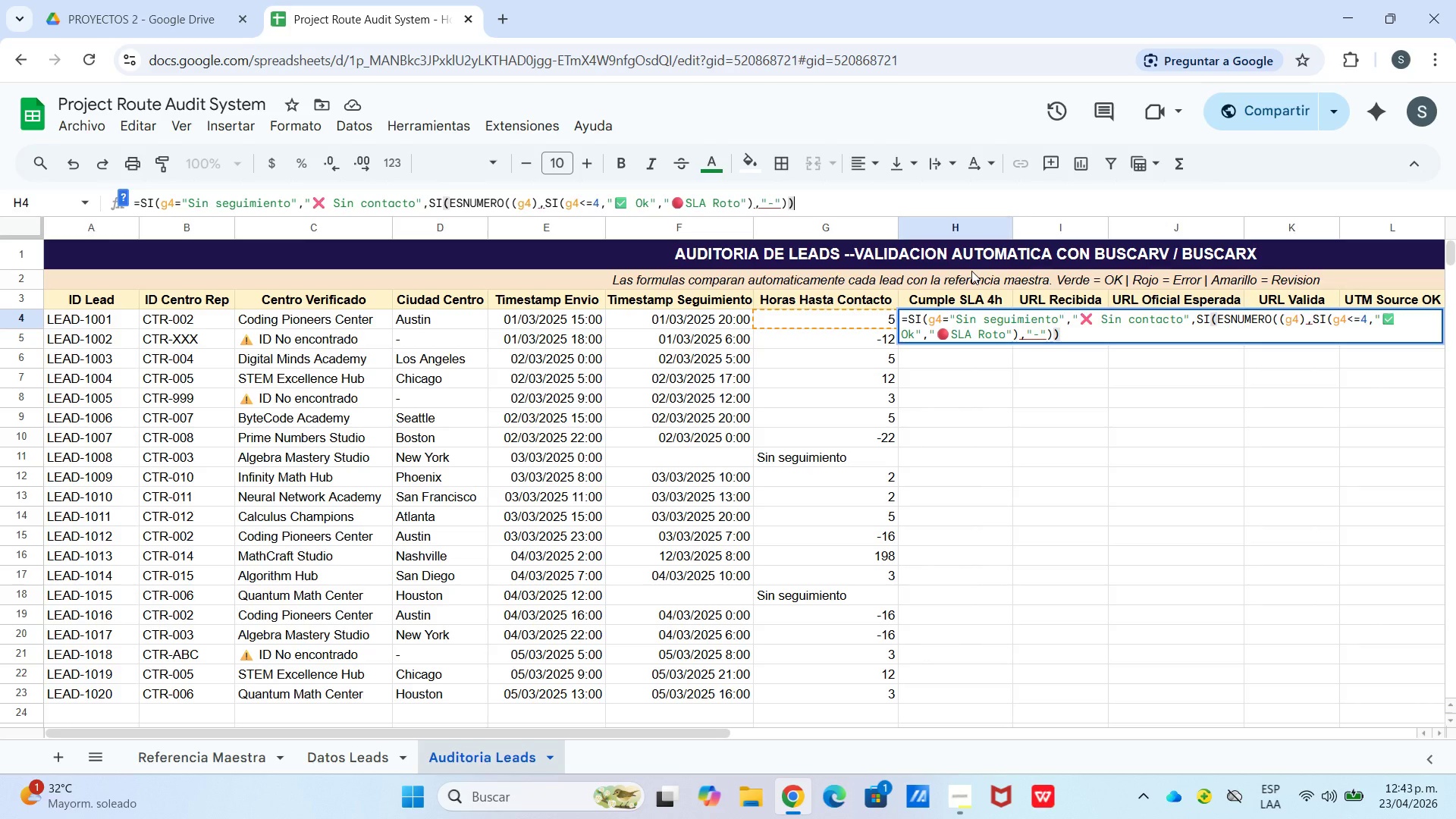 
key(Enter)
 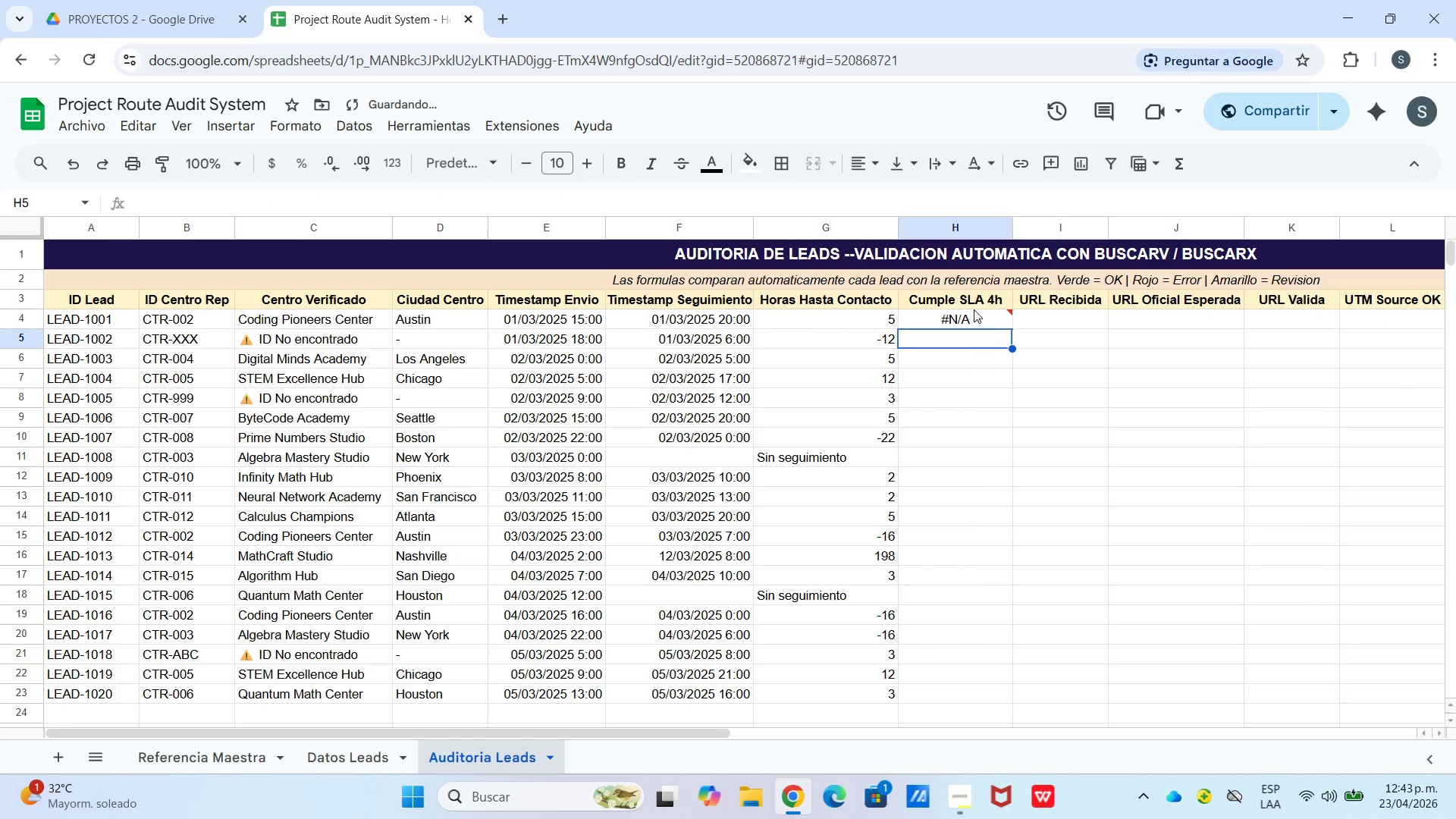 
double_click([980, 317])
 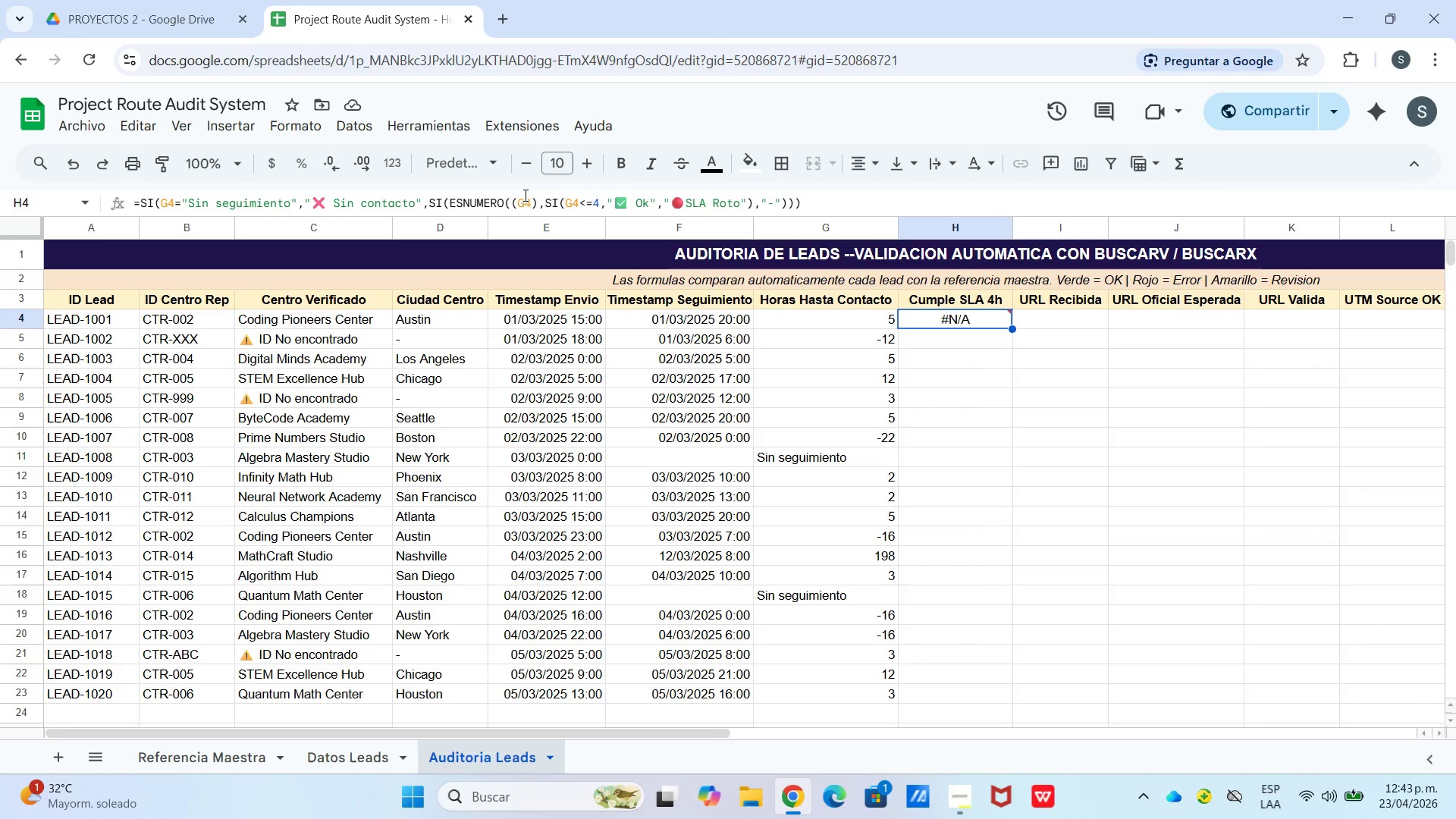 
wait(20.7)
 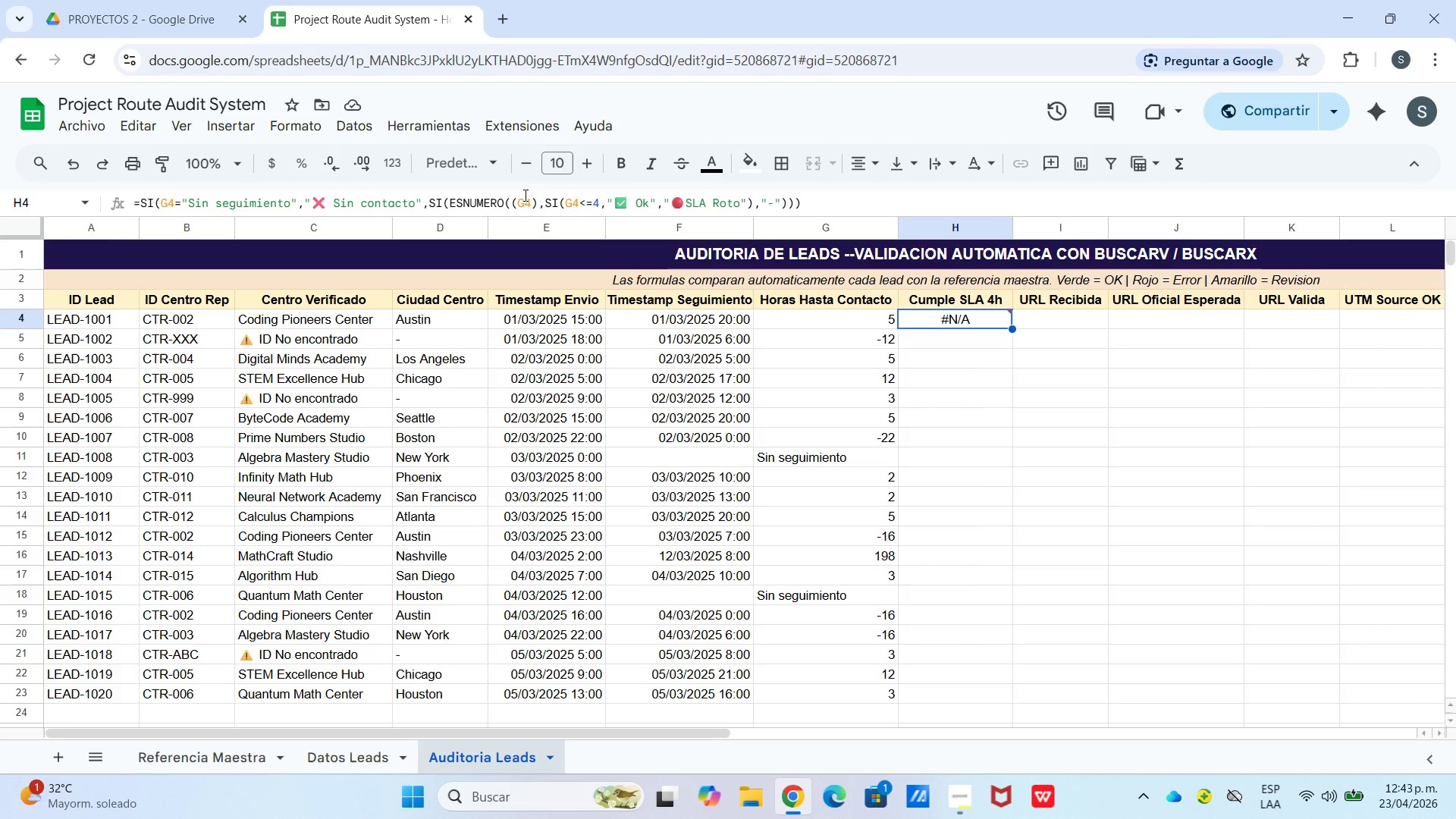 
left_click([514, 200])
 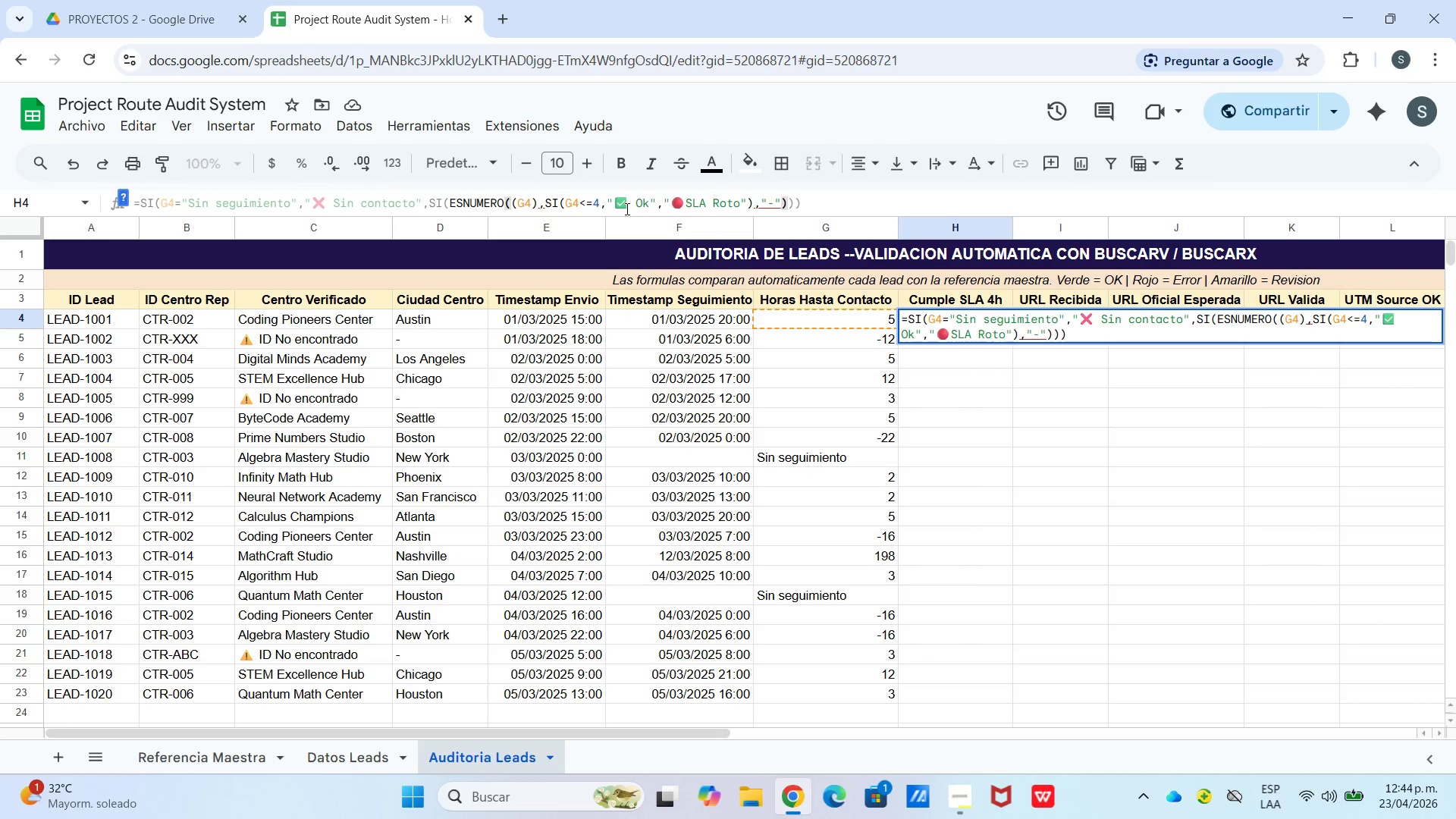 
key(Backspace)
 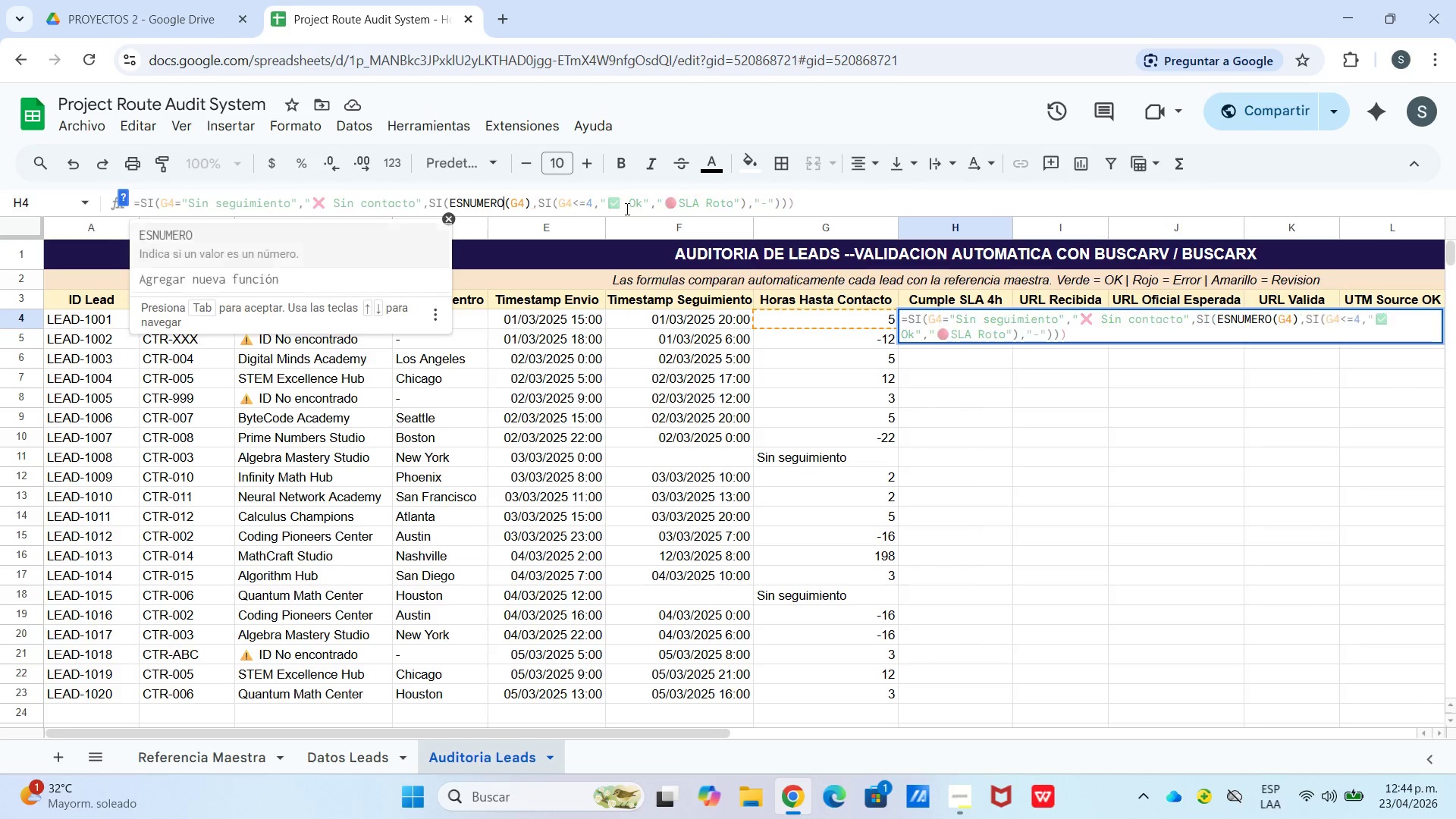 
key(Enter)
 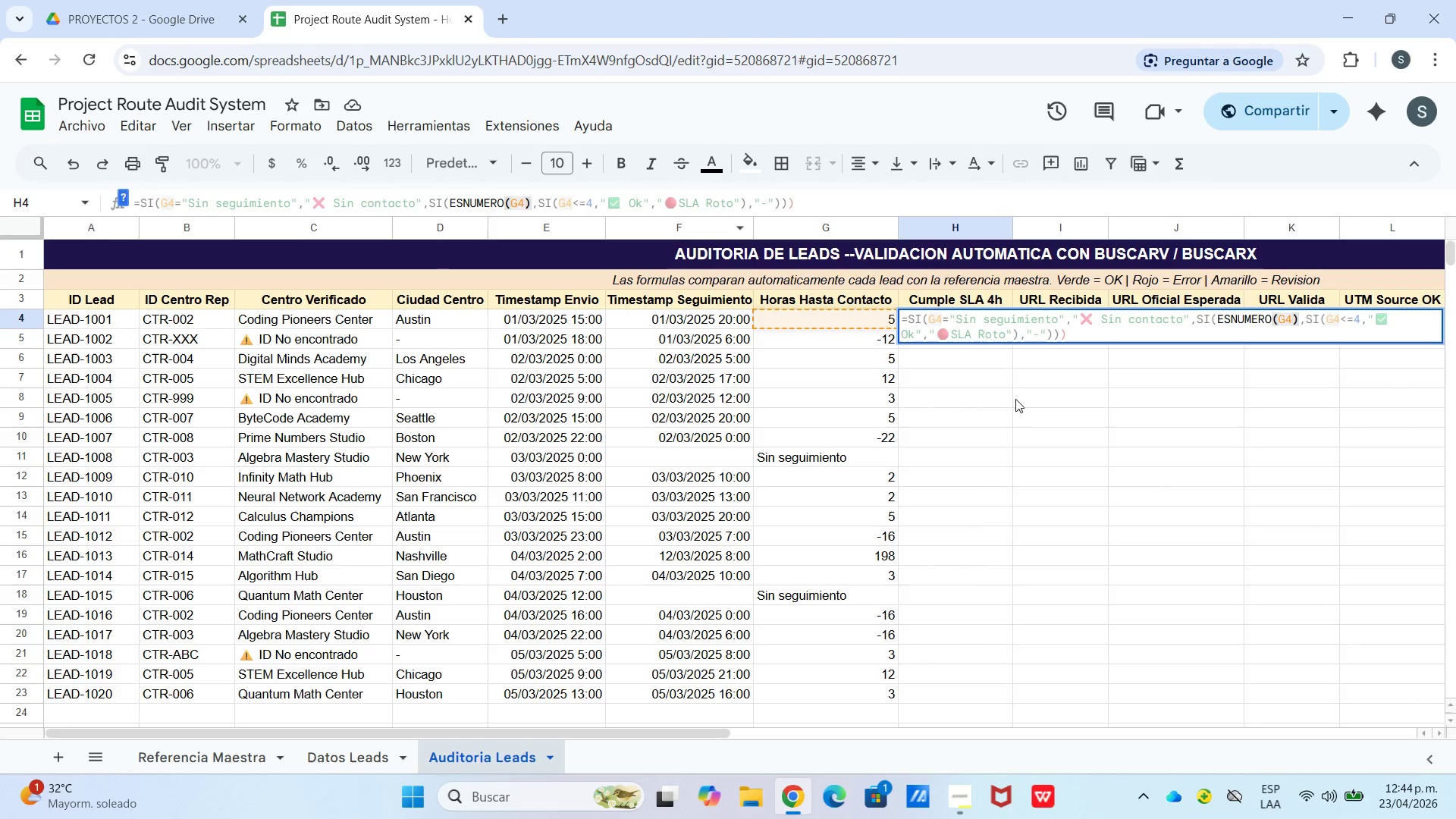 
left_click([1013, 397])
 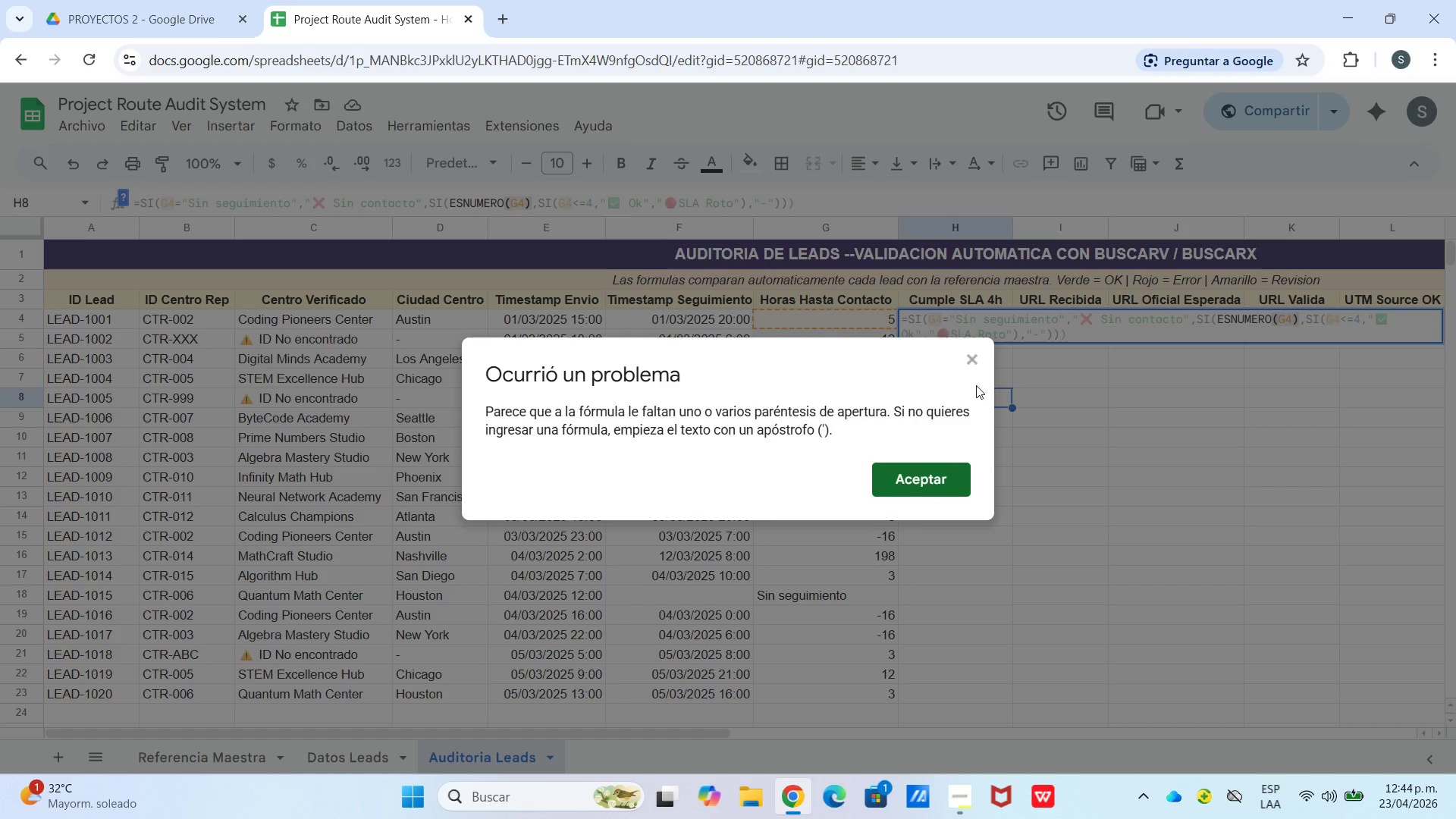 
left_click([977, 353])
 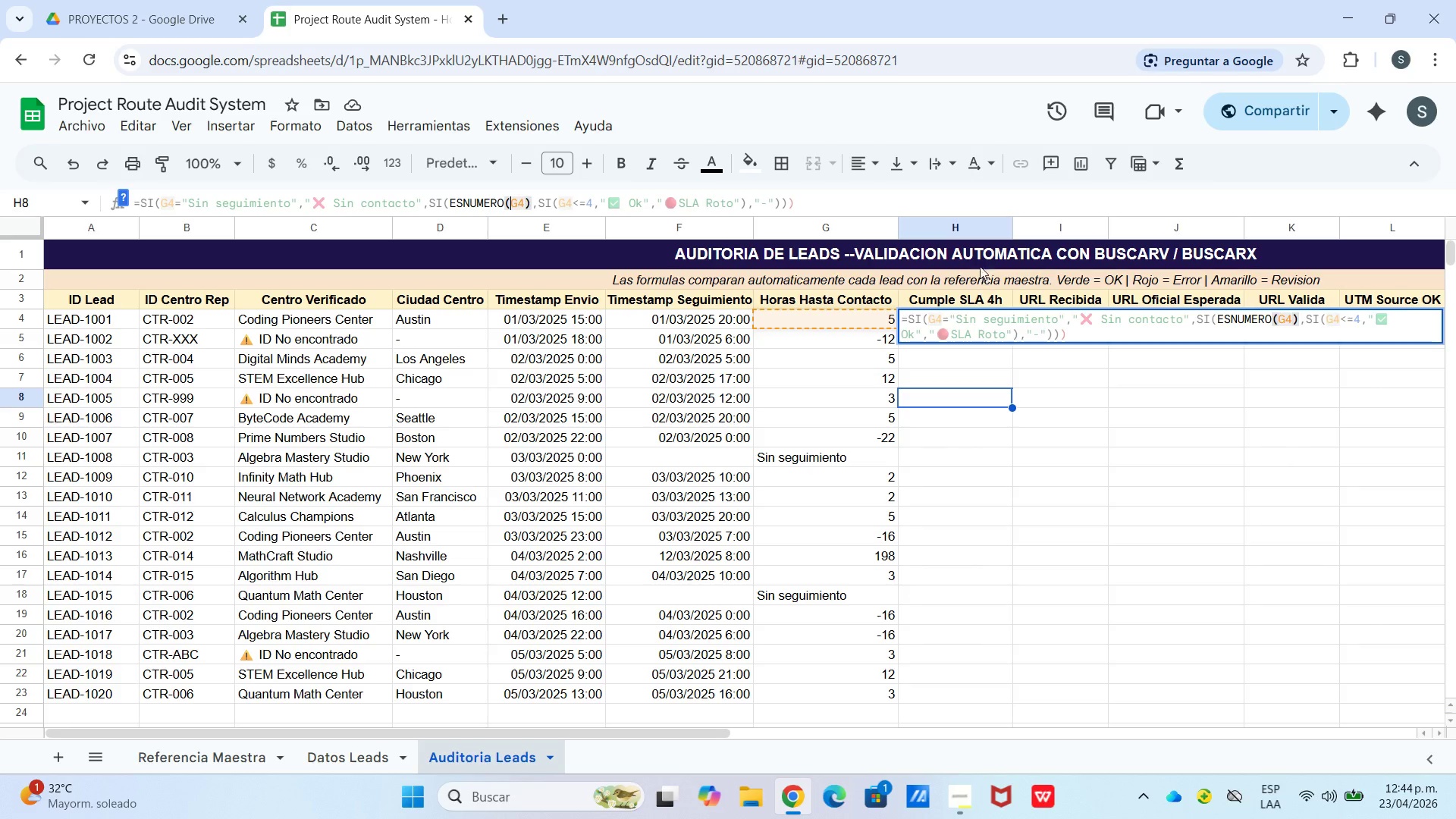 
left_click([881, 204])
 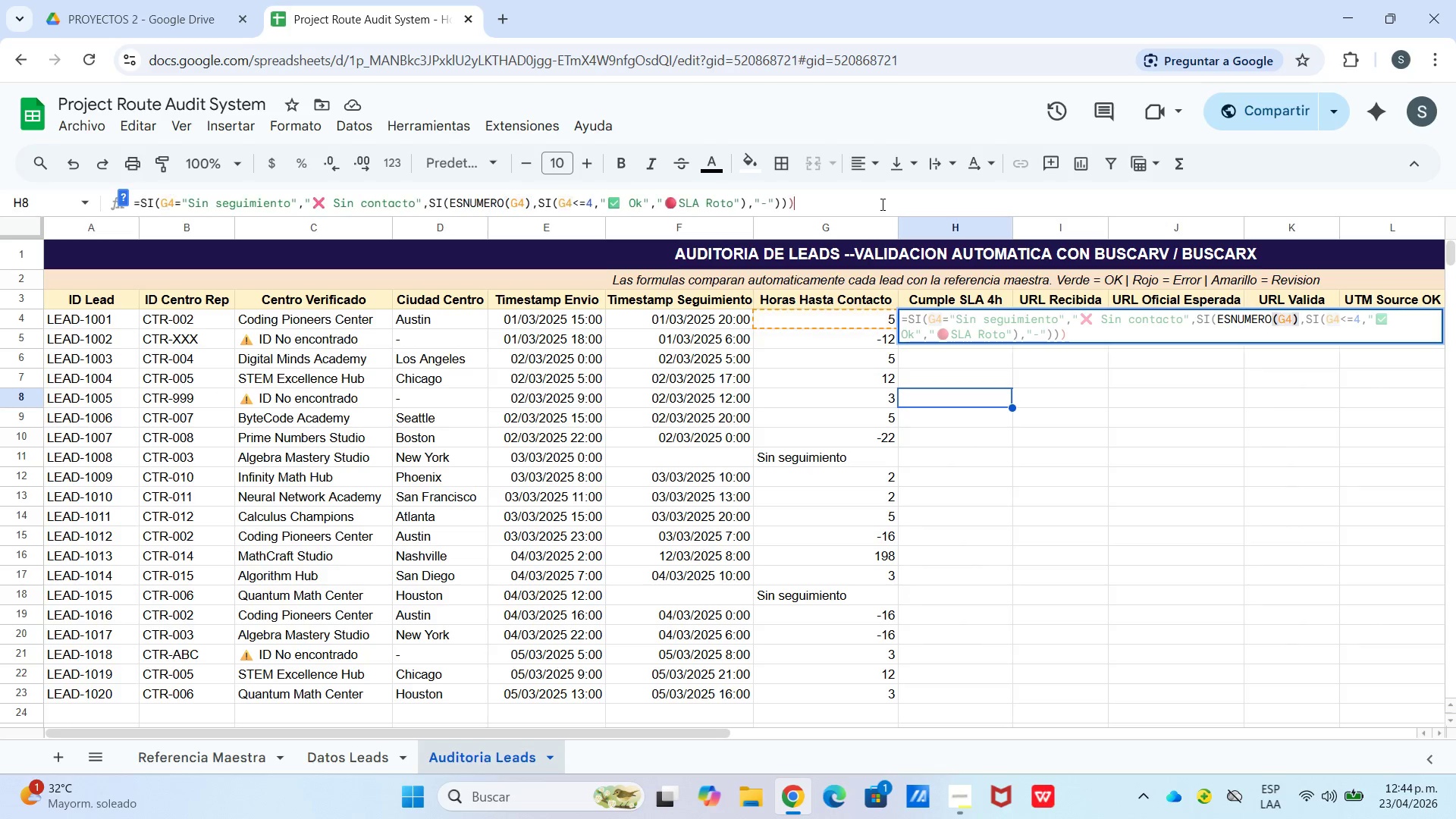 
key(Backspace)
 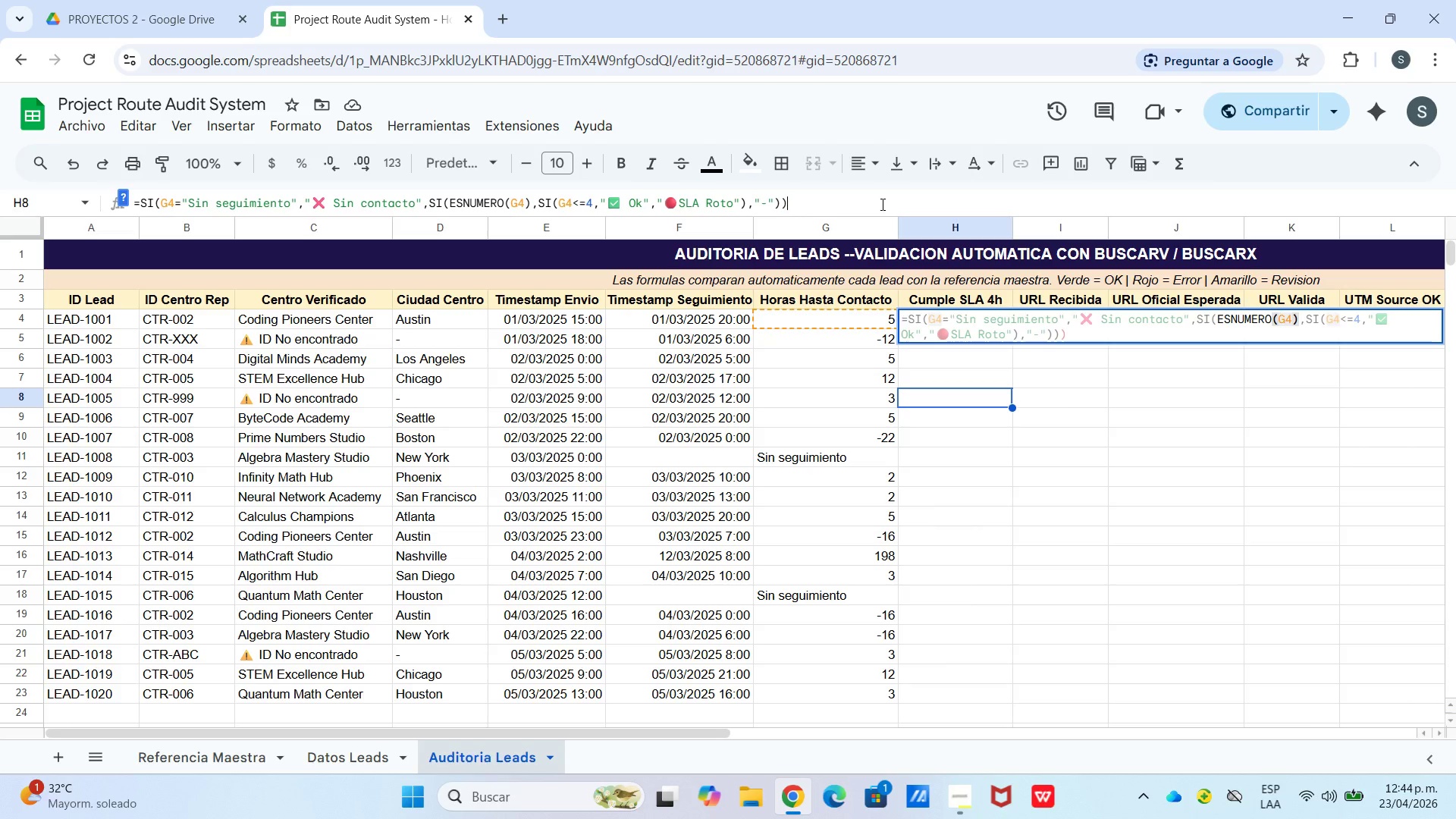 
key(Enter)
 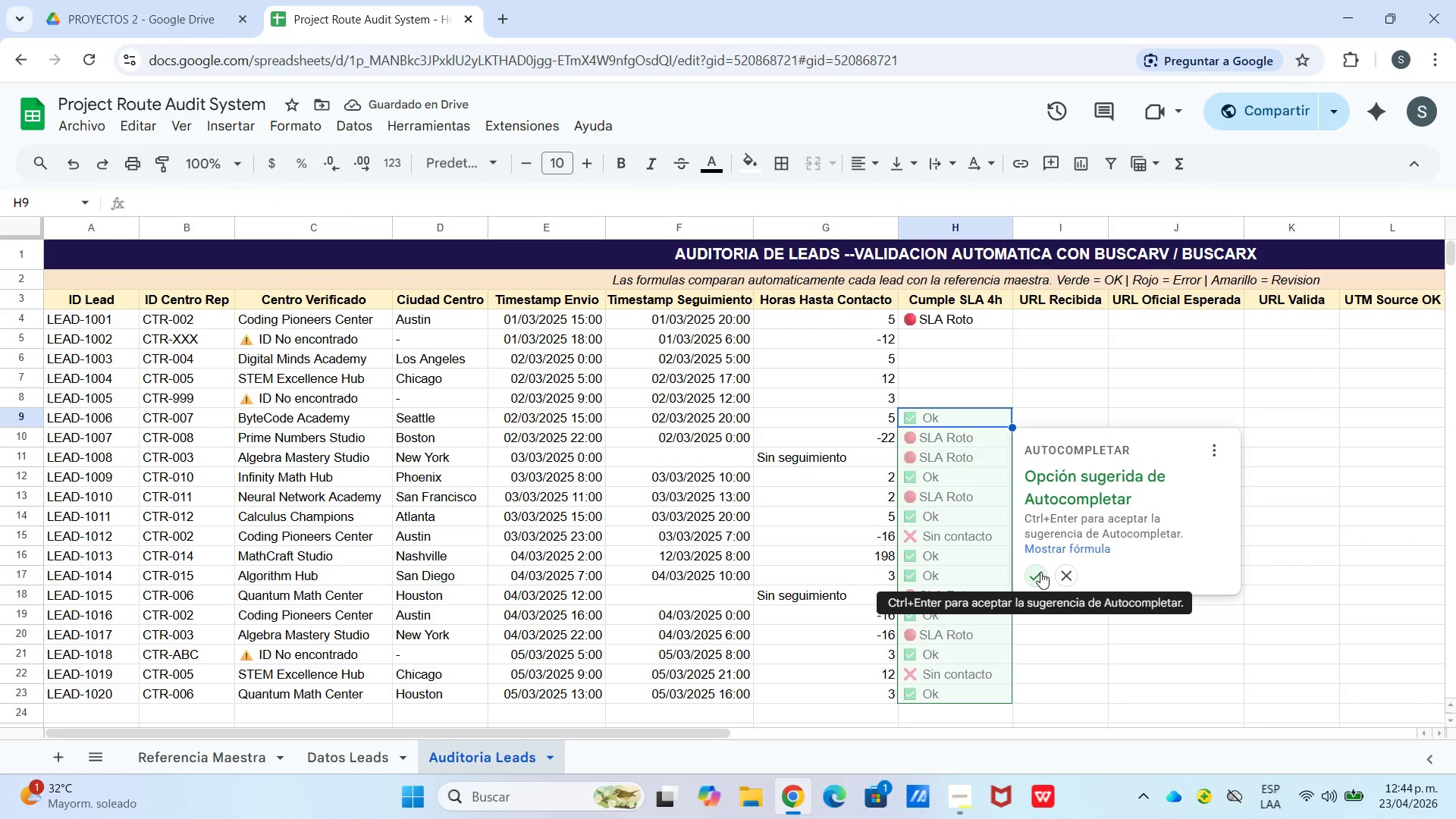 
left_click([1040, 572])
 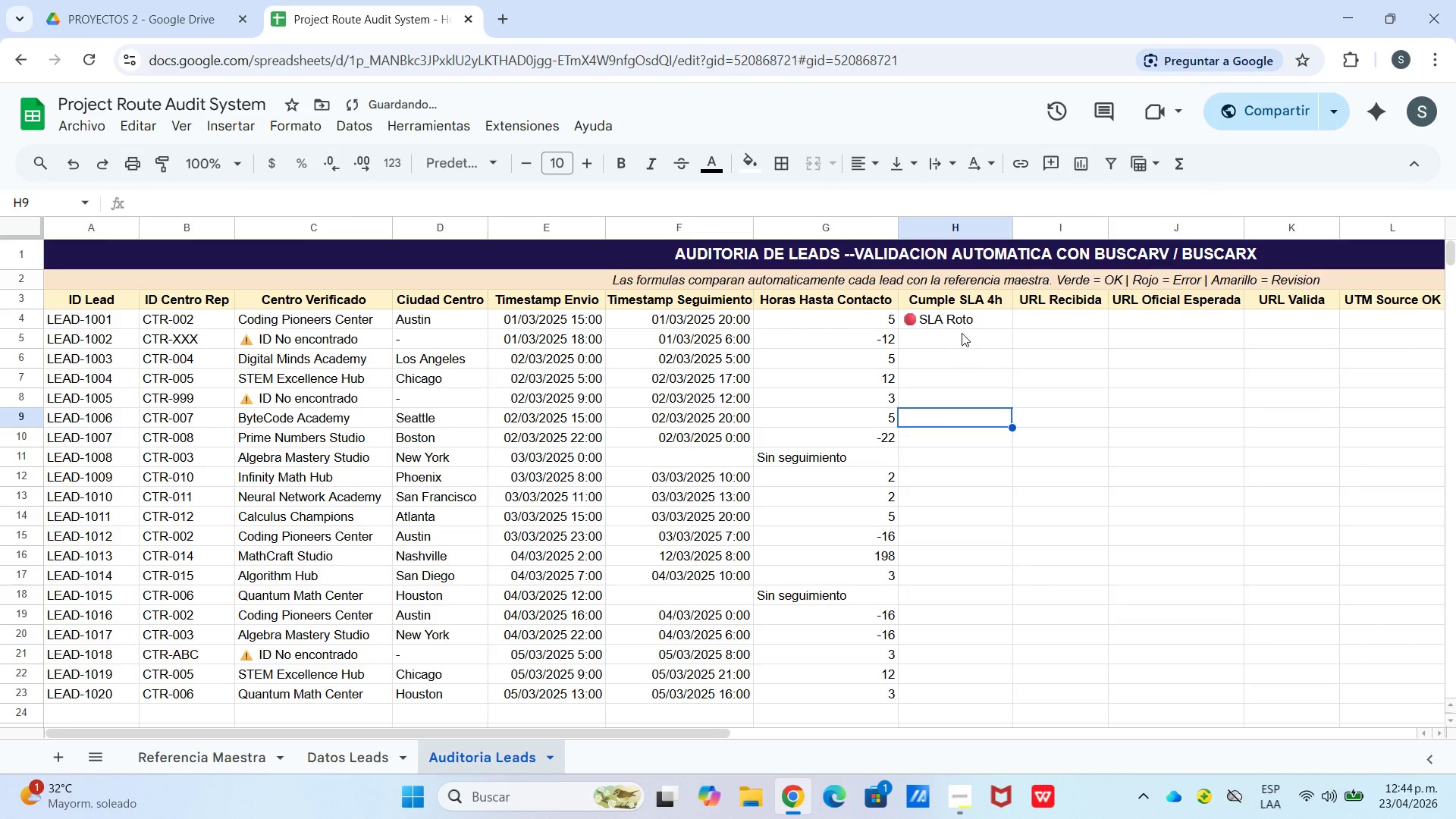 
left_click([953, 327])
 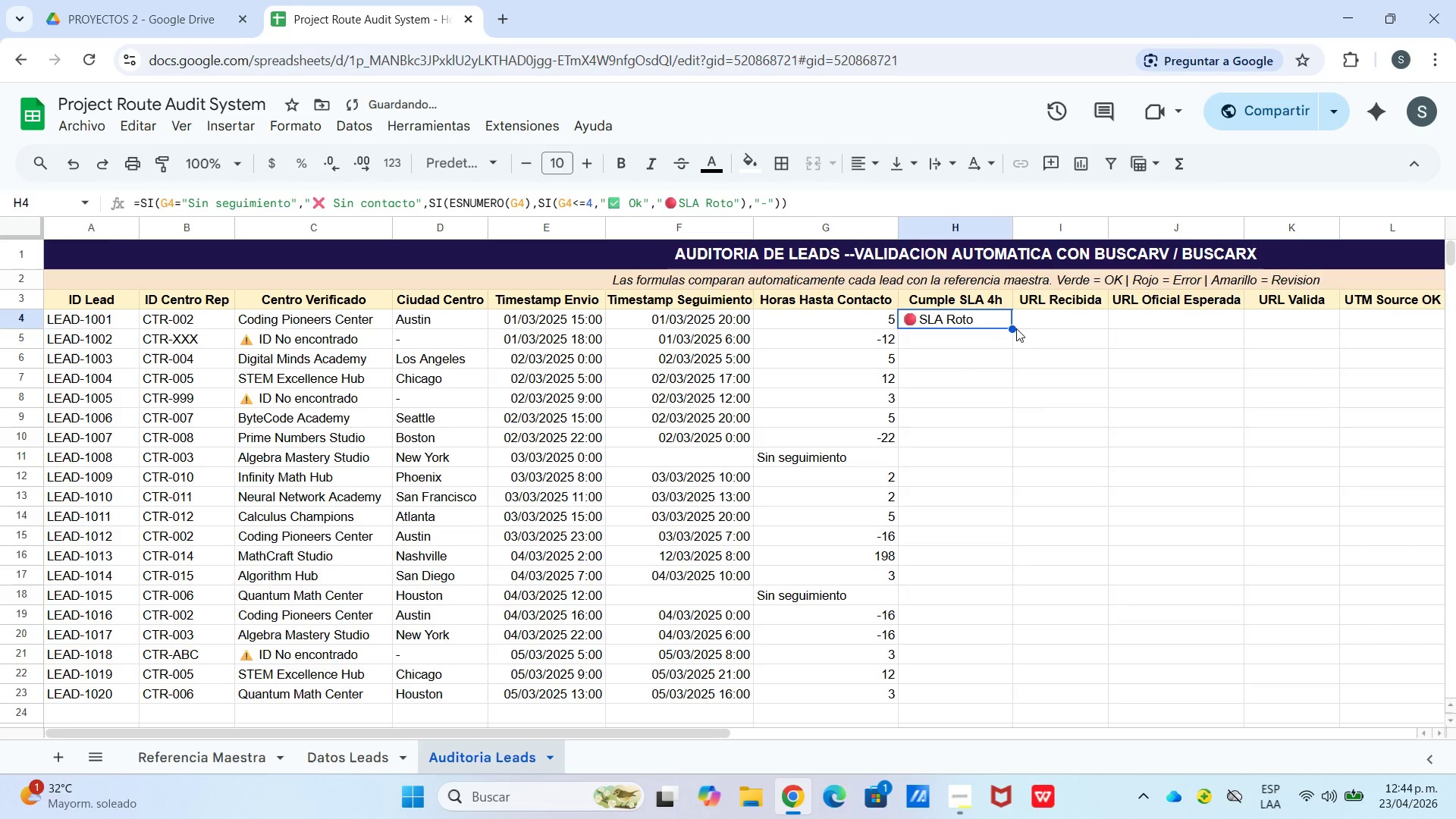 
left_click_drag(start_coordinate=[1011, 327], to_coordinate=[946, 510])
 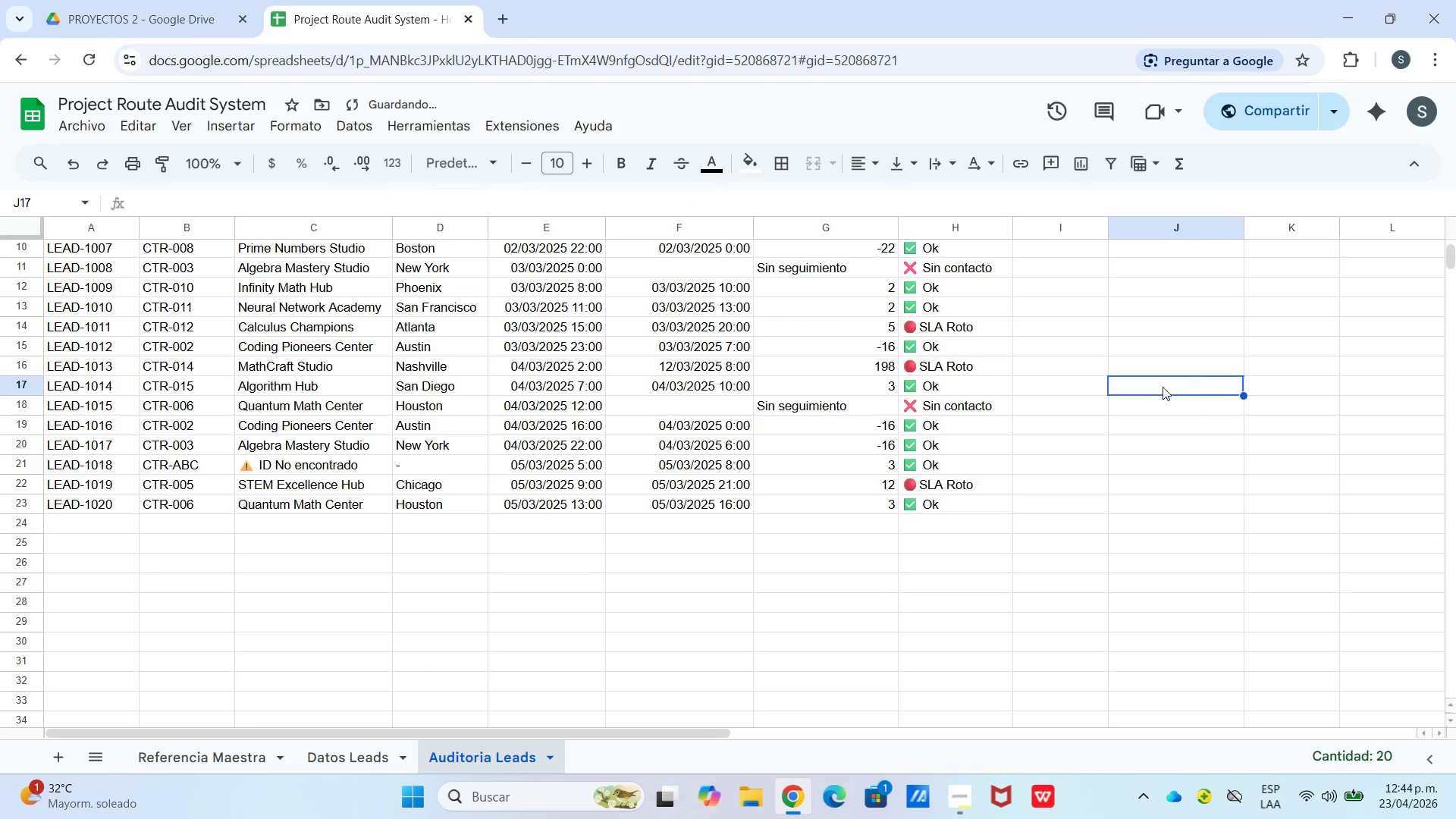 
scroll: coordinate [974, 536], scroll_direction: down, amount: 2.0
 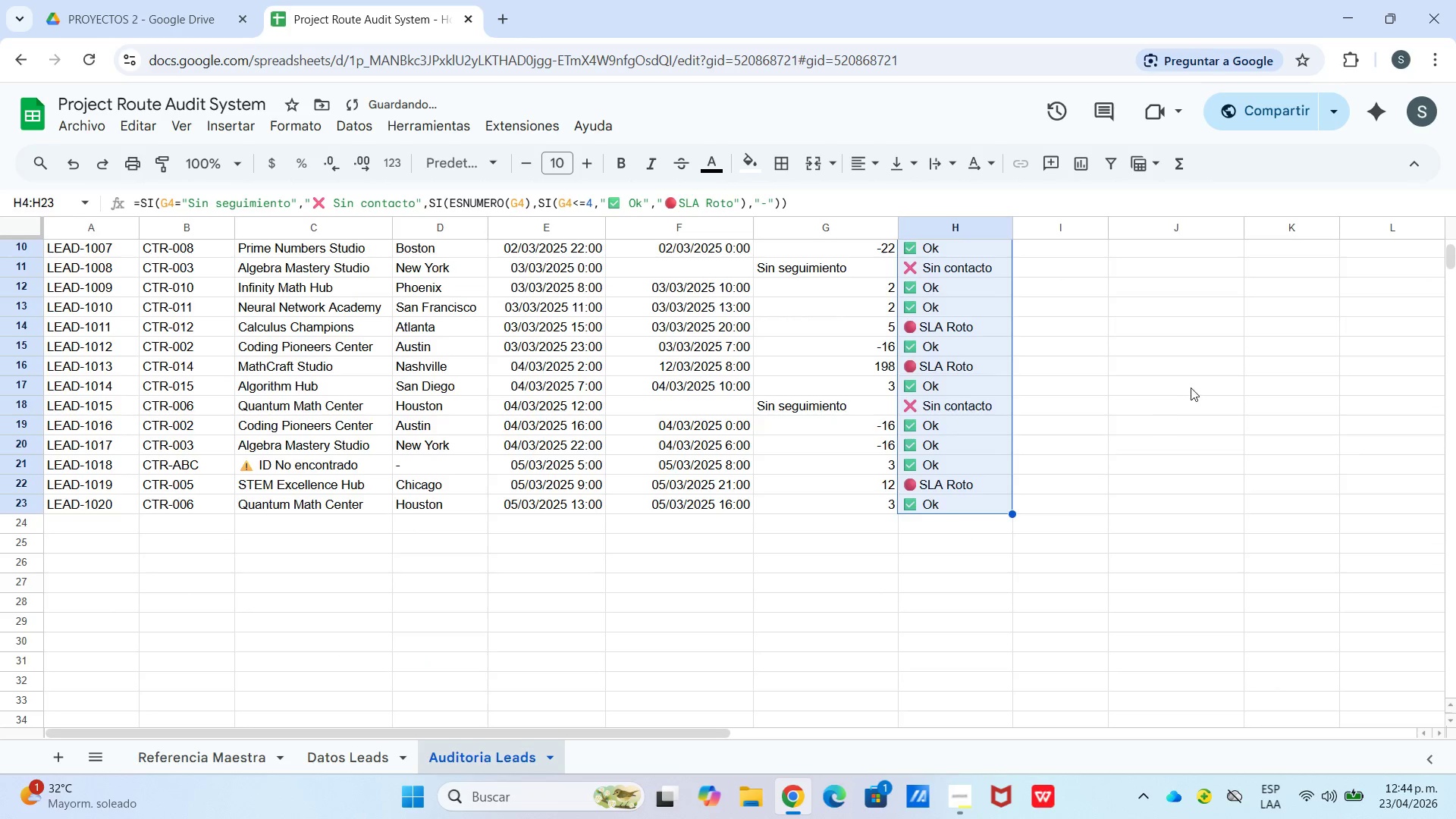 
scroll: coordinate [1153, 388], scroll_direction: up, amount: 5.0
 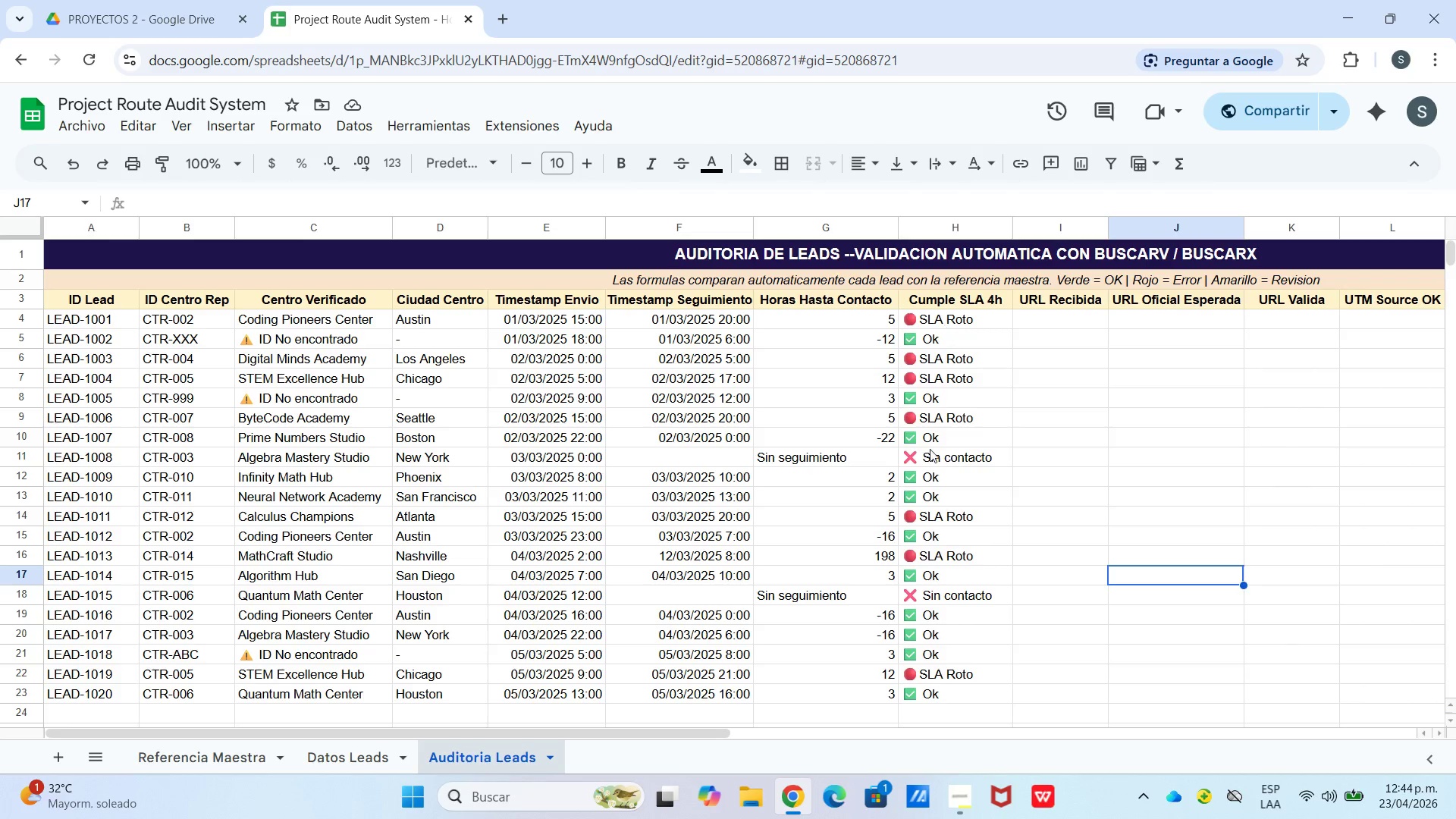 
wait(11.2)
 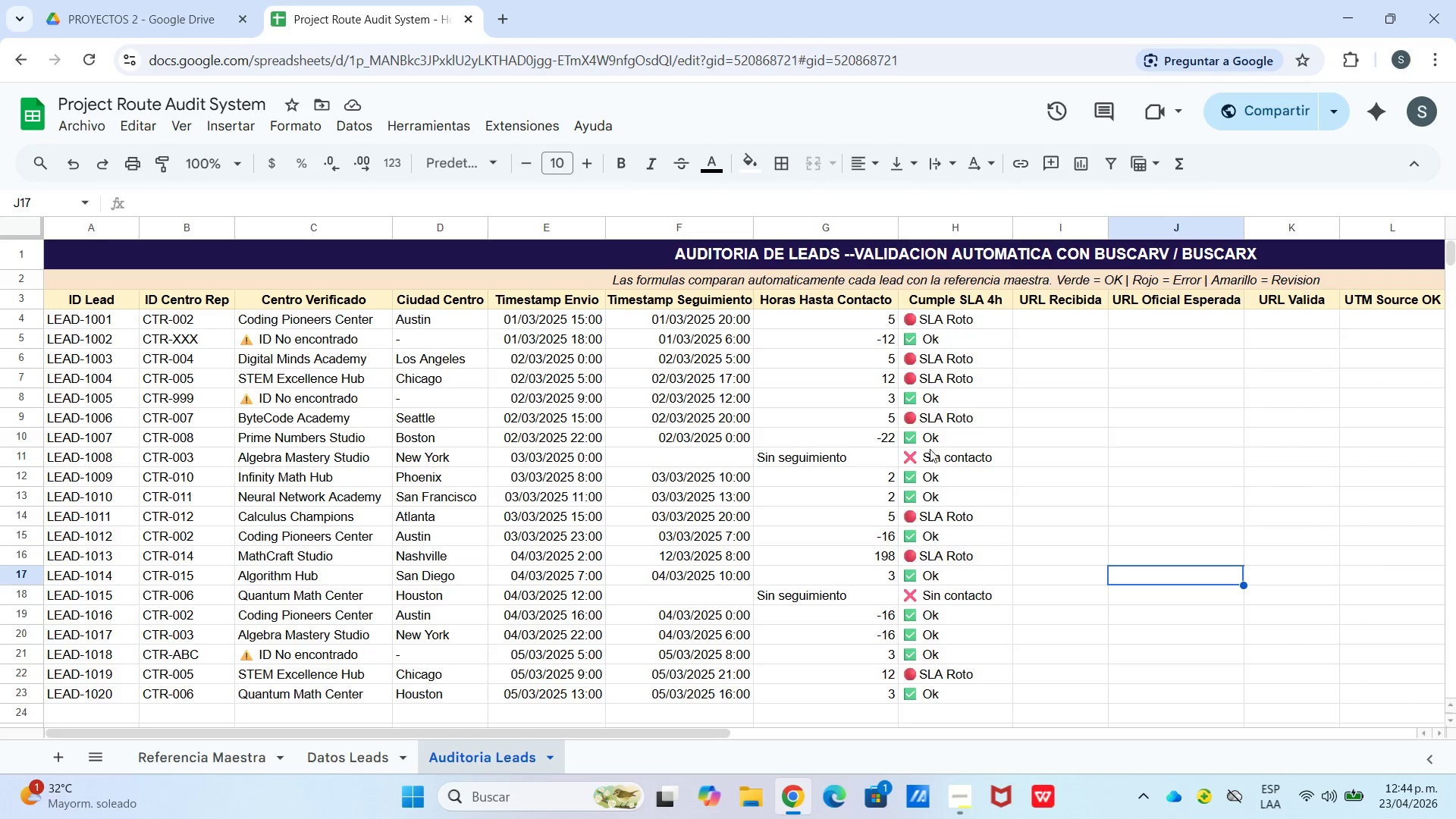 
left_click_drag(start_coordinate=[1111, 225], to_coordinate=[1195, 222])
 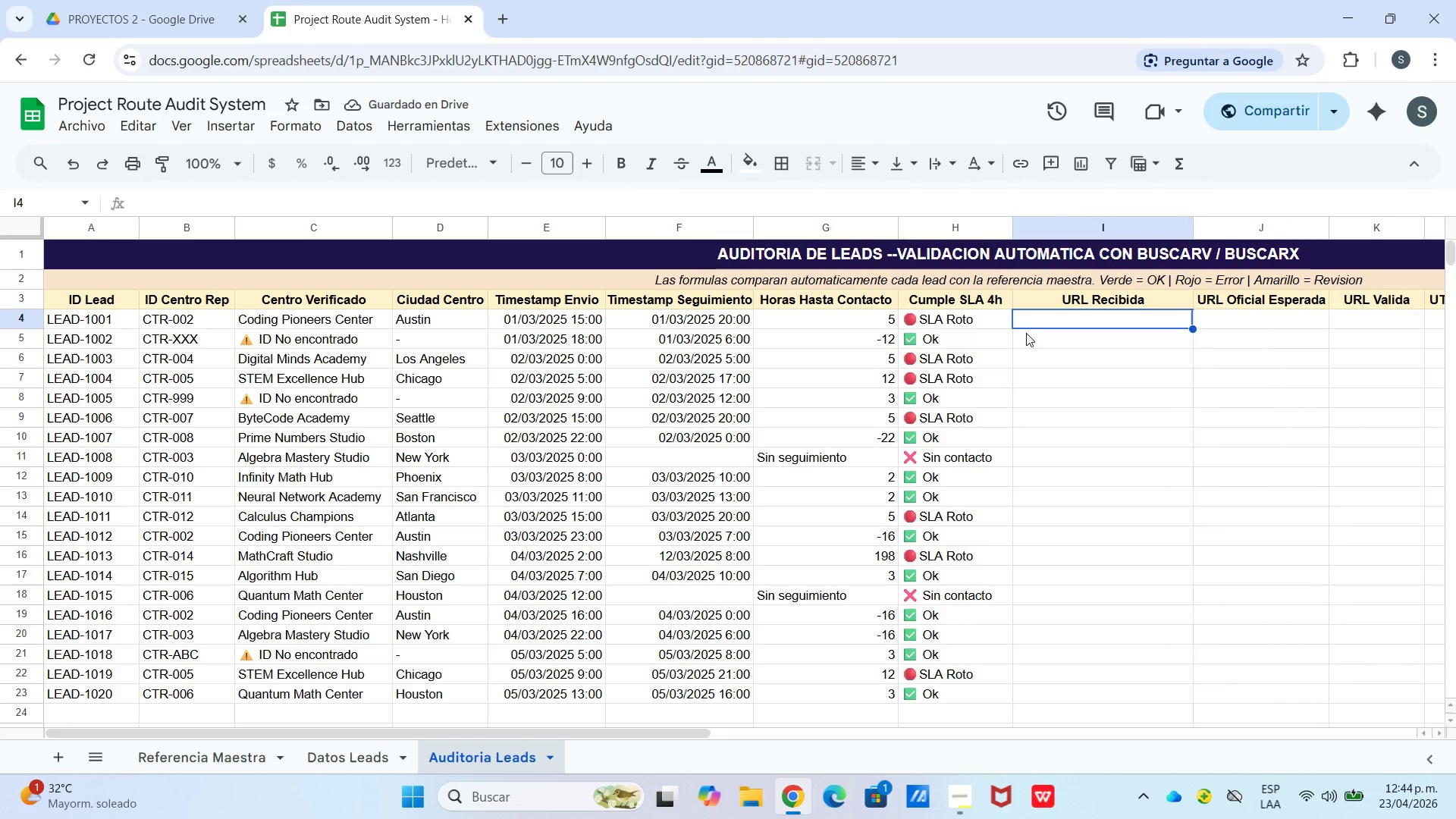 
wait(5.08)
 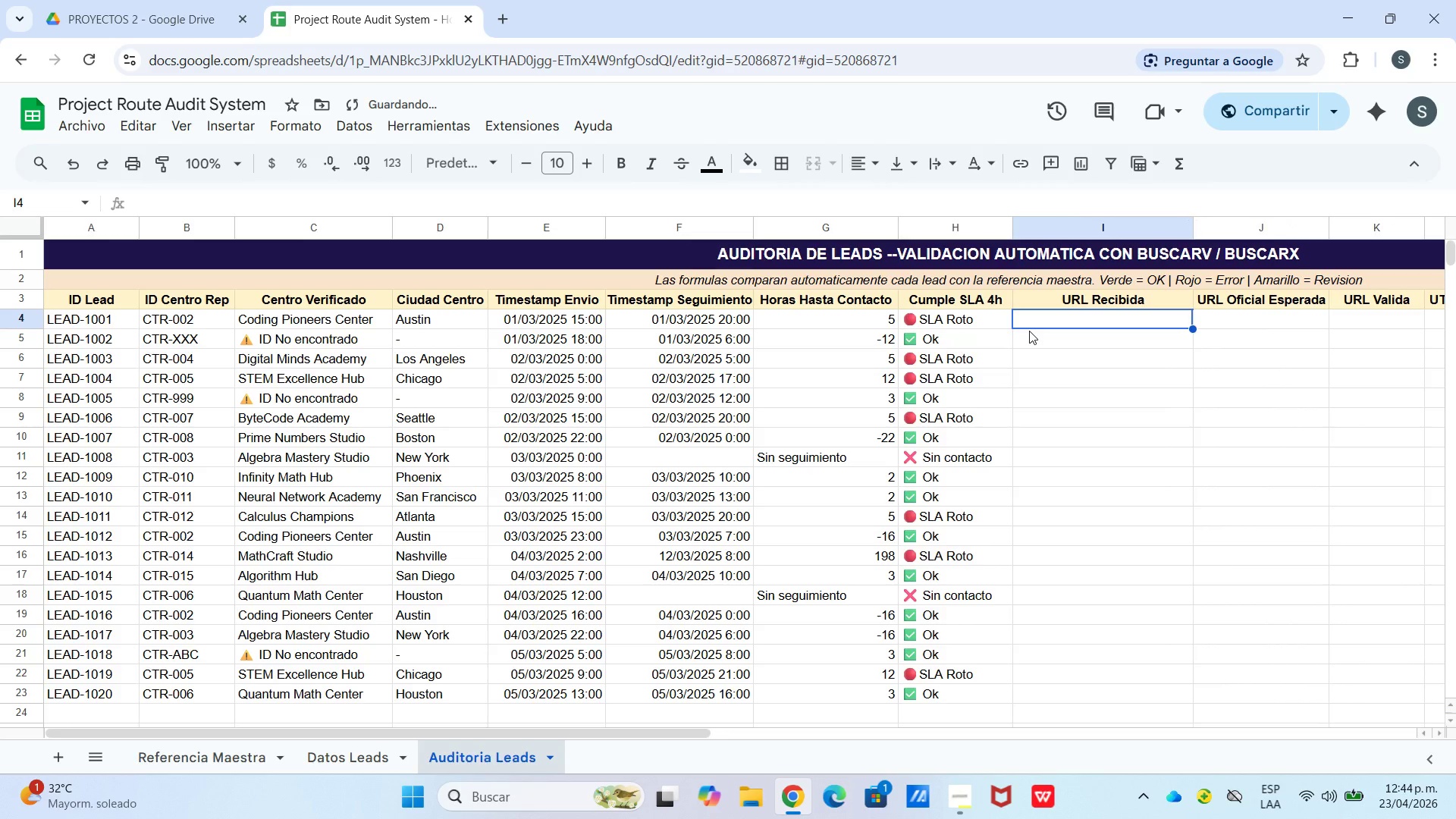 
type()[Datos Leads!h4)
 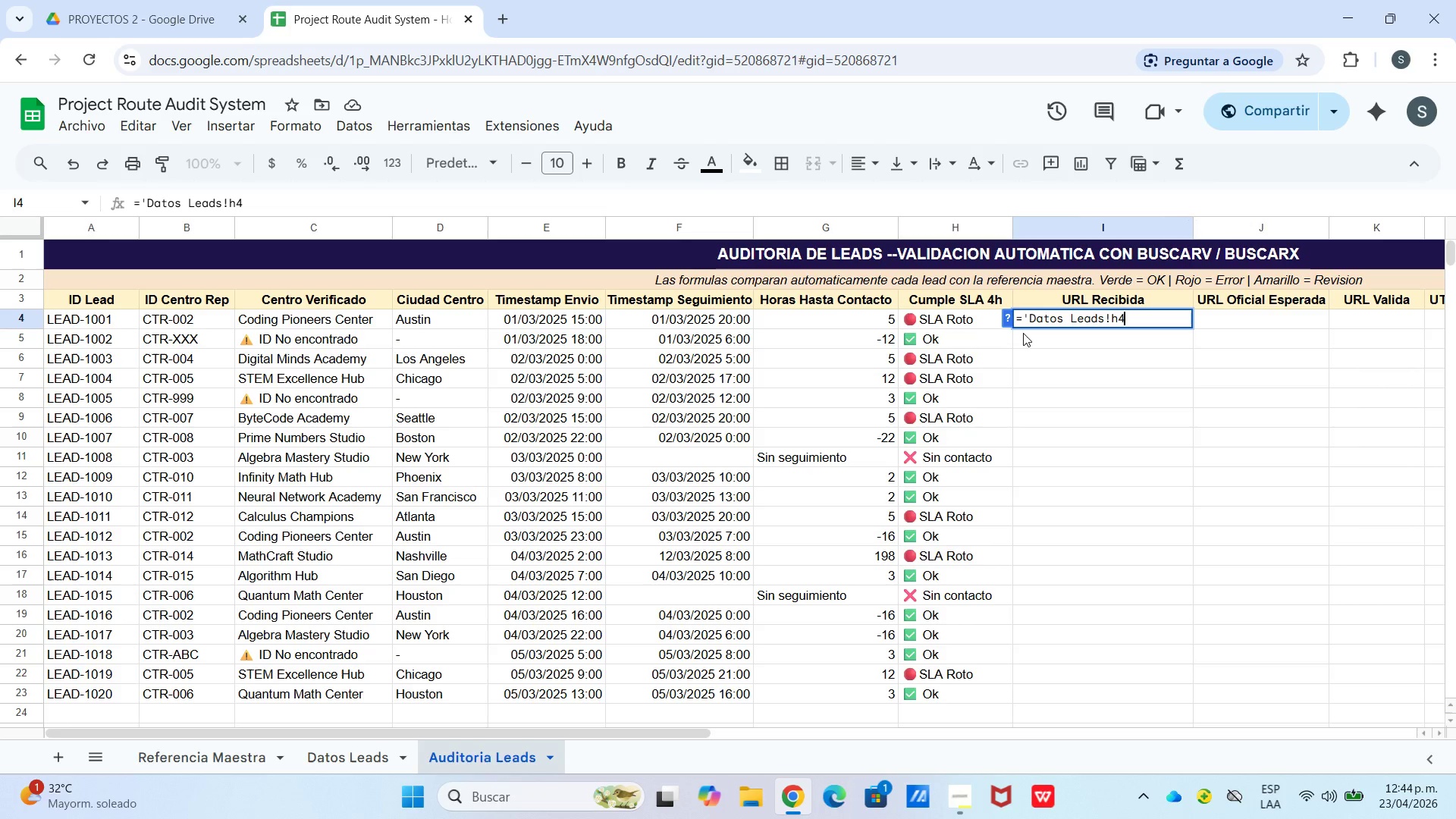 
key(ArrowLeft)
 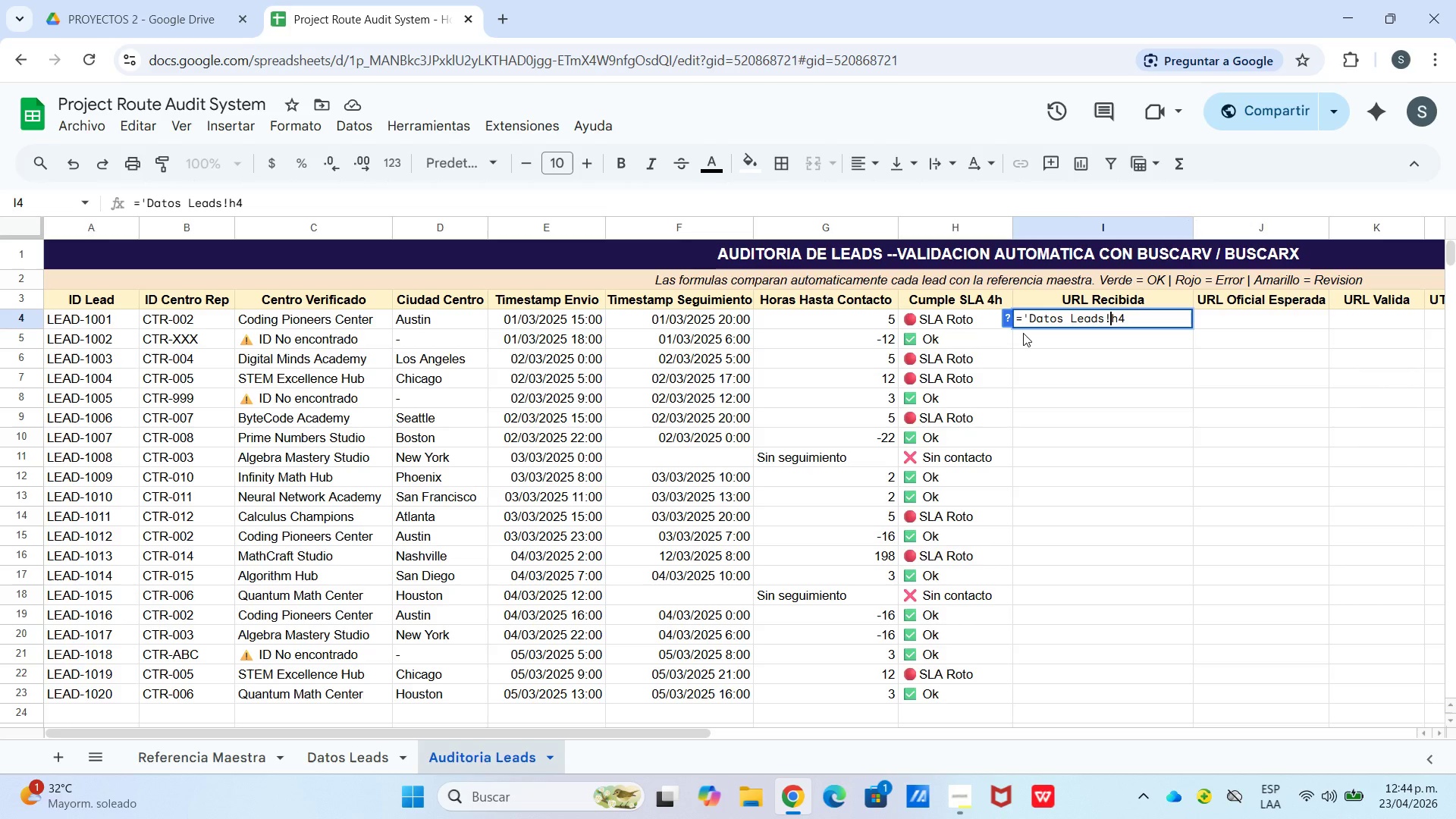 
key(ArrowLeft)
 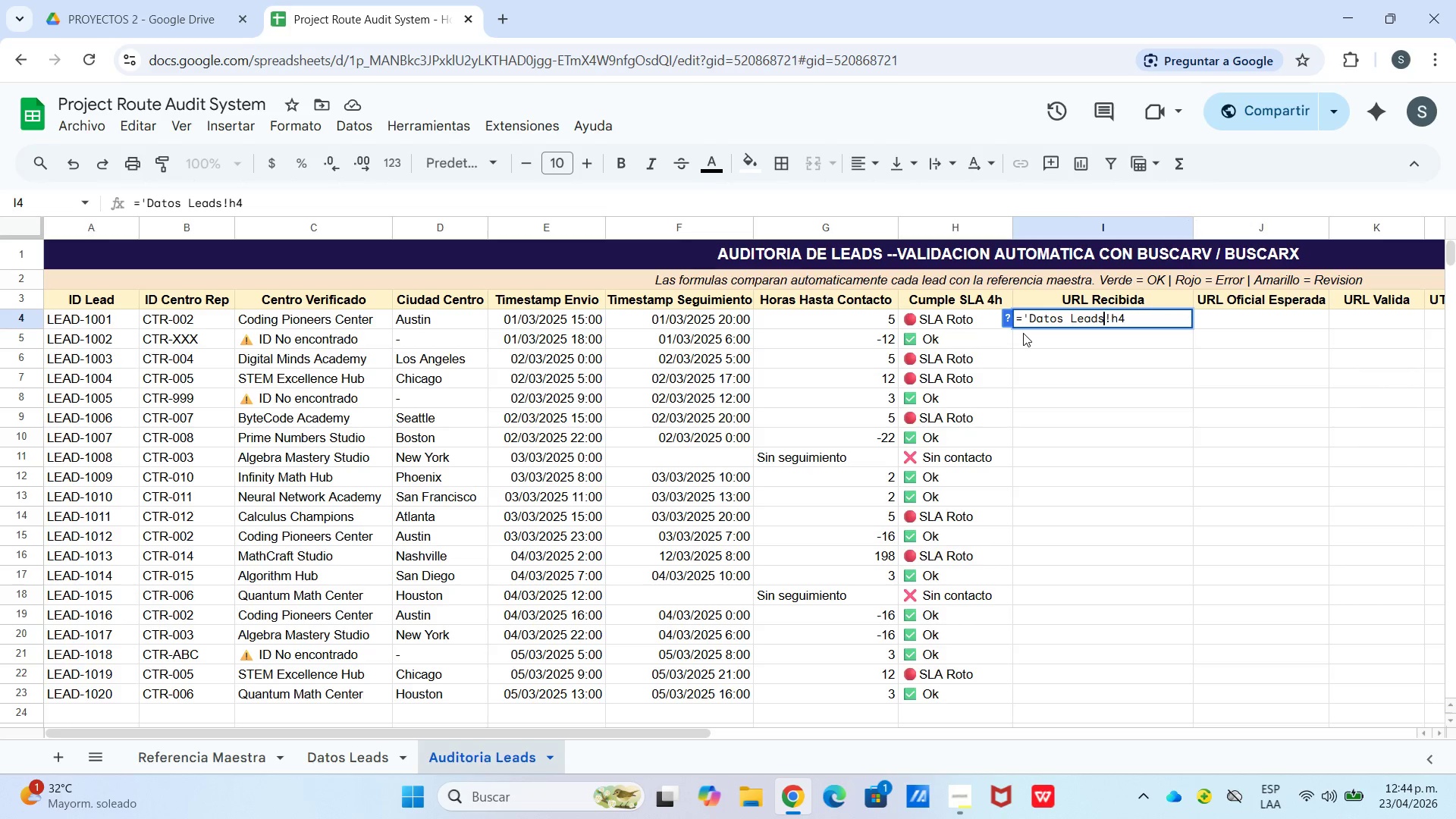 
key(ArrowLeft)
 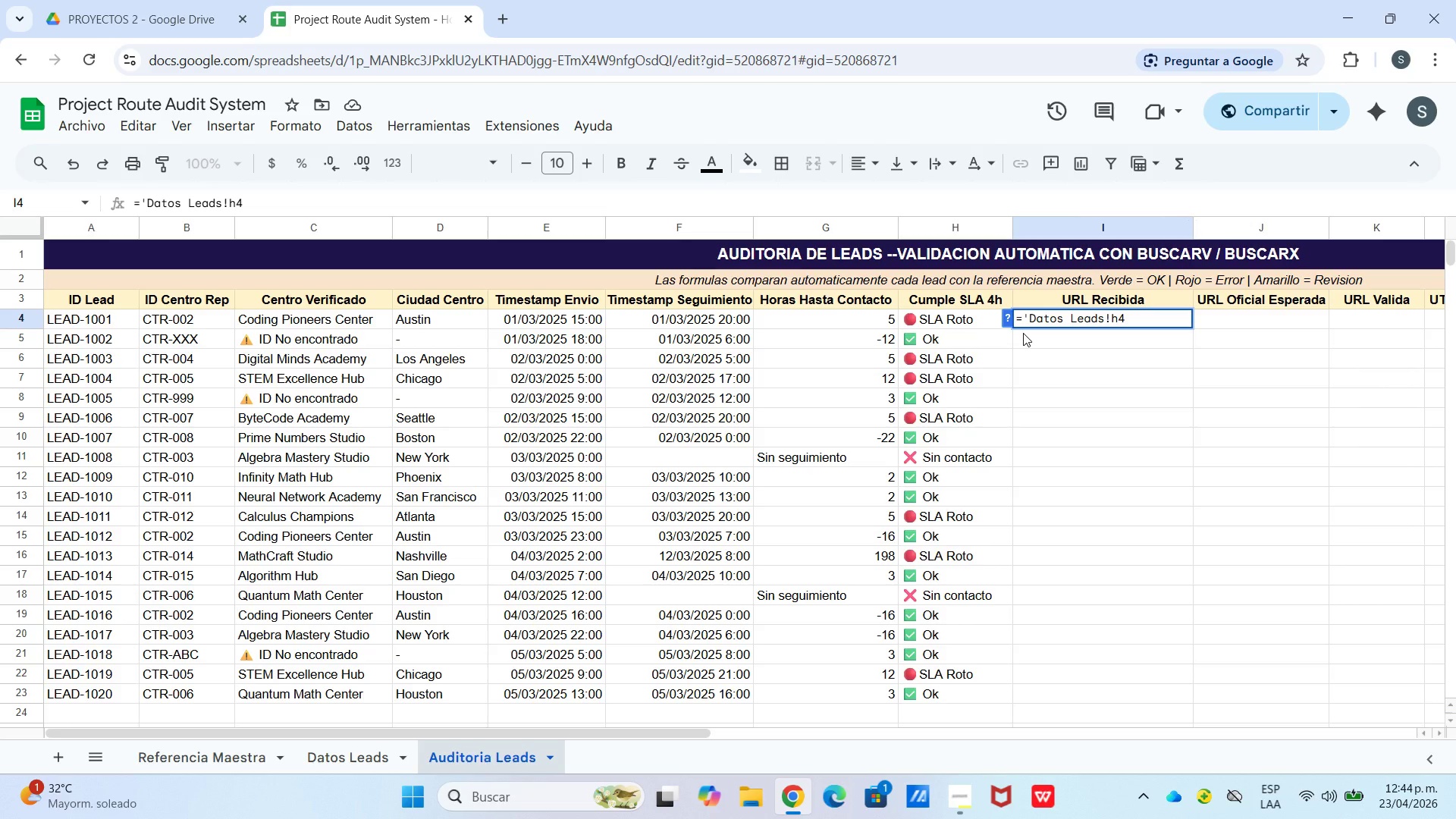 
key(BracketLeft)
 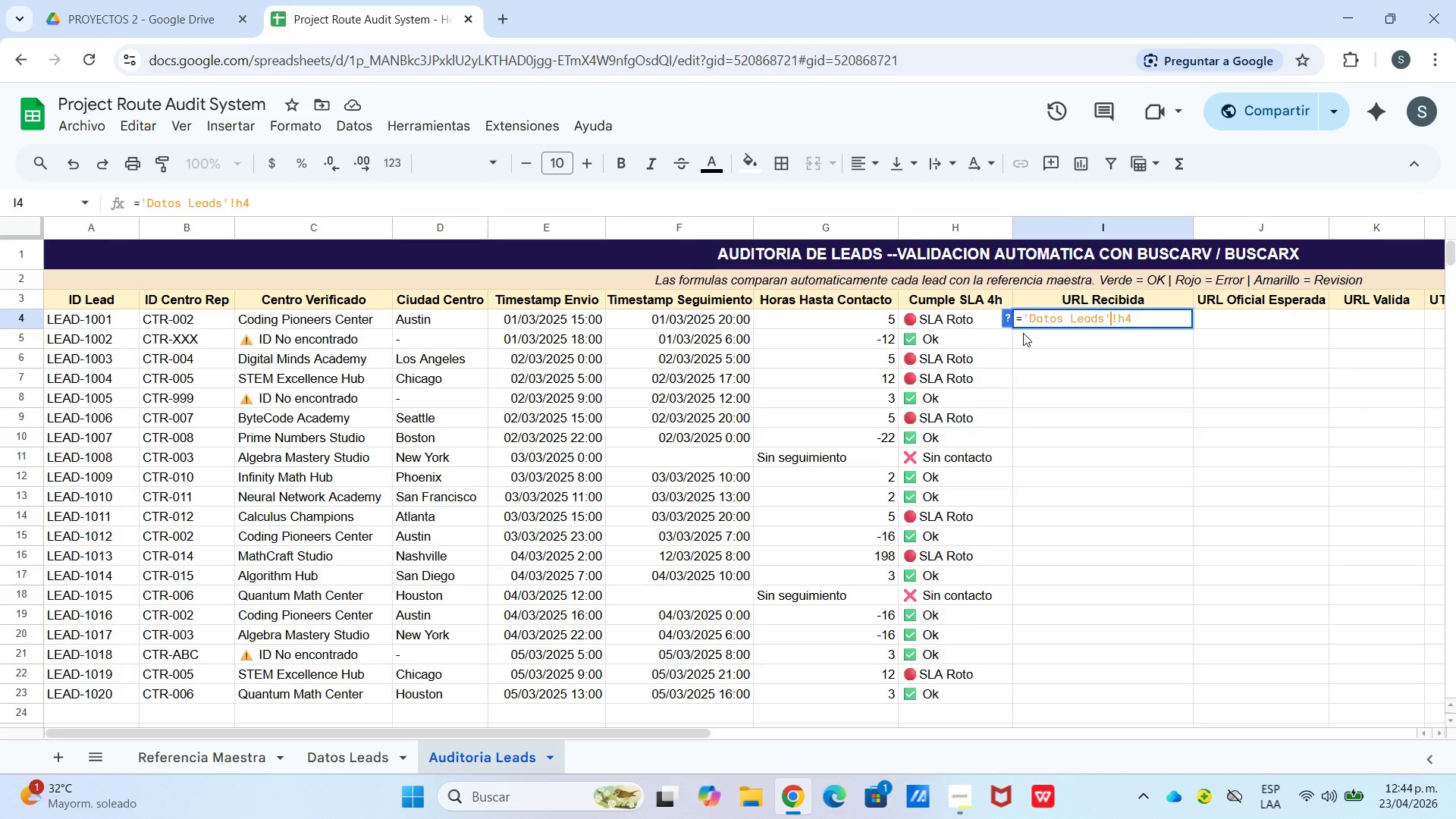 
key(Enter)
 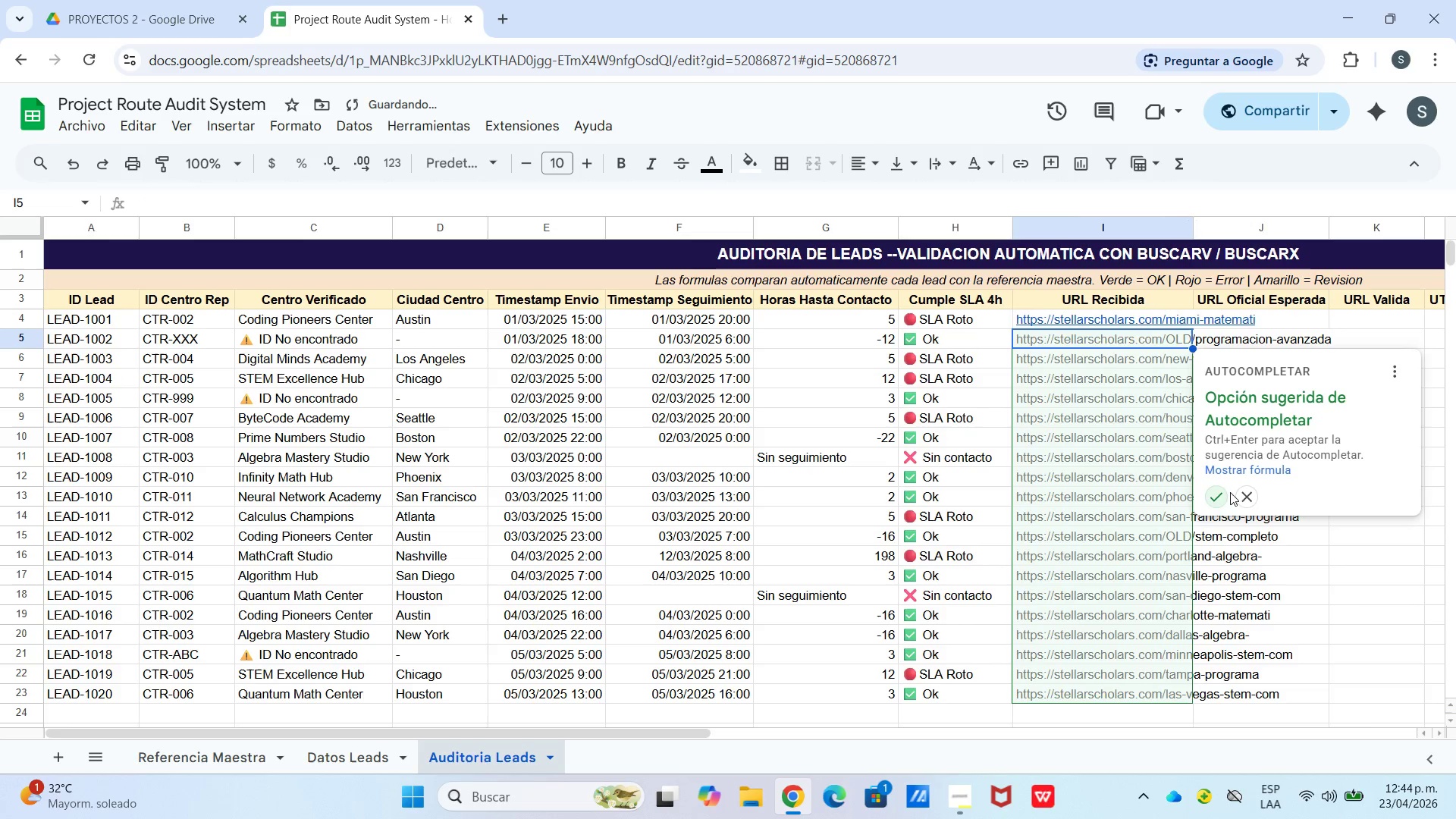 
left_click([1225, 494])
 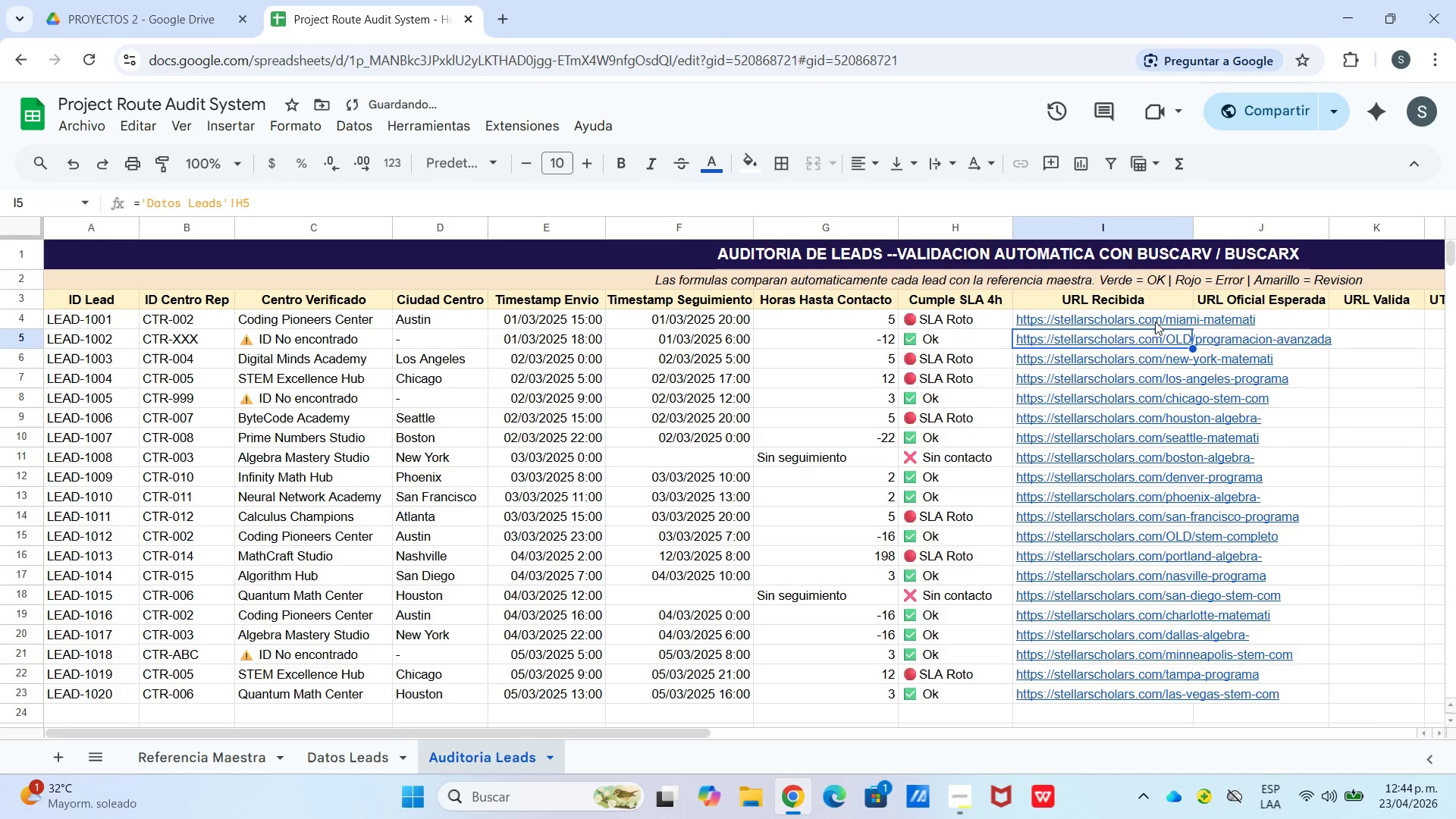 
left_click([1155, 322])
 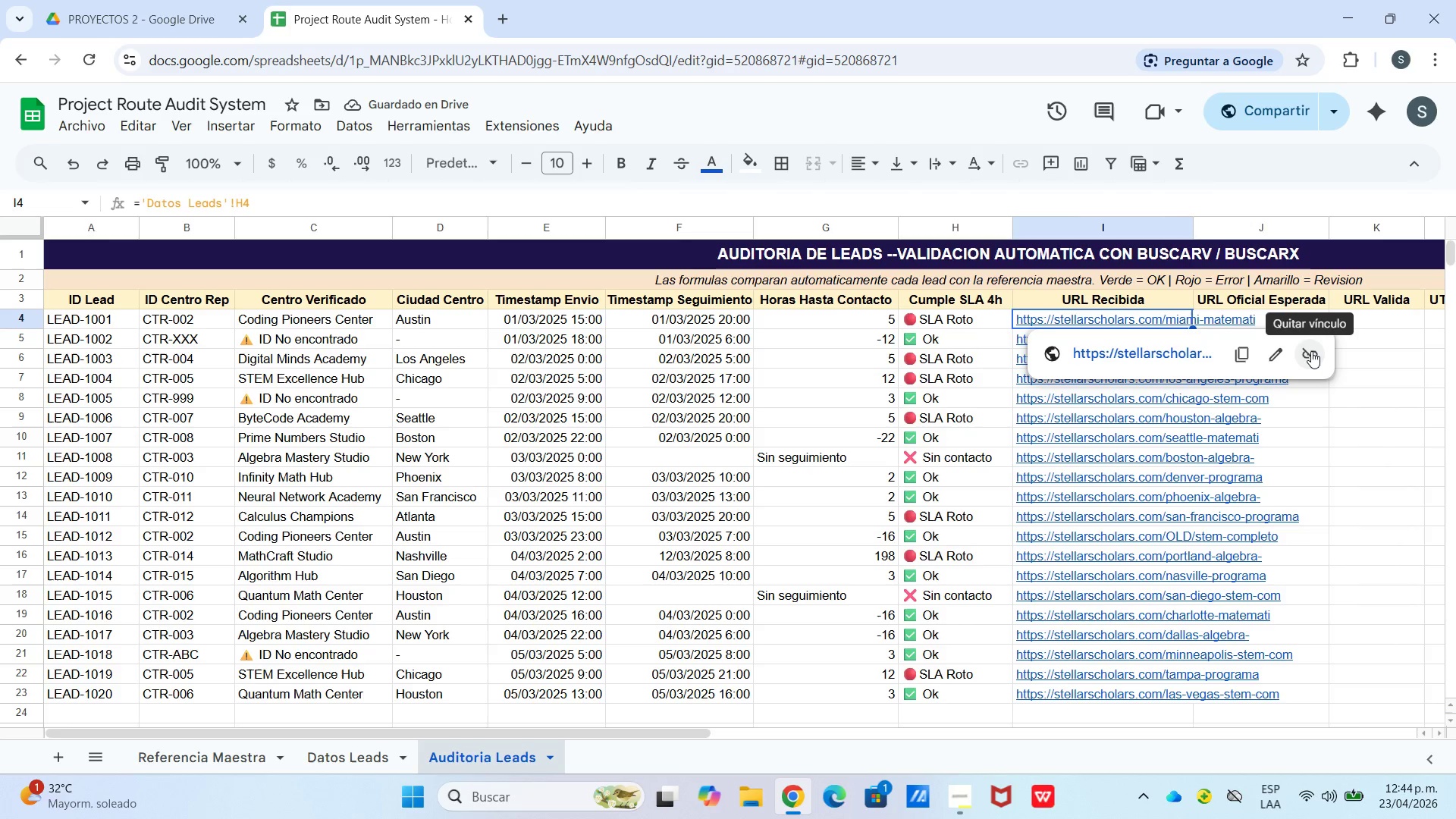 
left_click([1311, 351])
 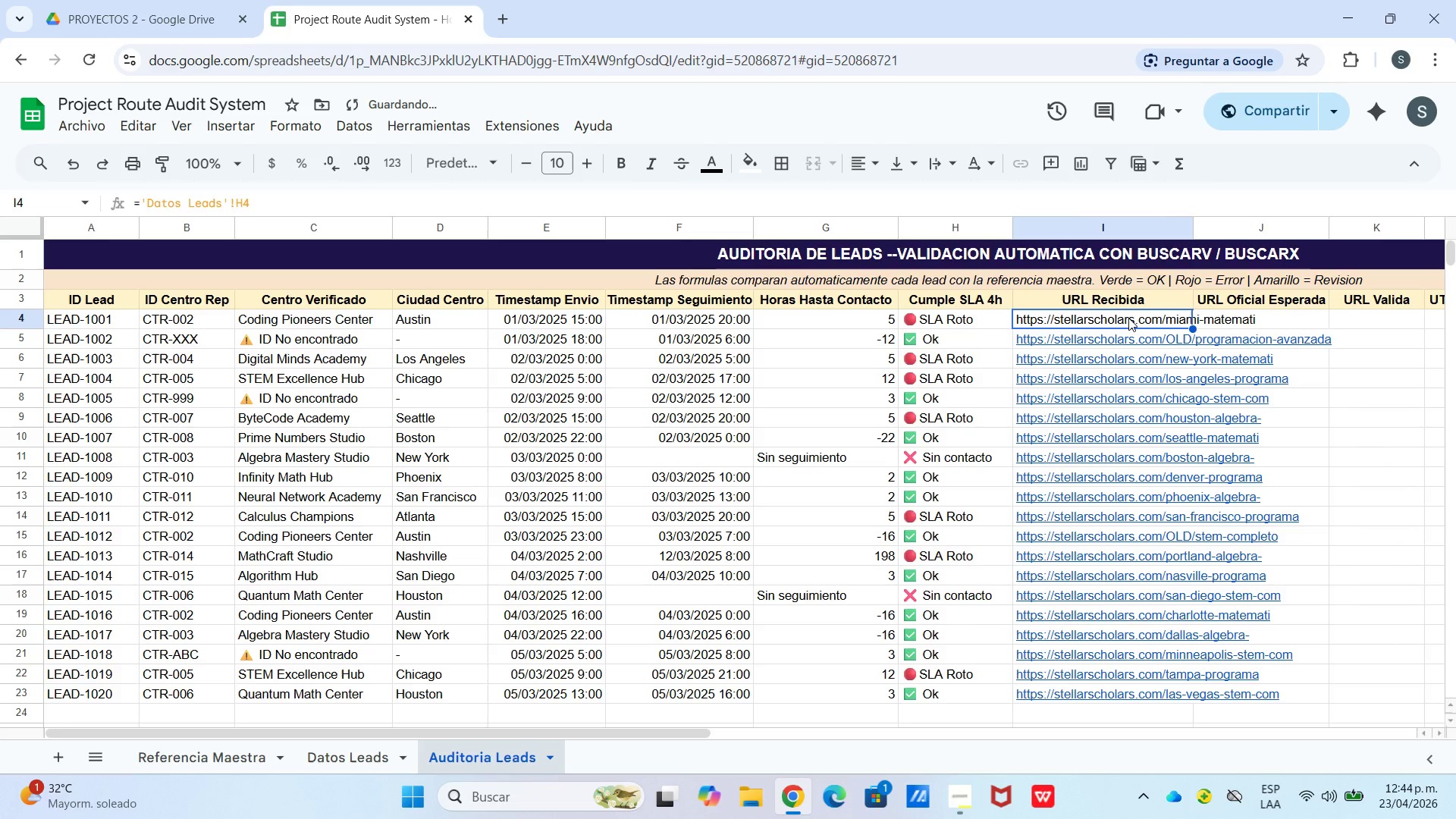 
left_click_drag(start_coordinate=[1128, 318], to_coordinate=[1163, 698])
 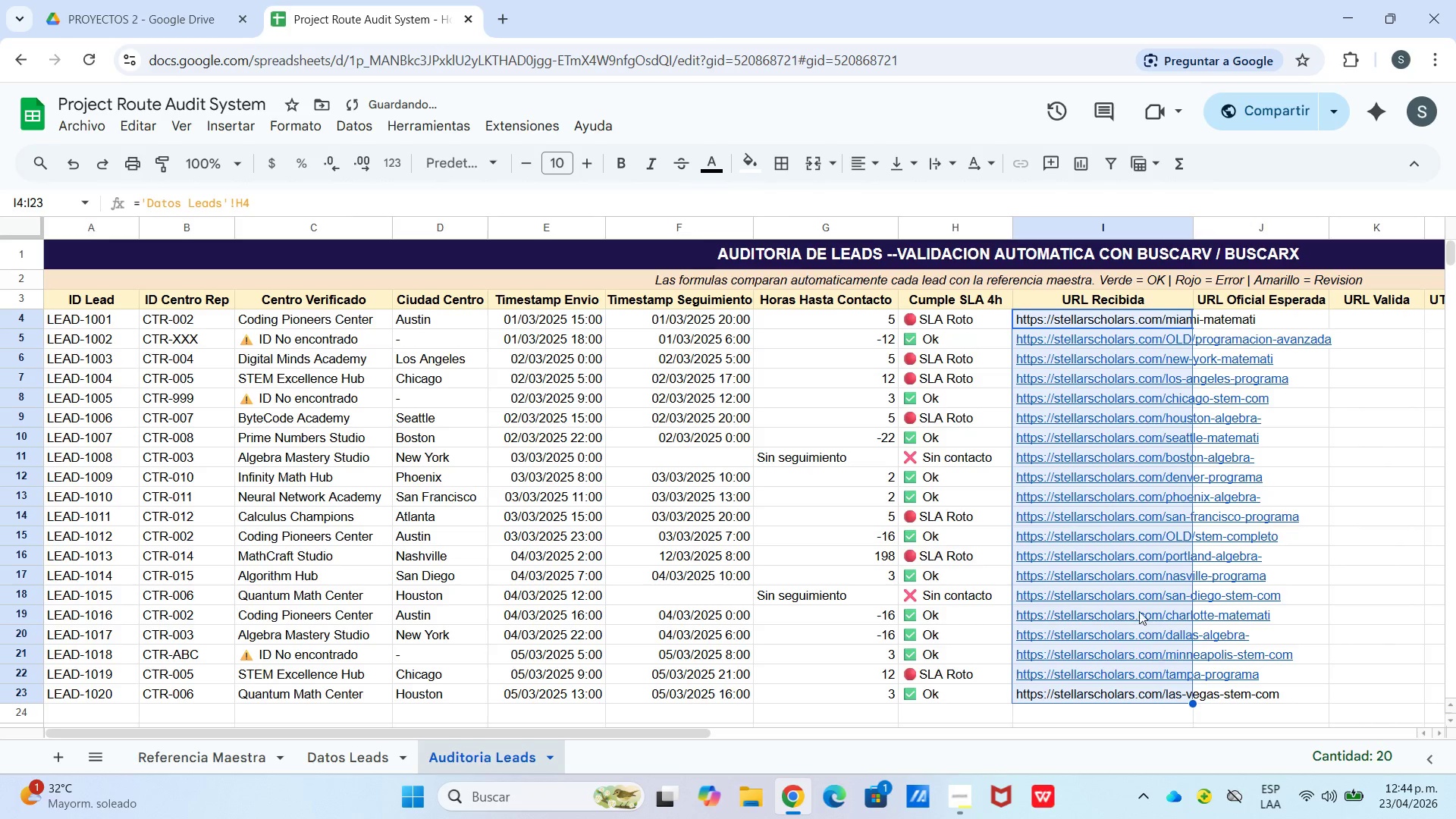 
wait(5.08)
 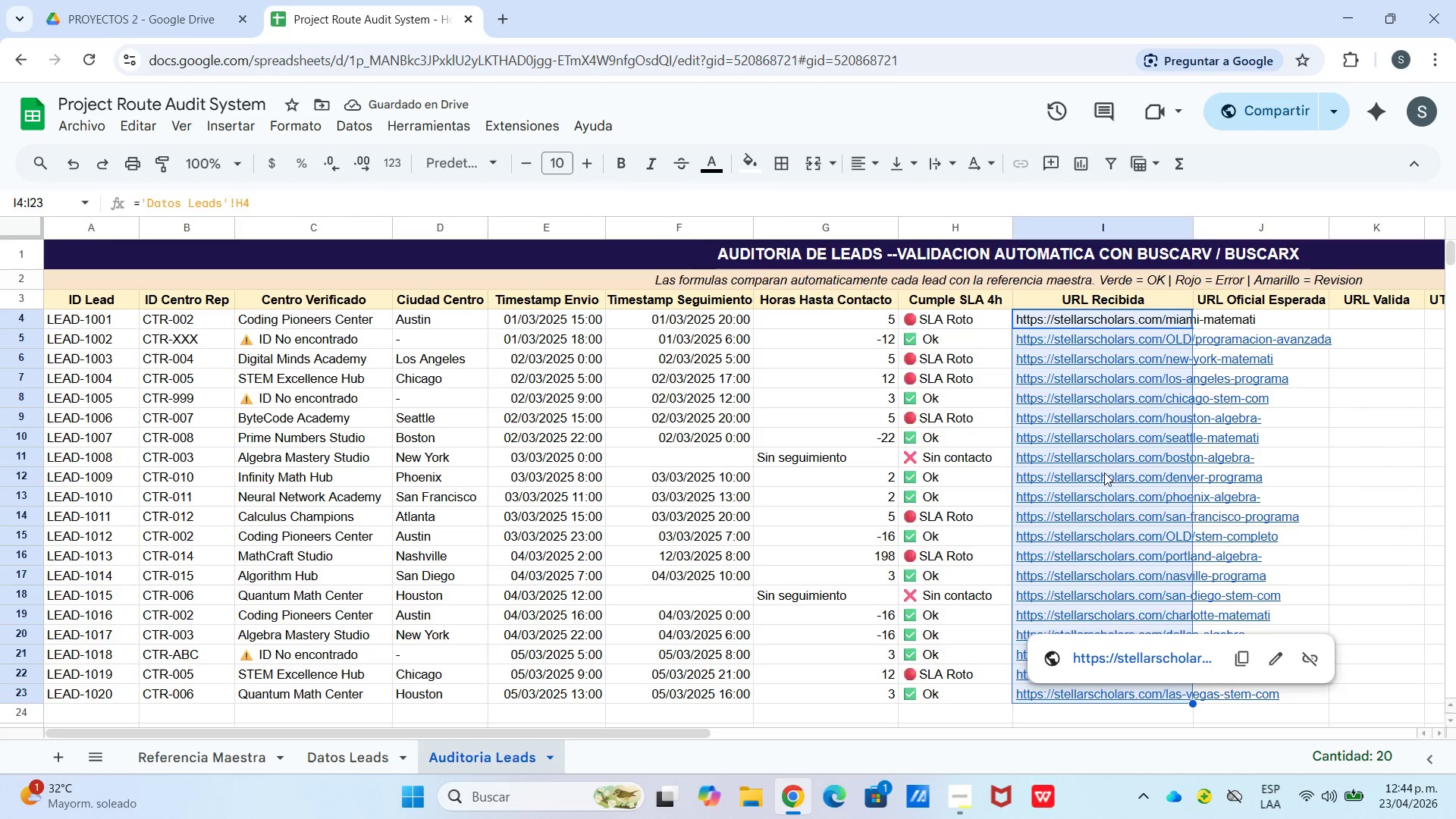 
scroll: coordinate [1198, 549], scroll_direction: down, amount: 9.0
 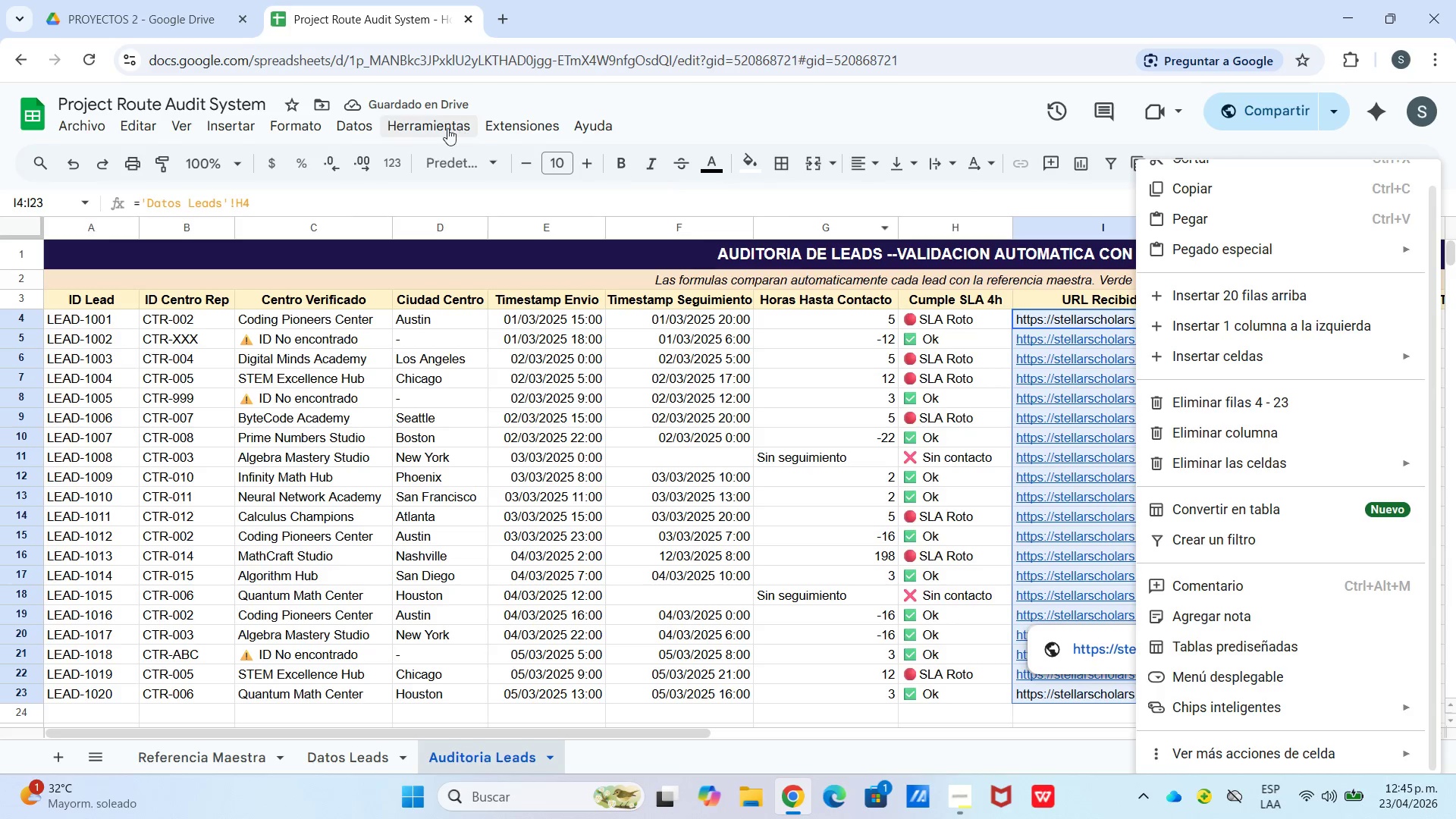 
left_click([401, 155])
 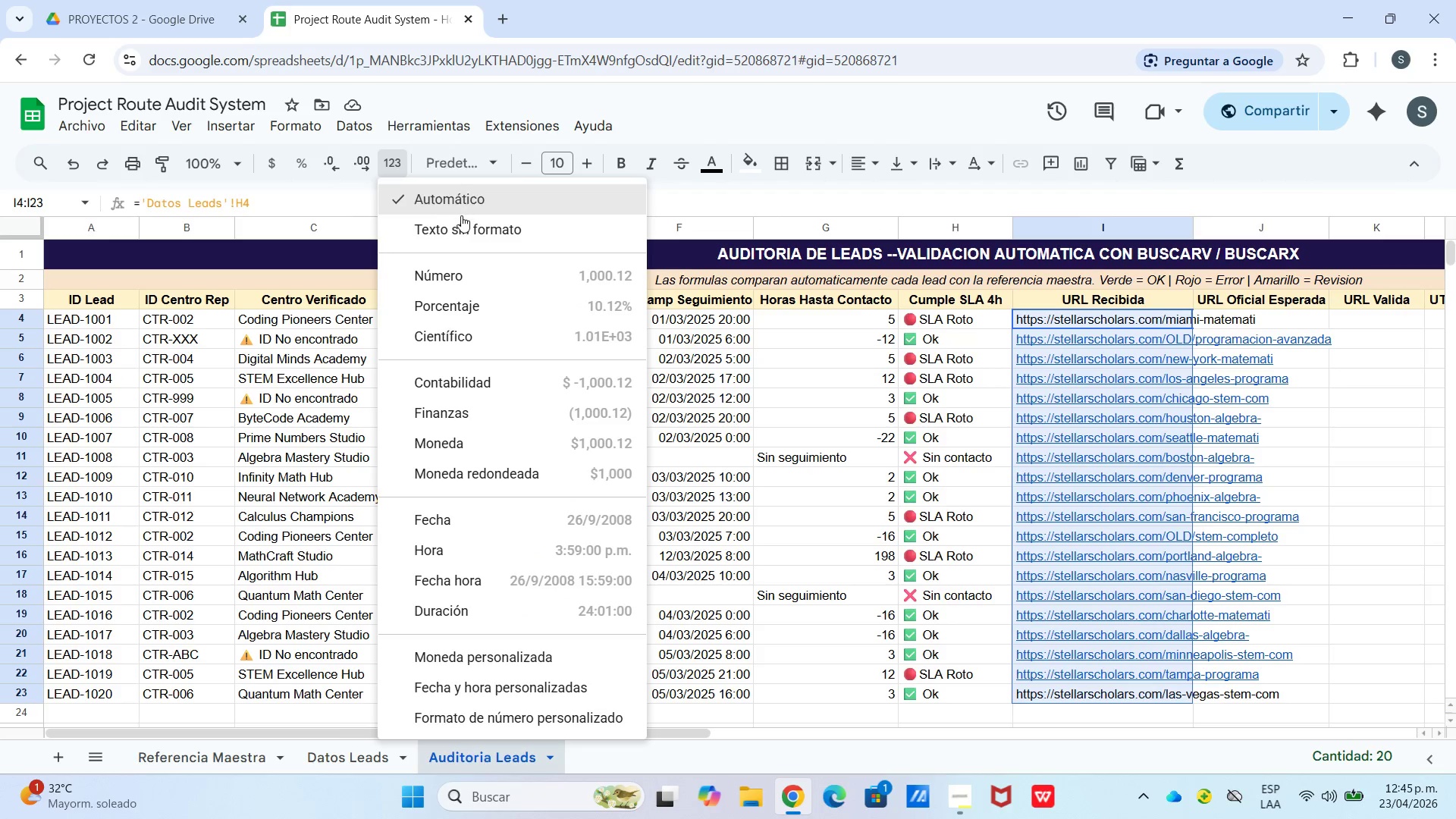 
left_click([466, 222])
 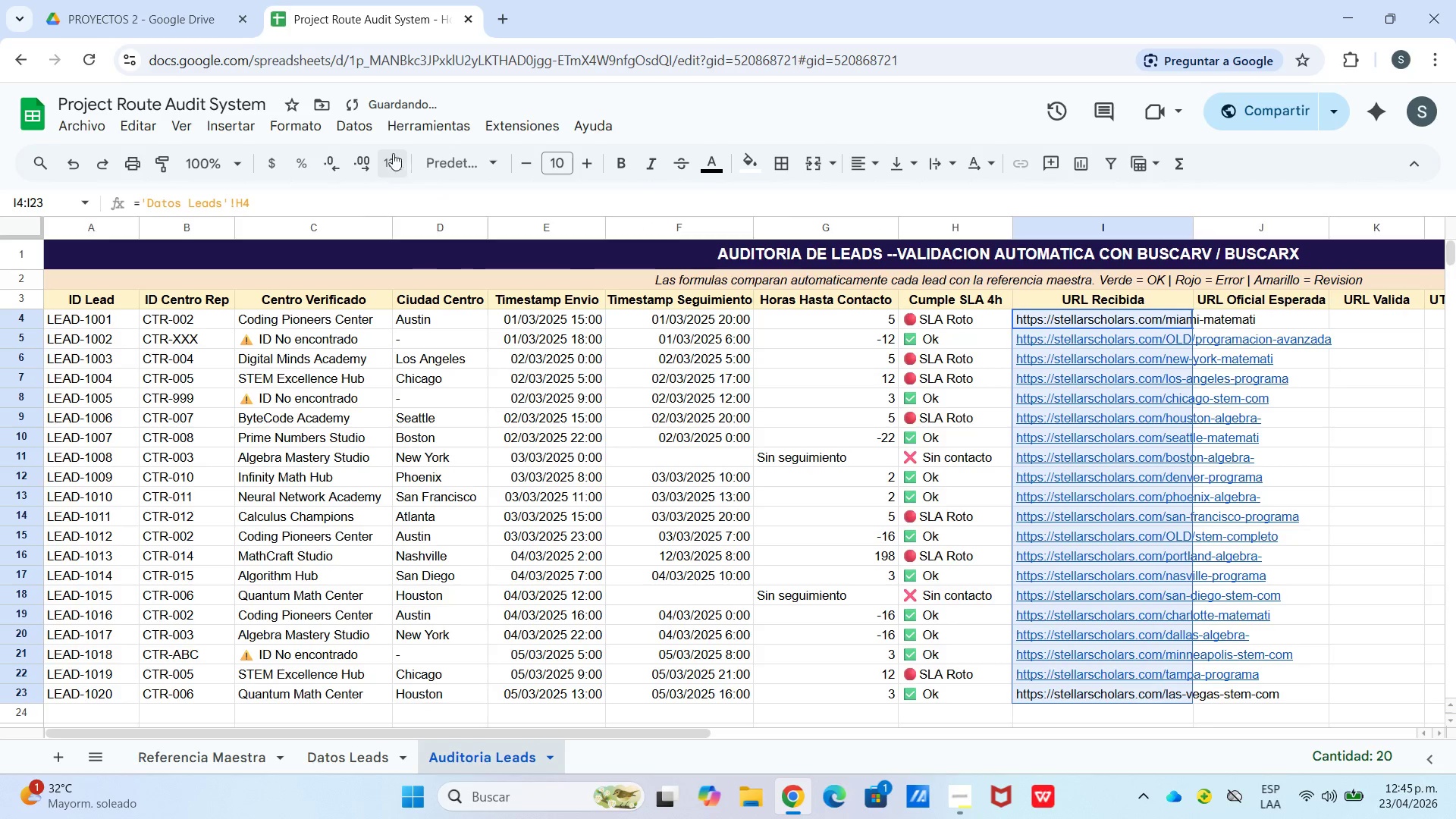 
left_click([403, 151])
 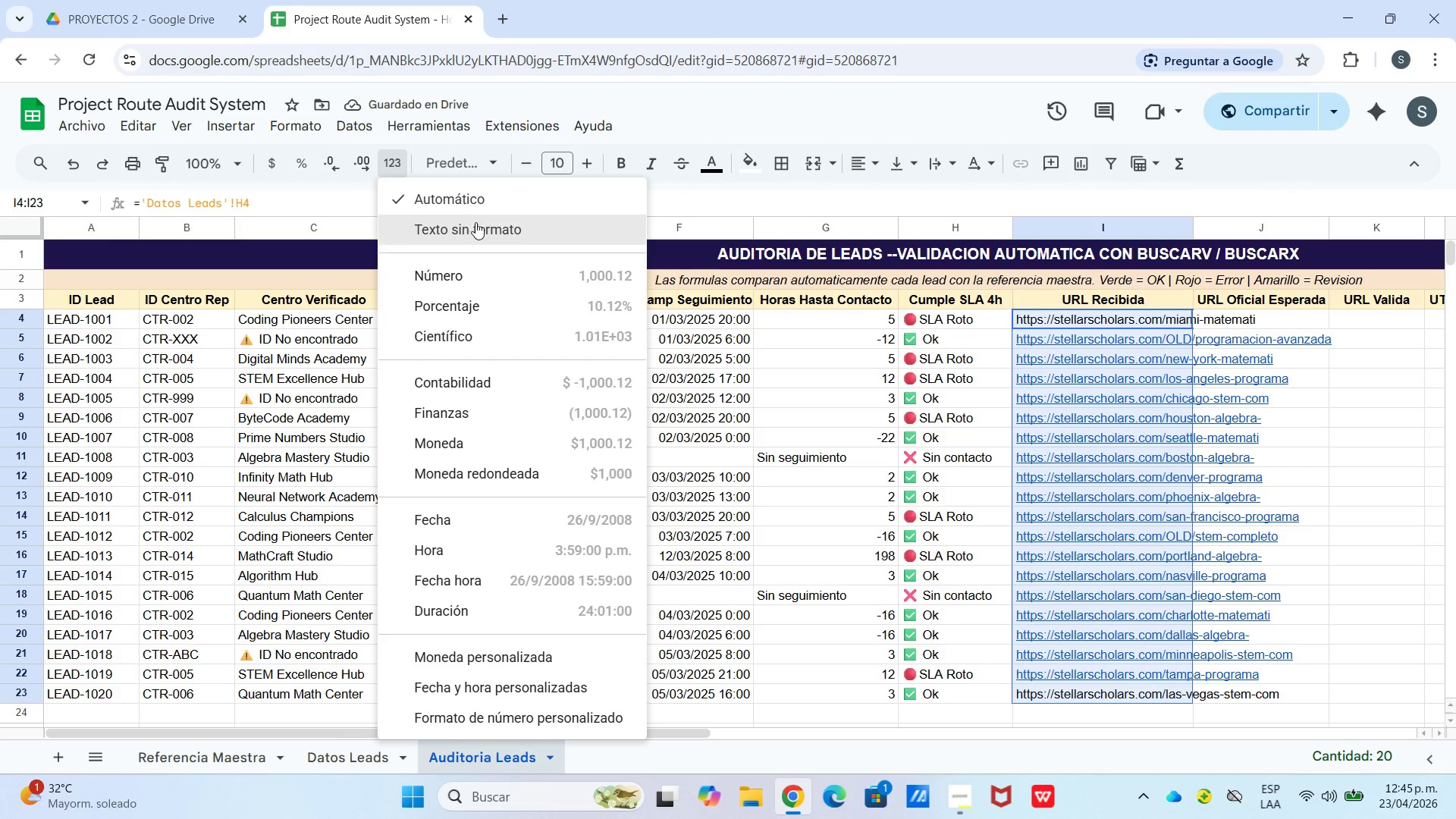 
left_click([384, 166])
 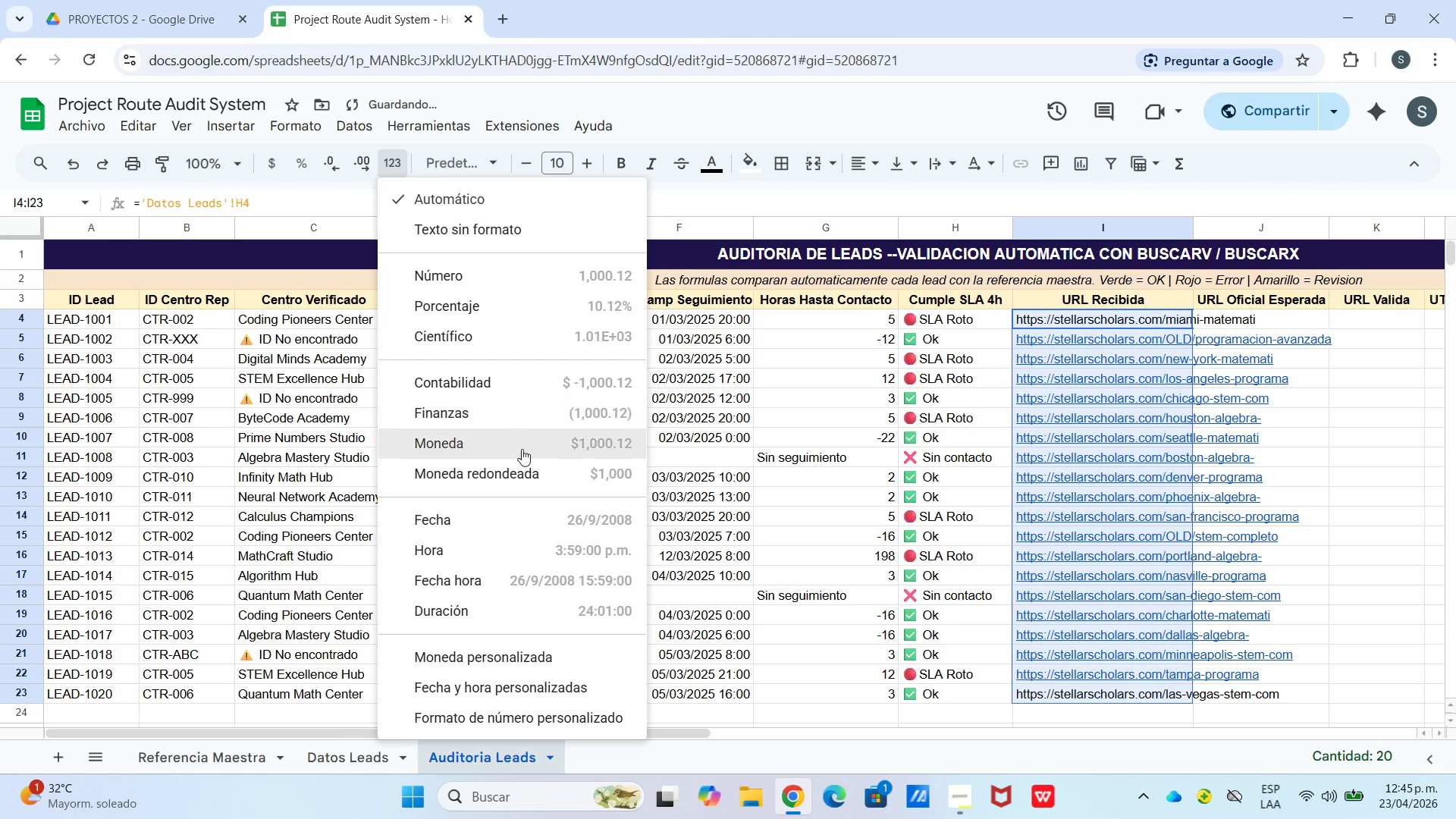 
scroll: coordinate [539, 502], scroll_direction: down, amount: 4.0
 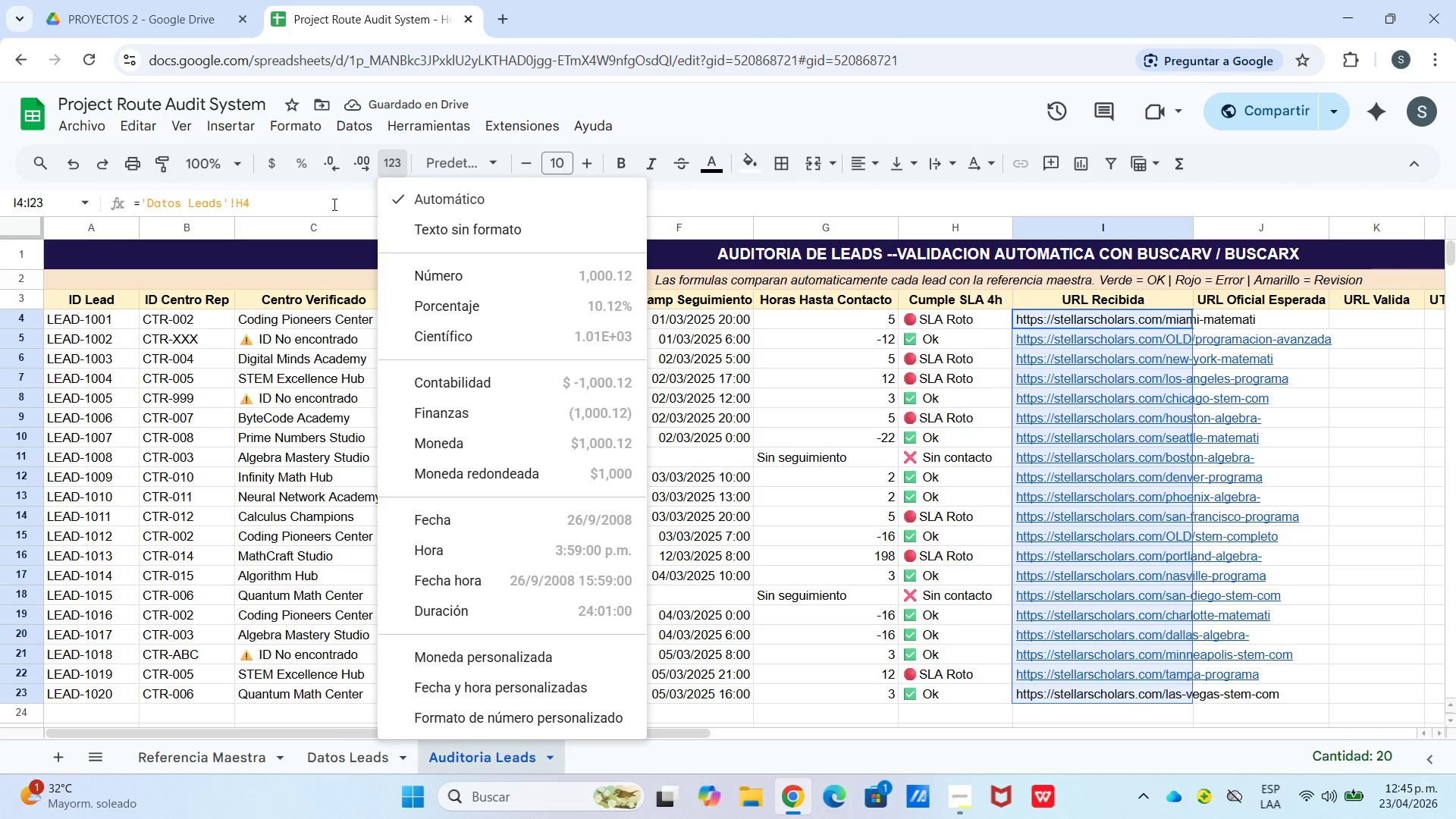 
left_click([329, 206])
 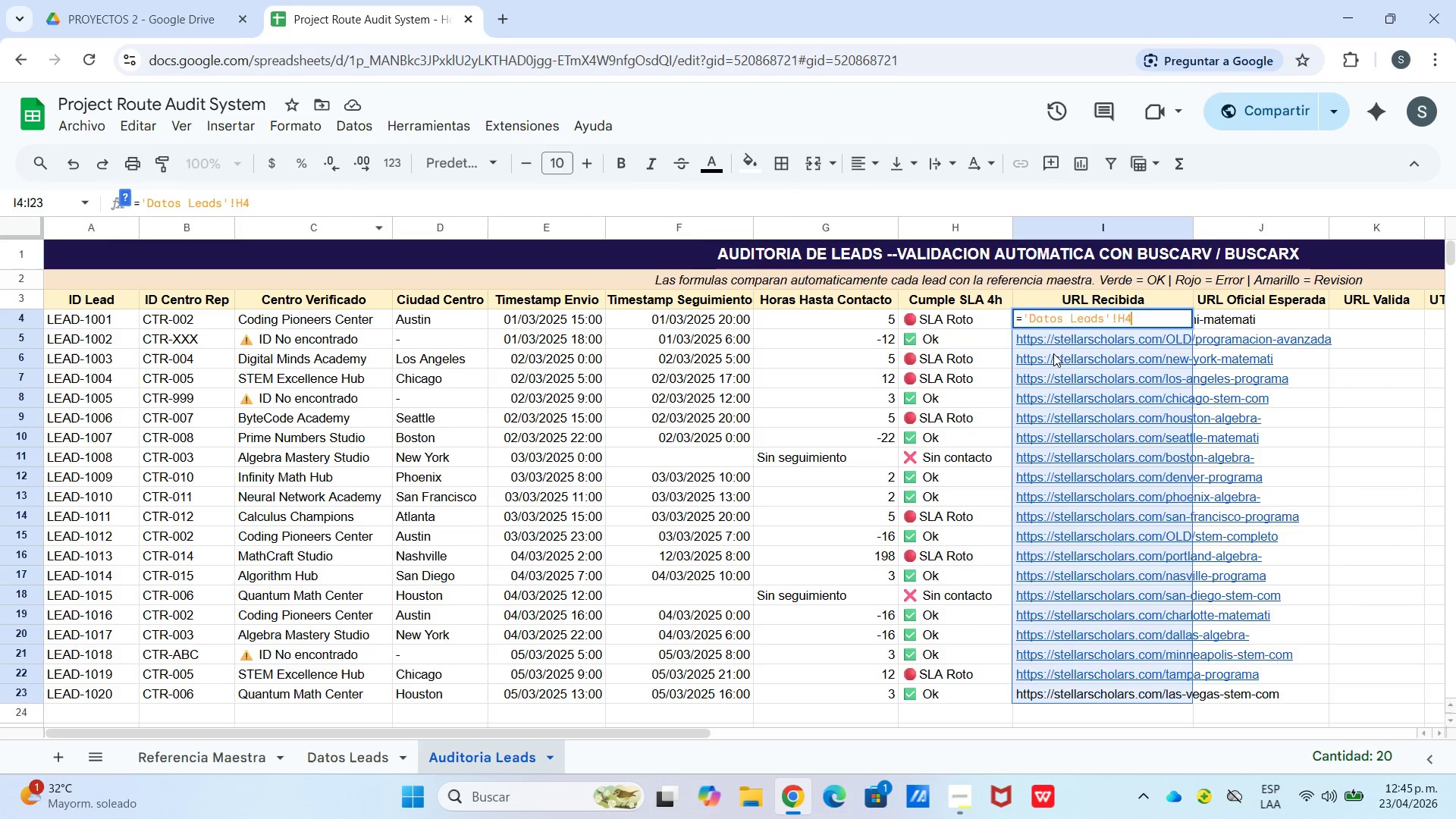 
left_click([1174, 400])
 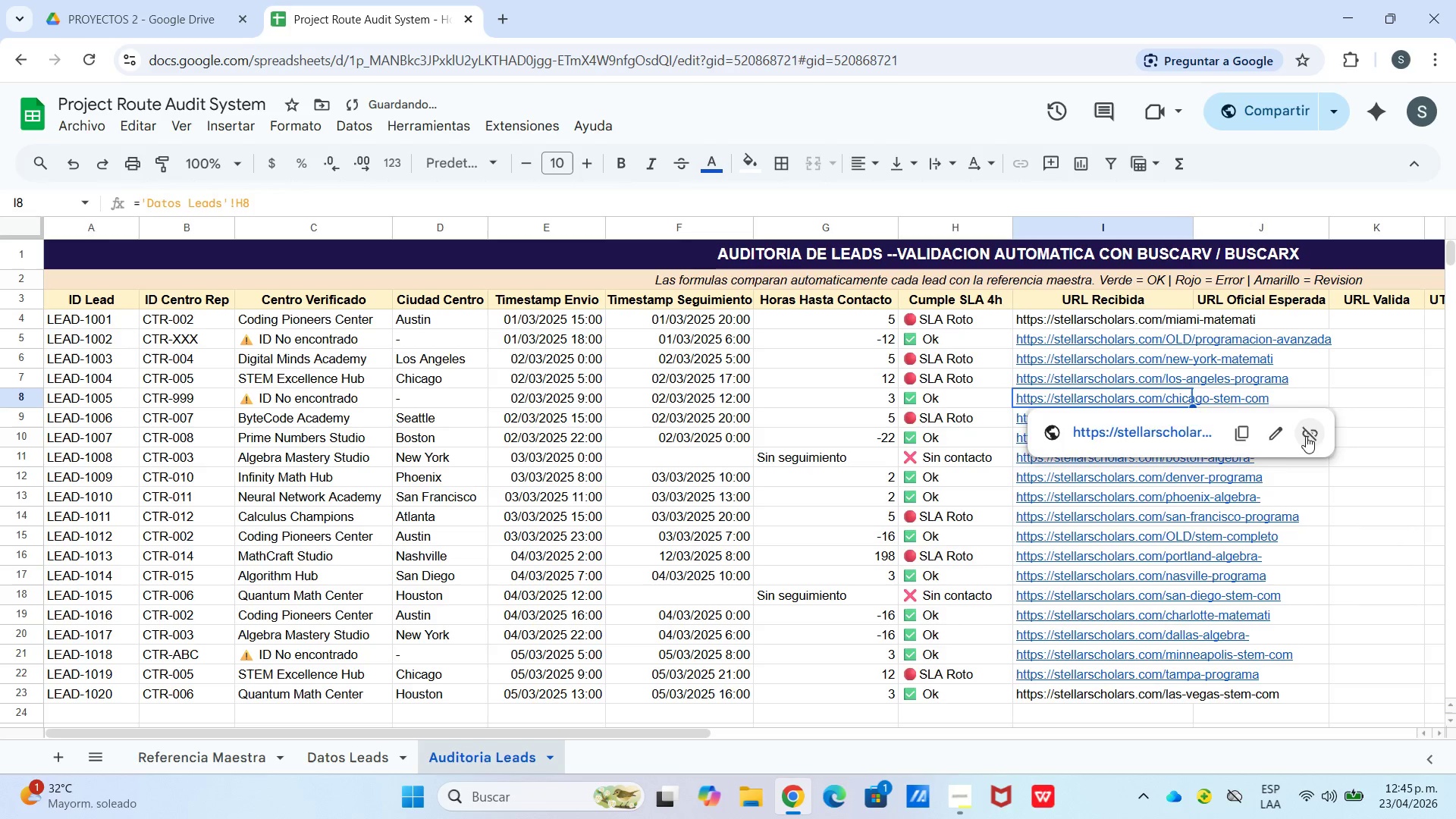 
double_click([1247, 380])
 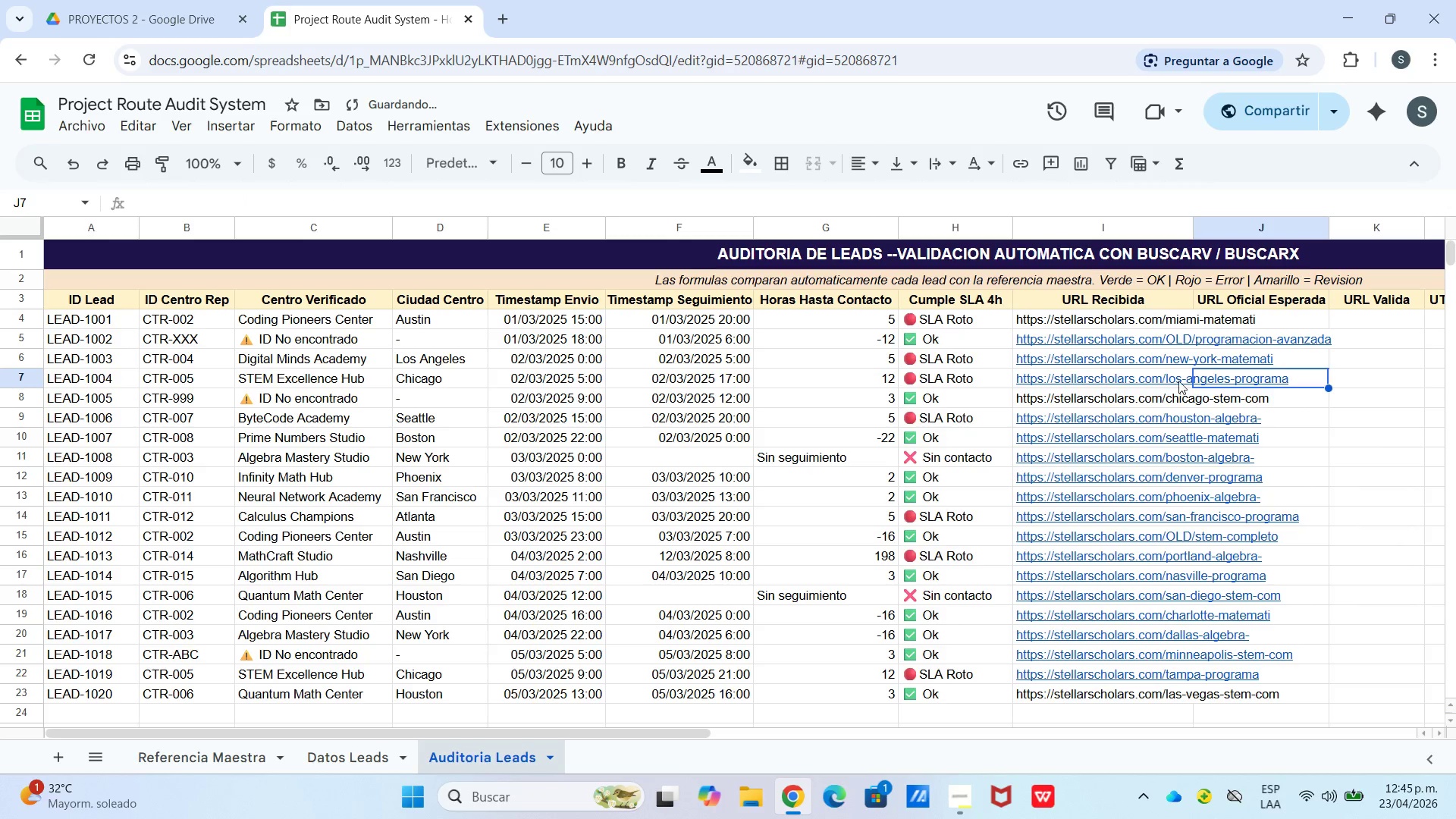 
left_click([1164, 373])
 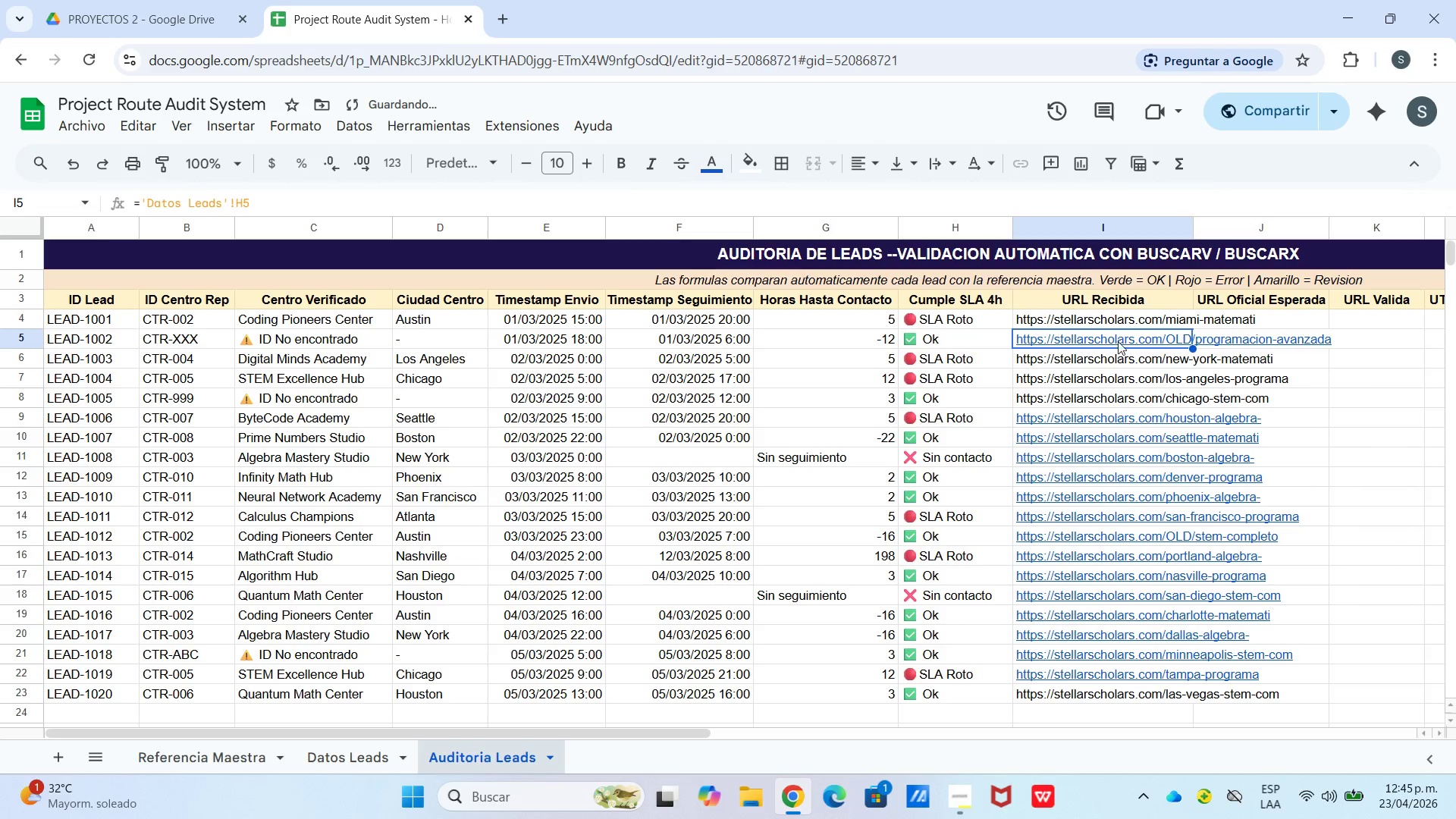 
wait(5.22)
 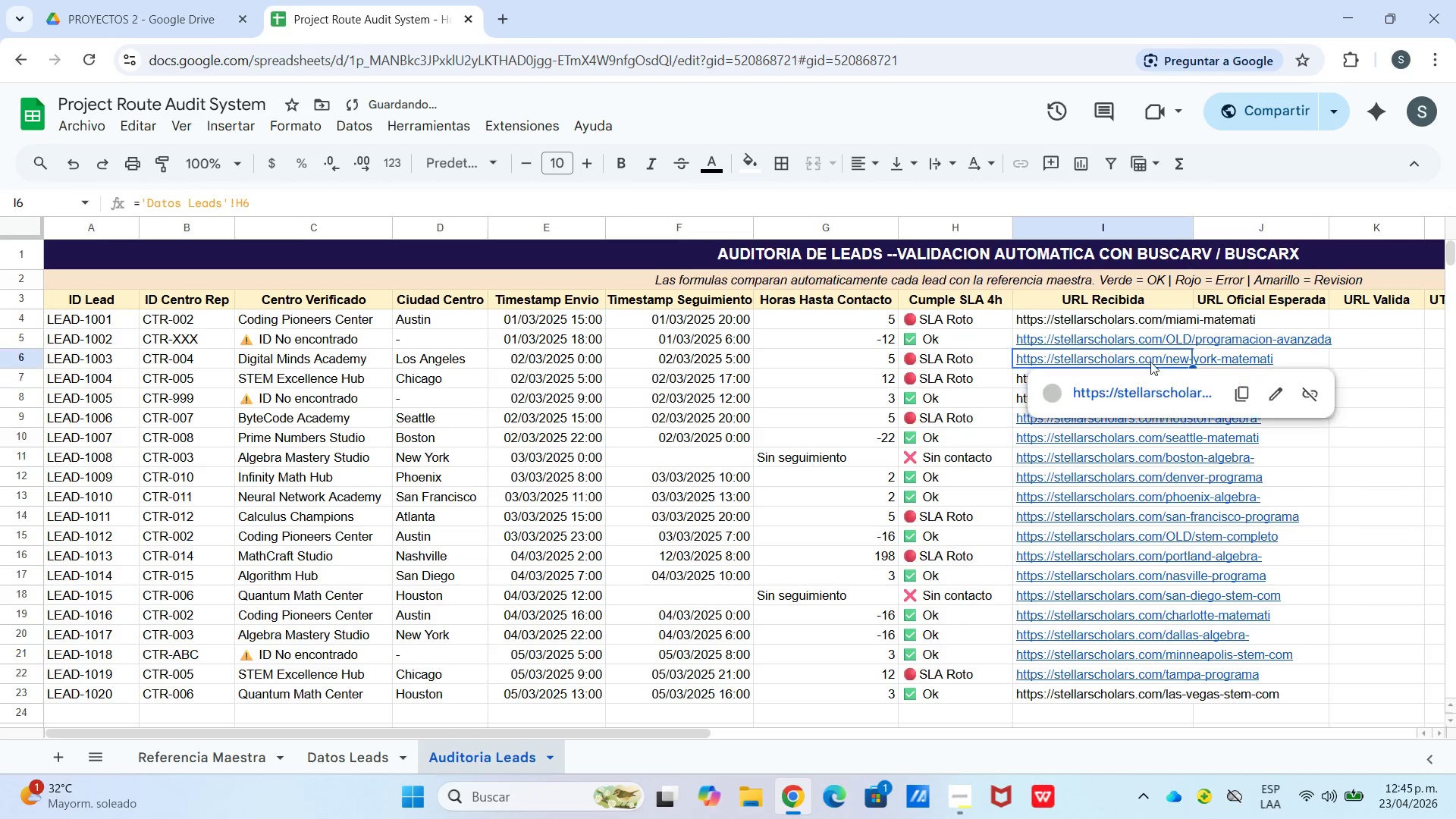 
left_click_drag(start_coordinate=[1191, 238], to_coordinate=[1280, 246])
 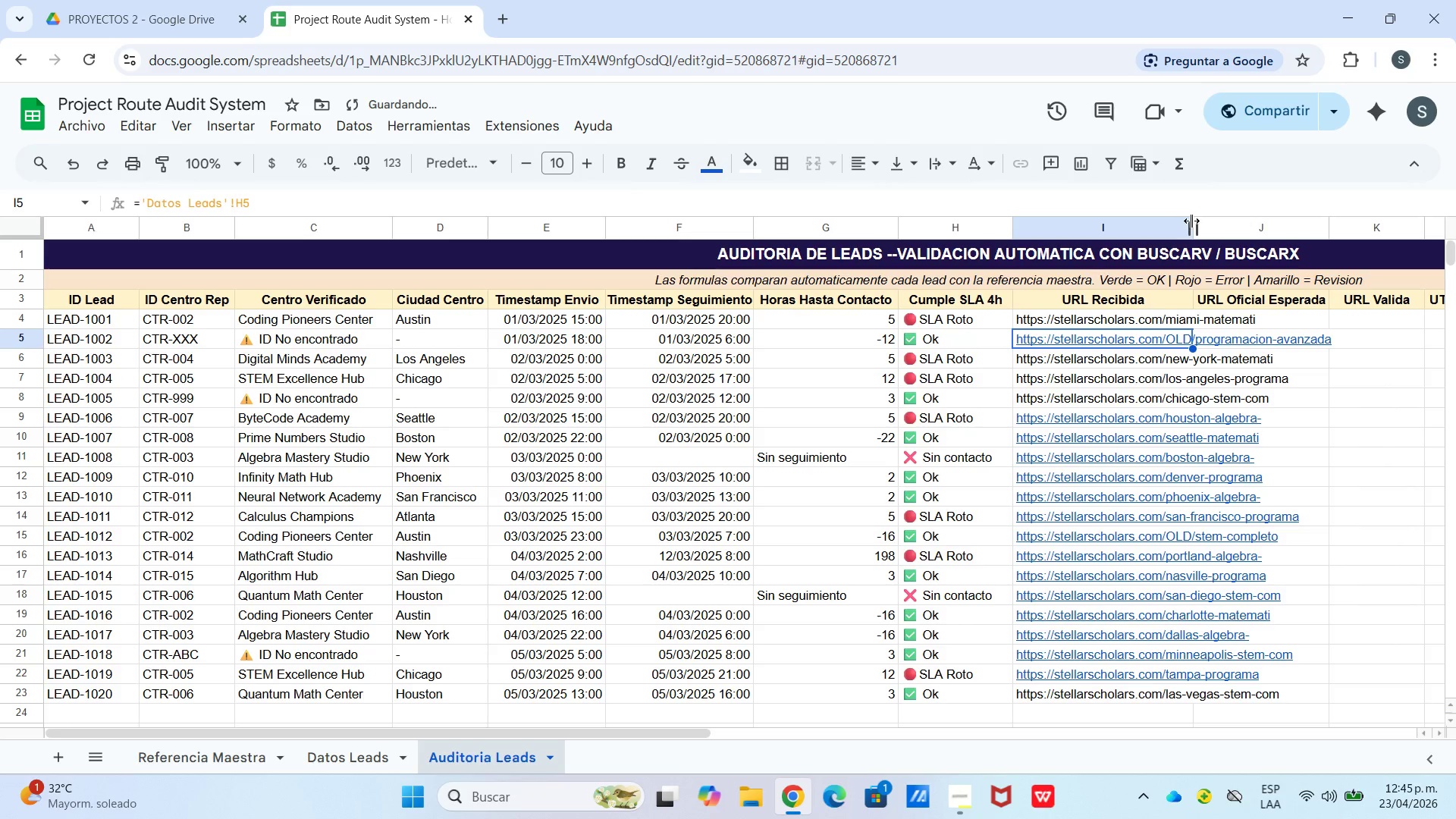 
left_click_drag(start_coordinate=[1192, 221], to_coordinate=[1345, 237])
 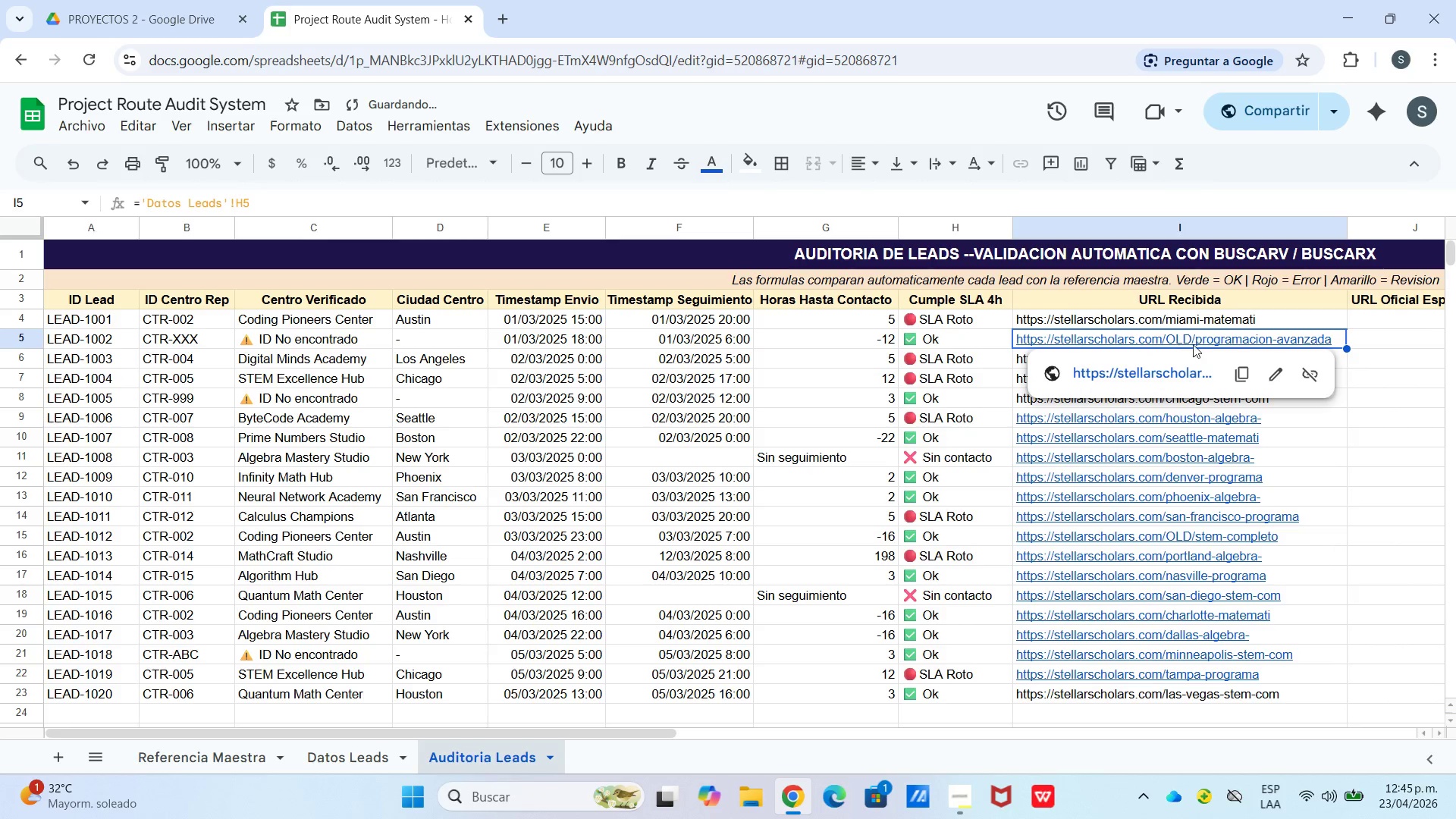 
left_click([1302, 368])
 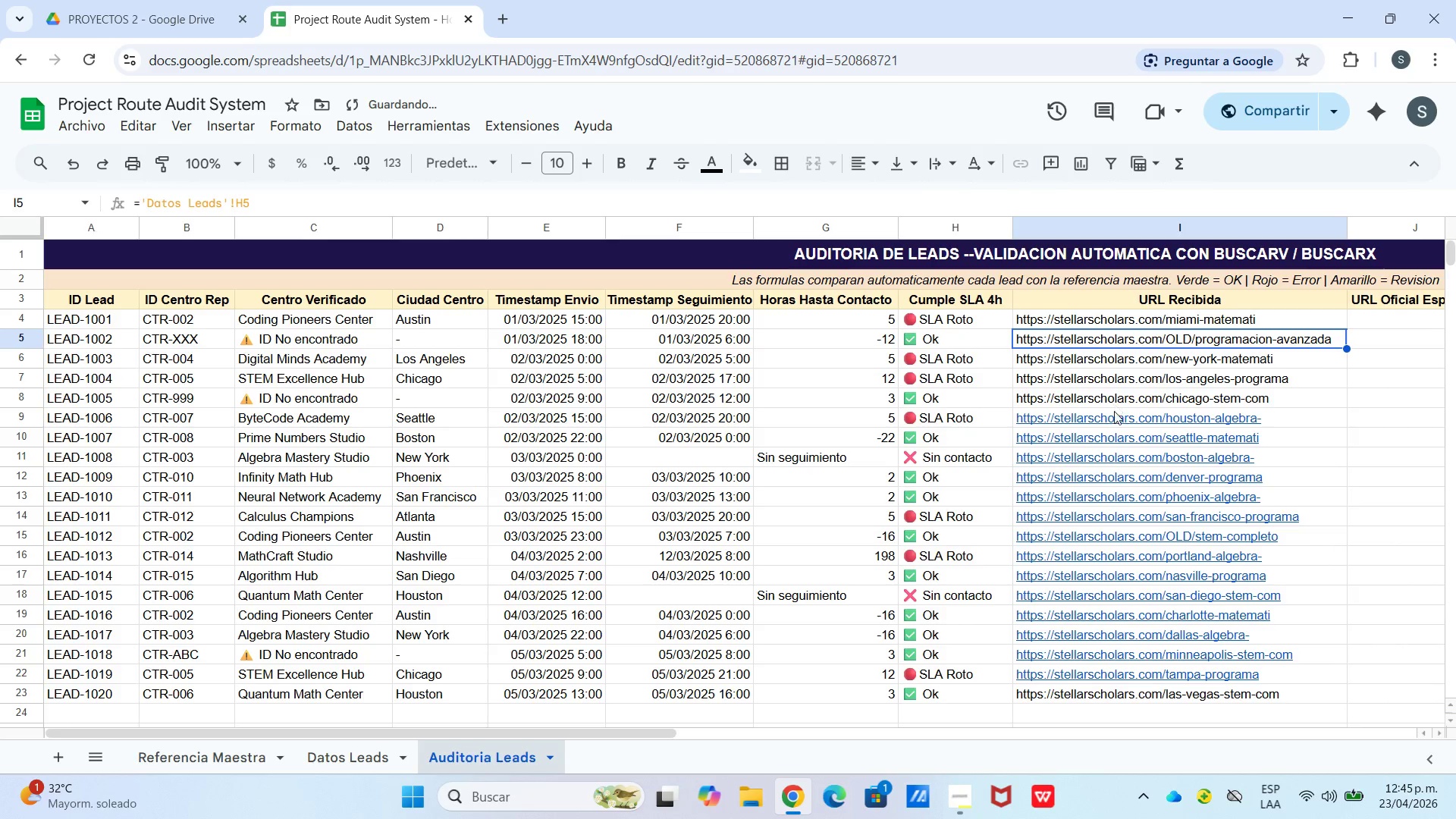 
left_click([1125, 410])
 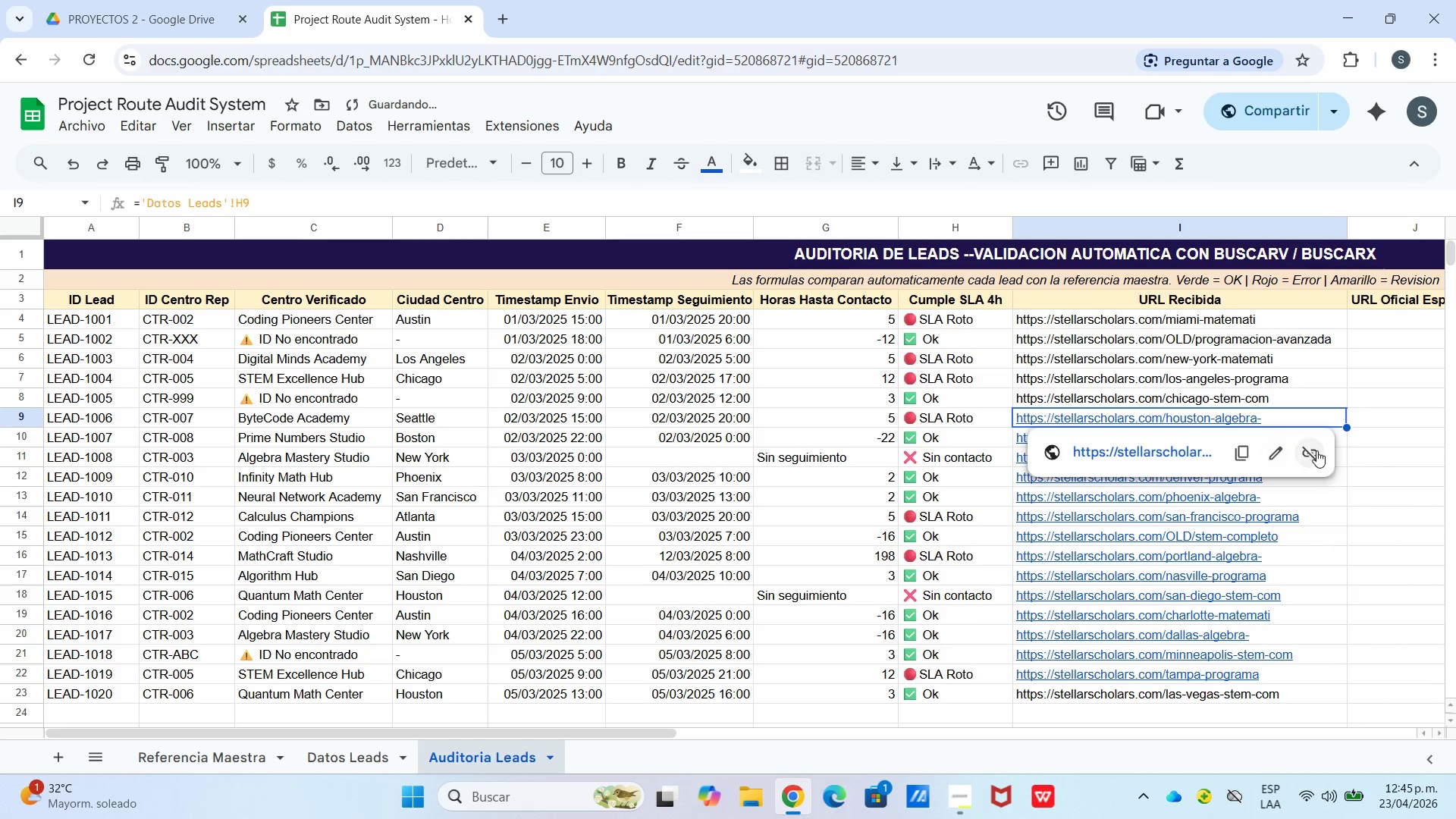 
left_click([1318, 452])
 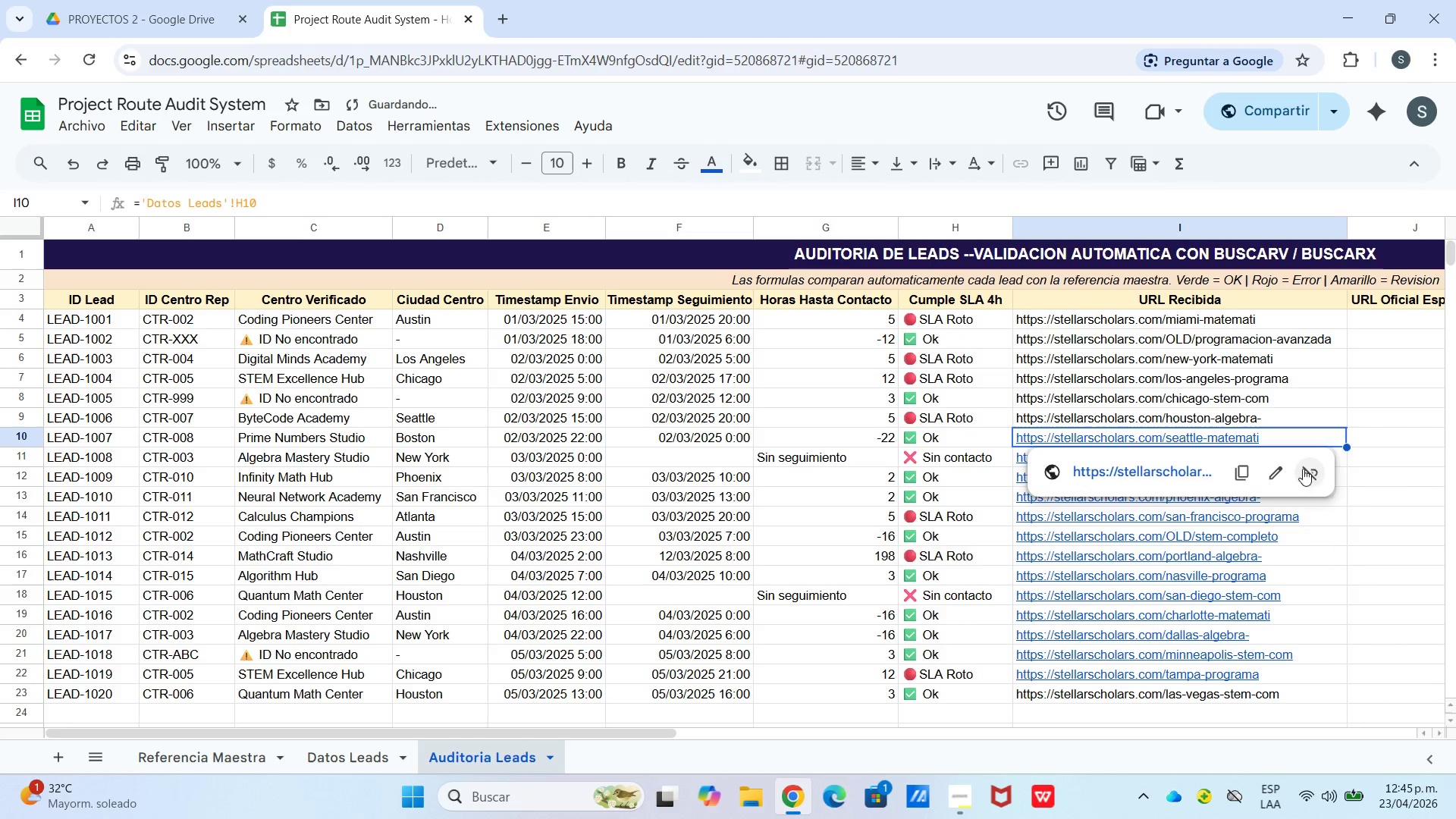 
double_click([1199, 482])
 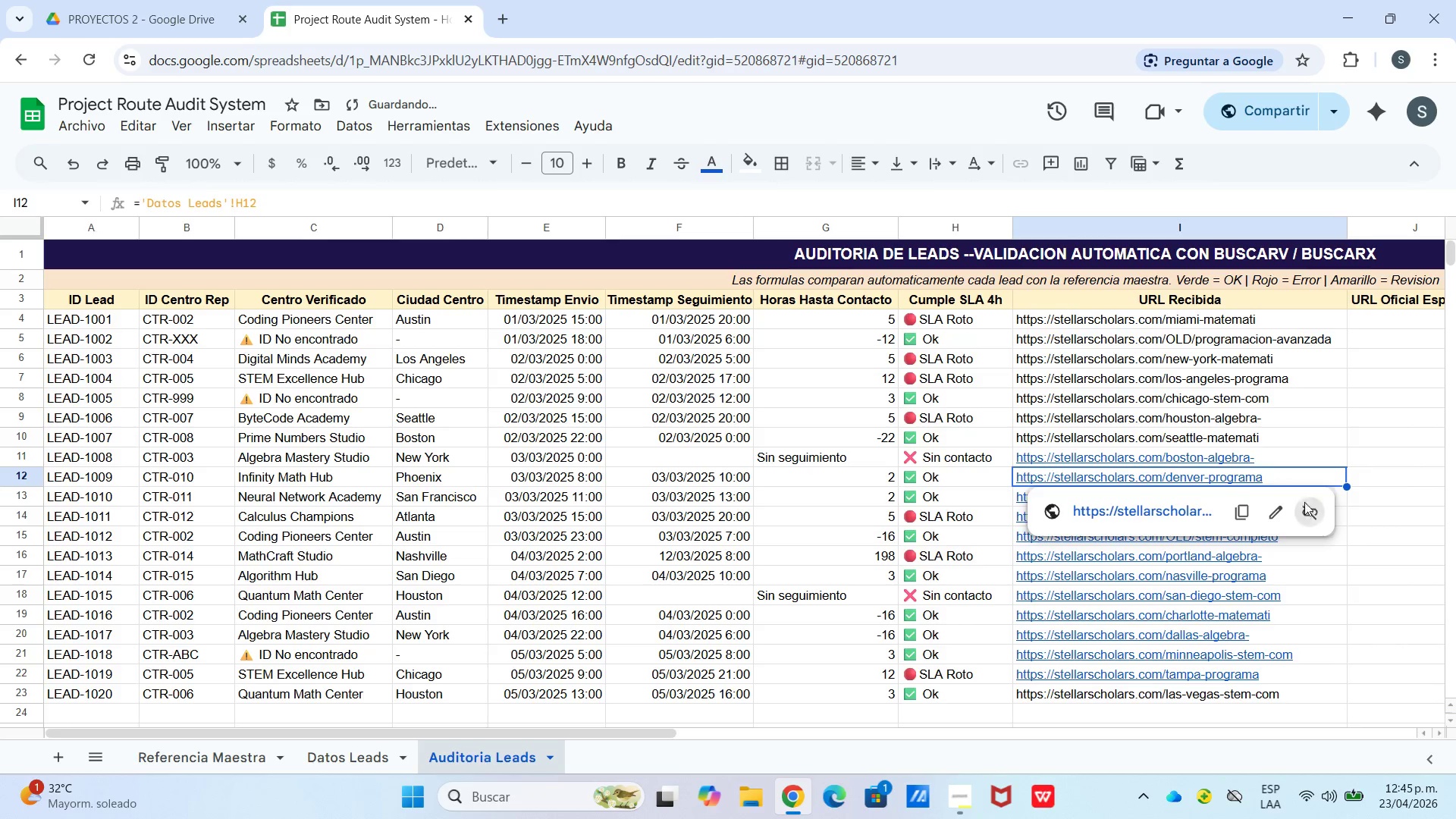 
double_click([1246, 453])
 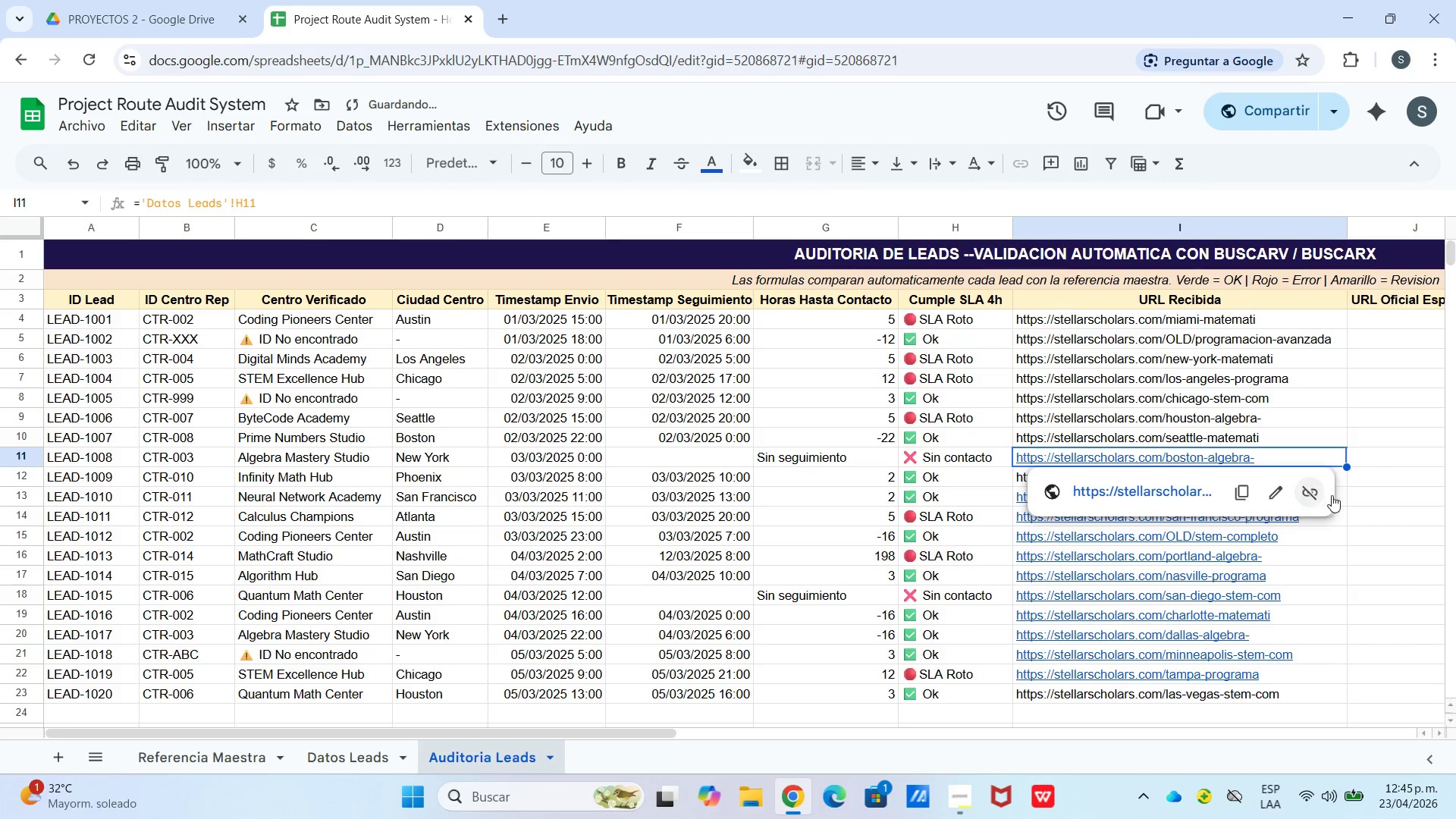 
left_click_drag(start_coordinate=[1330, 496], to_coordinate=[1326, 497])
 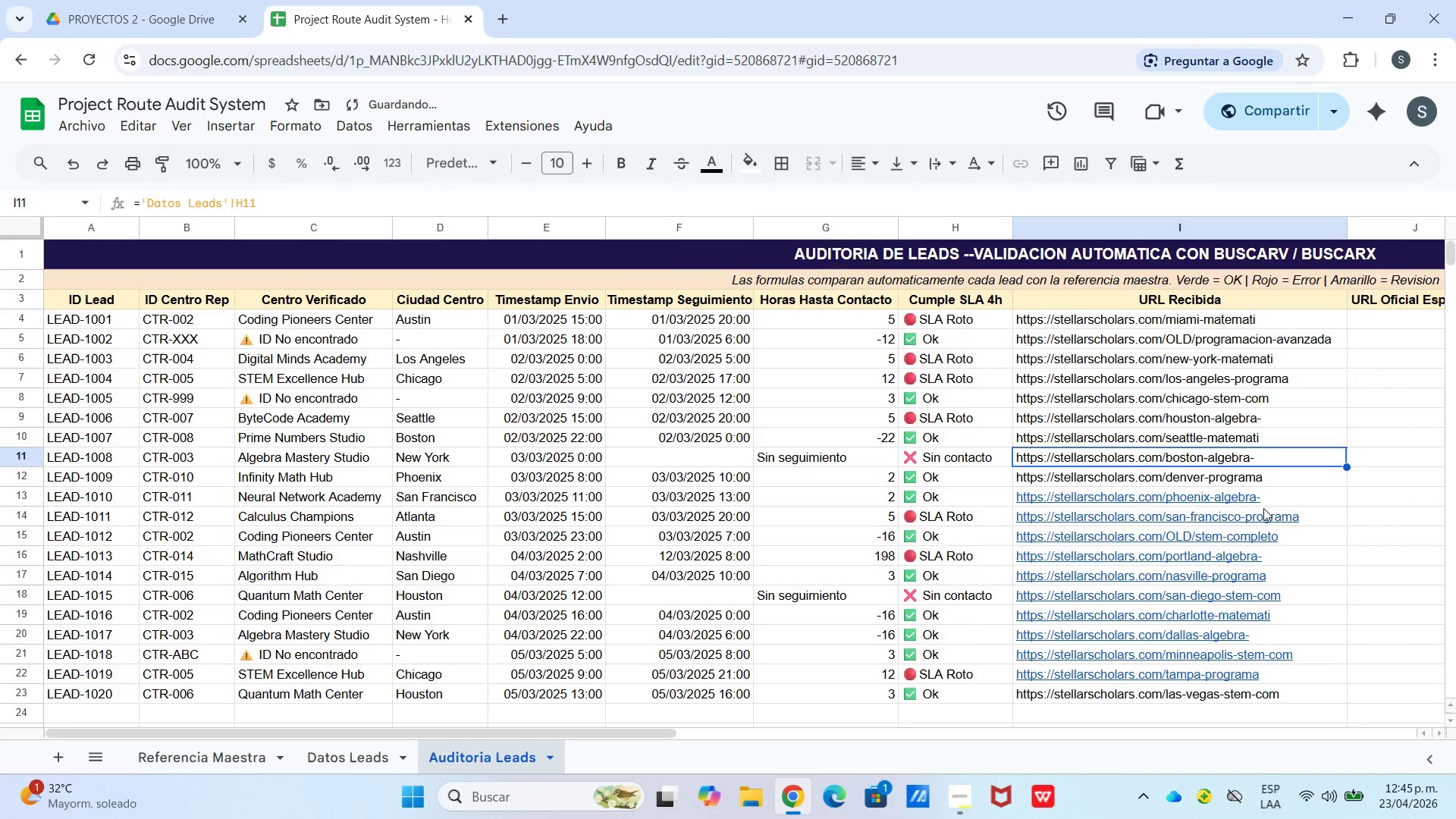 
double_click([1239, 516])
 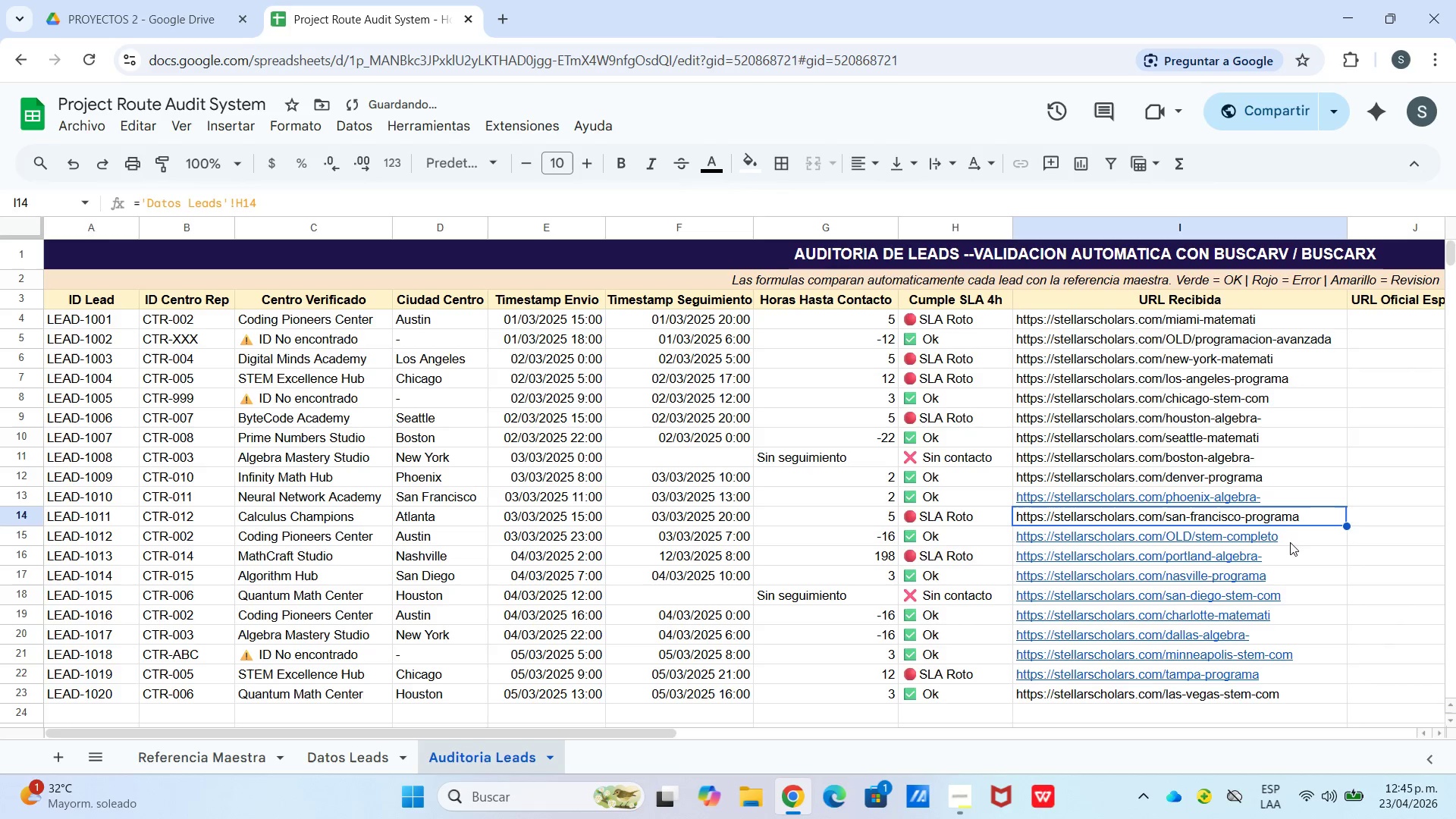 
left_click_drag(start_coordinate=[1261, 494], to_coordinate=[1265, 494])
 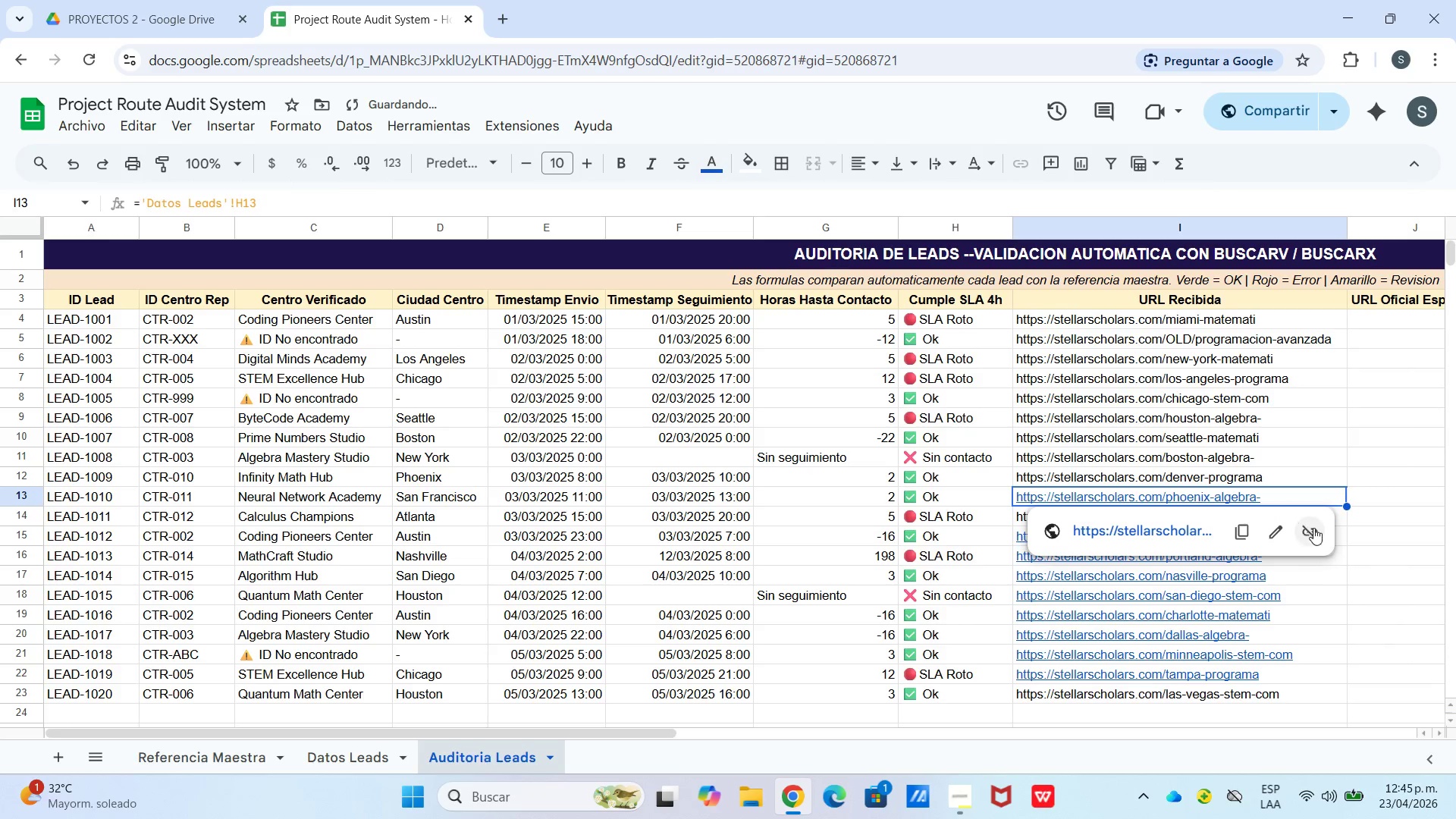 
triple_click([1316, 530])
 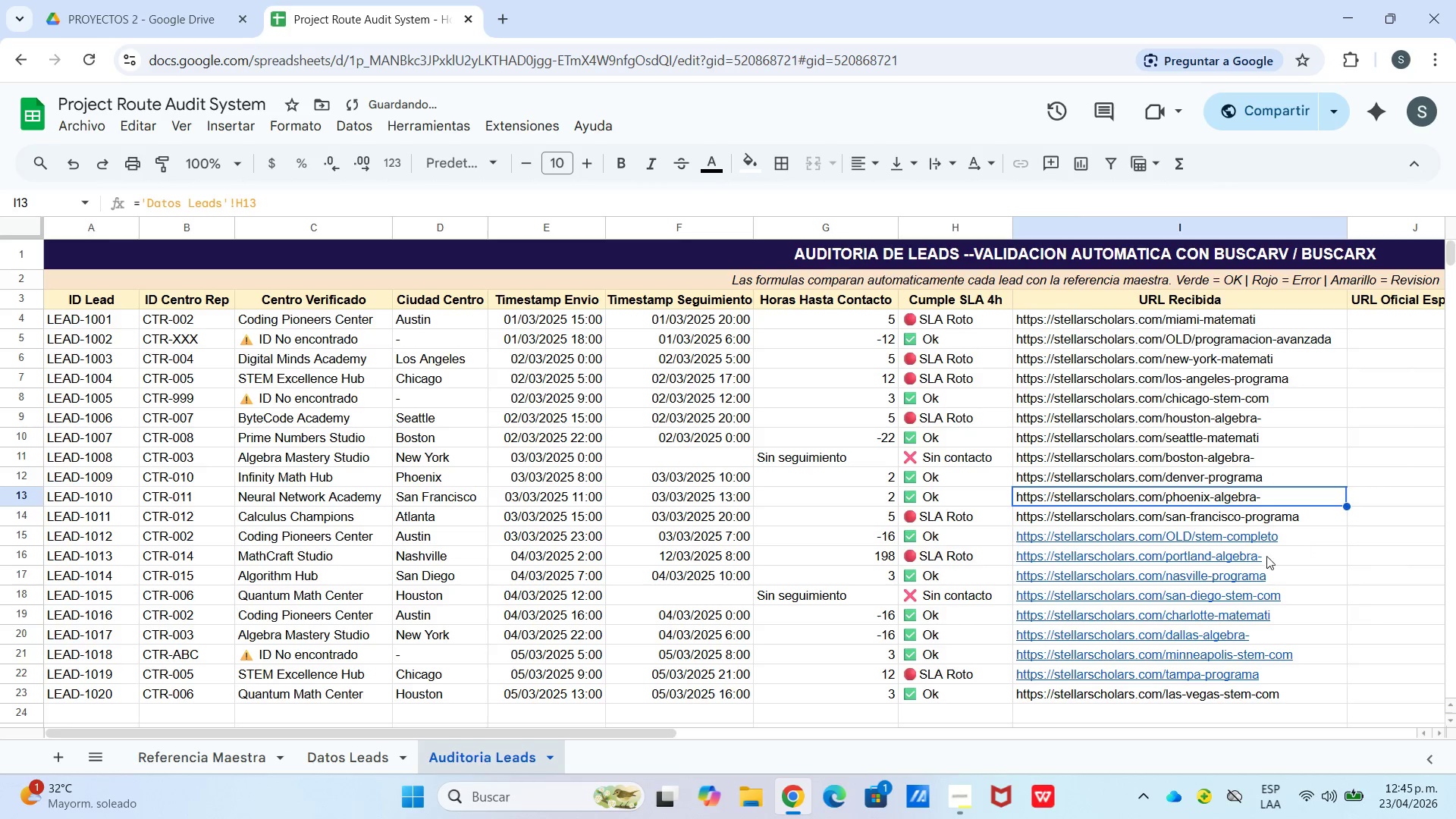 
triple_click([1242, 568])
 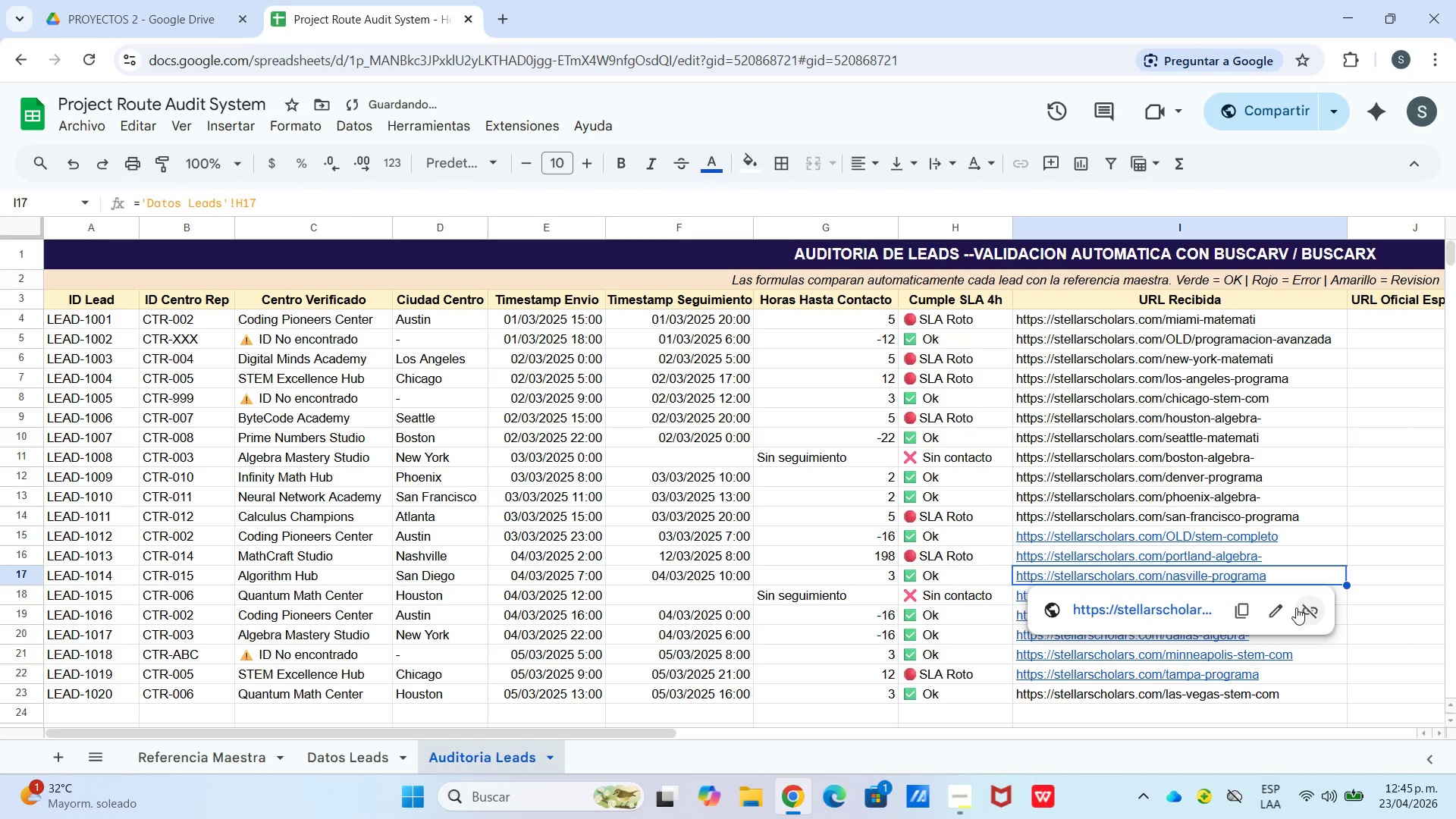 
left_click([1301, 616])
 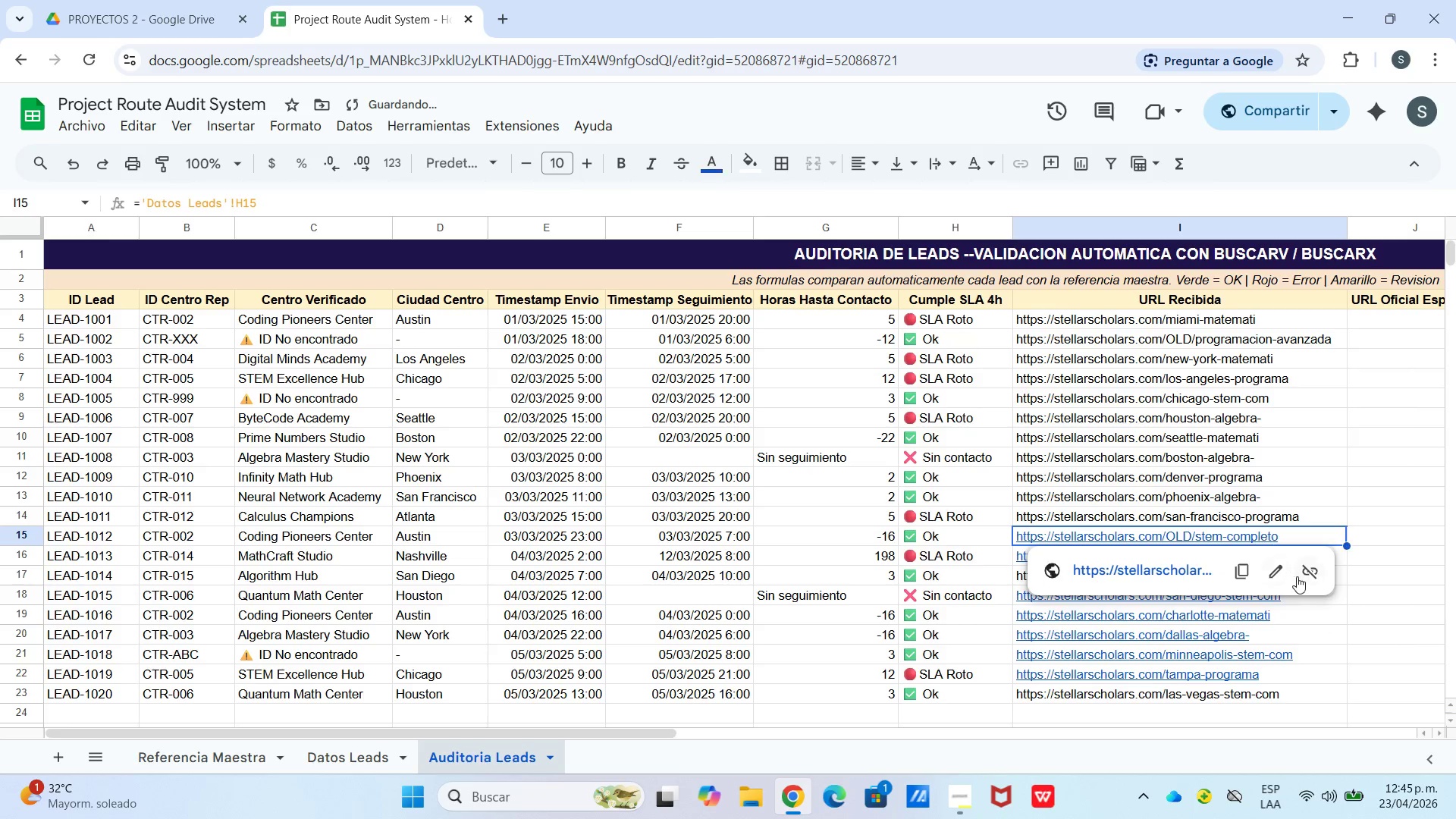 
triple_click([1305, 582])
 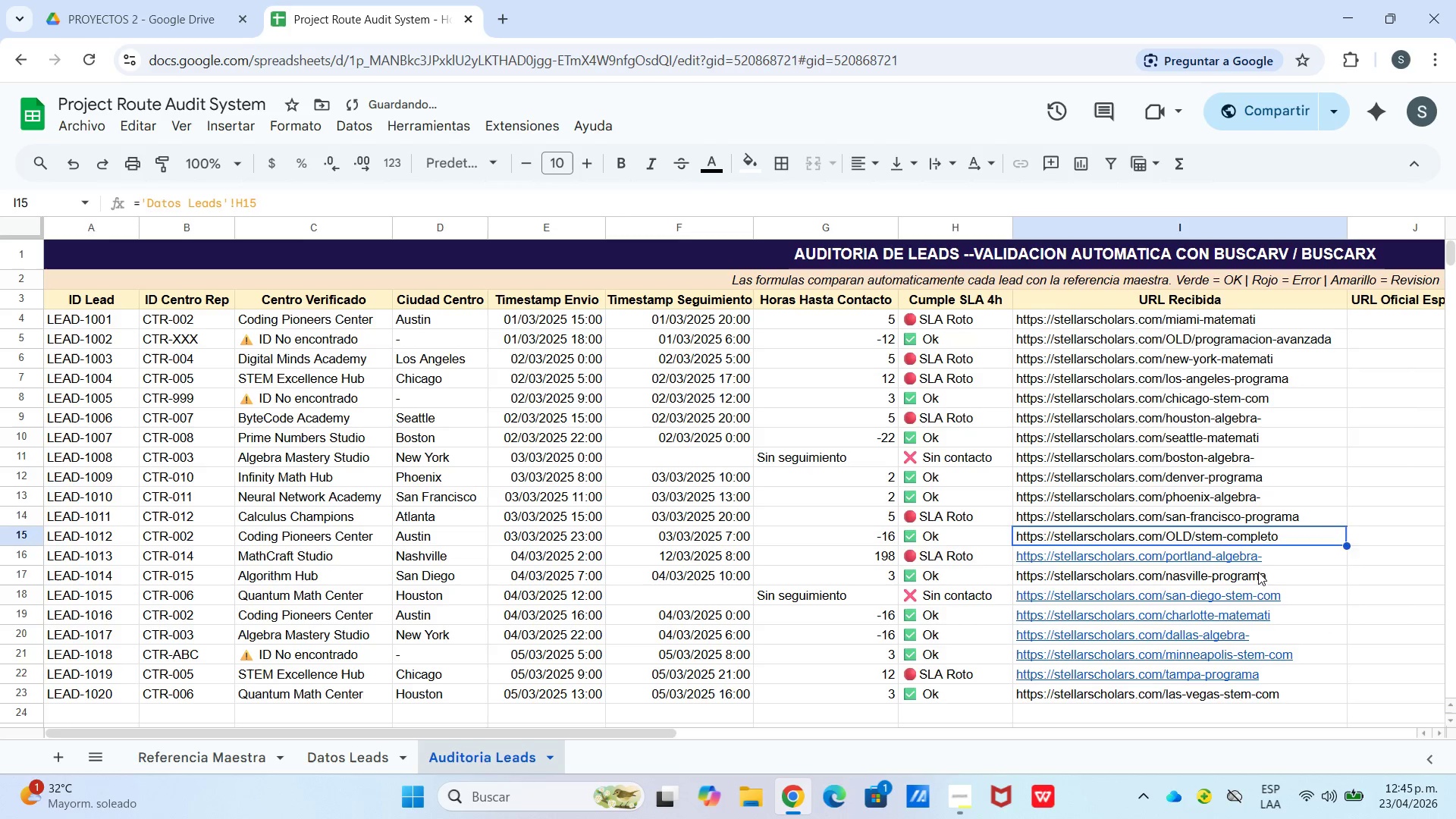 
triple_click([1258, 572])
 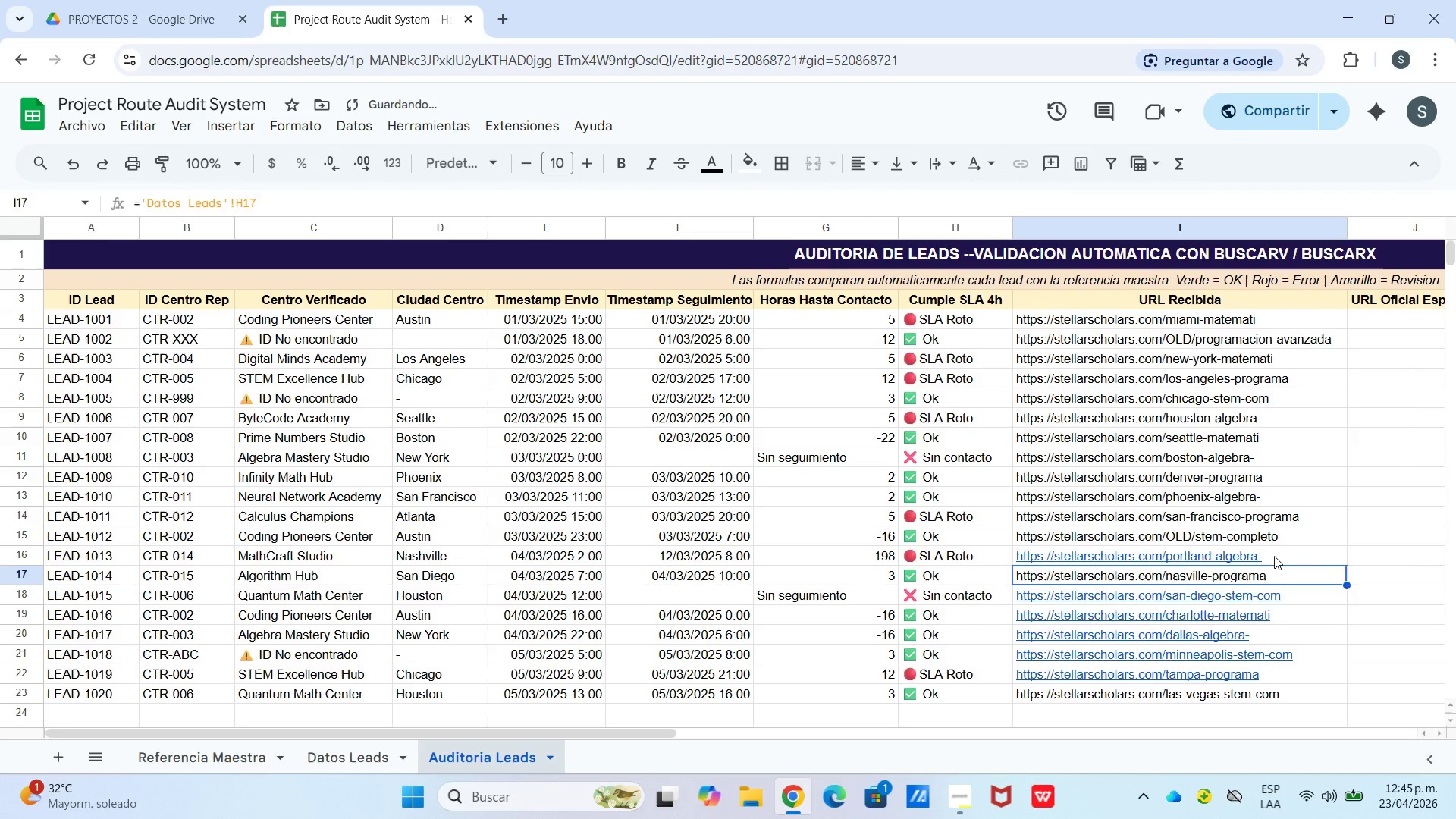 
left_click_drag(start_coordinate=[1274, 556], to_coordinate=[1288, 560])
 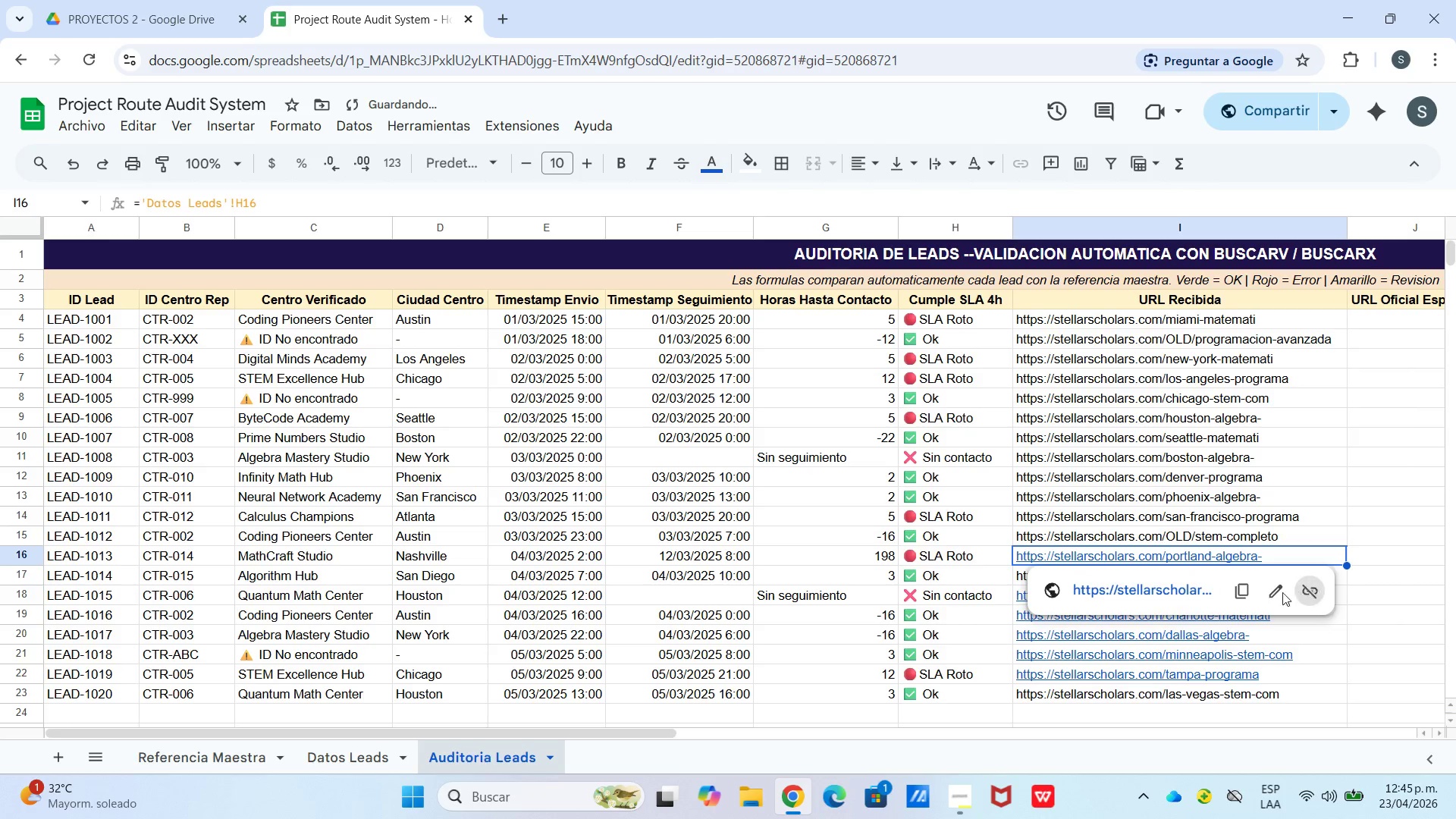 
left_click_drag(start_coordinate=[1247, 607], to_coordinate=[1246, 611])
 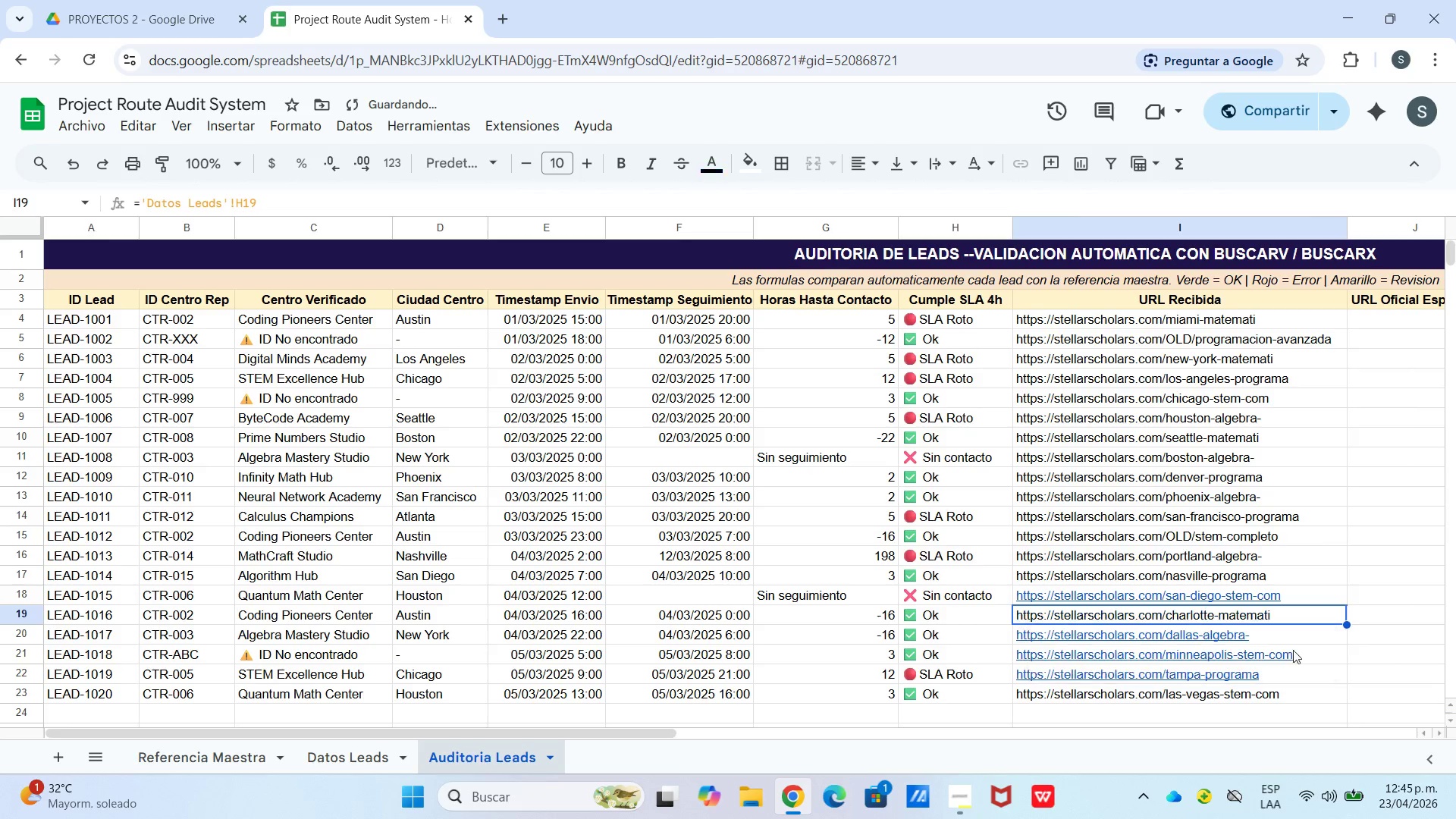 
double_click([1243, 651])
 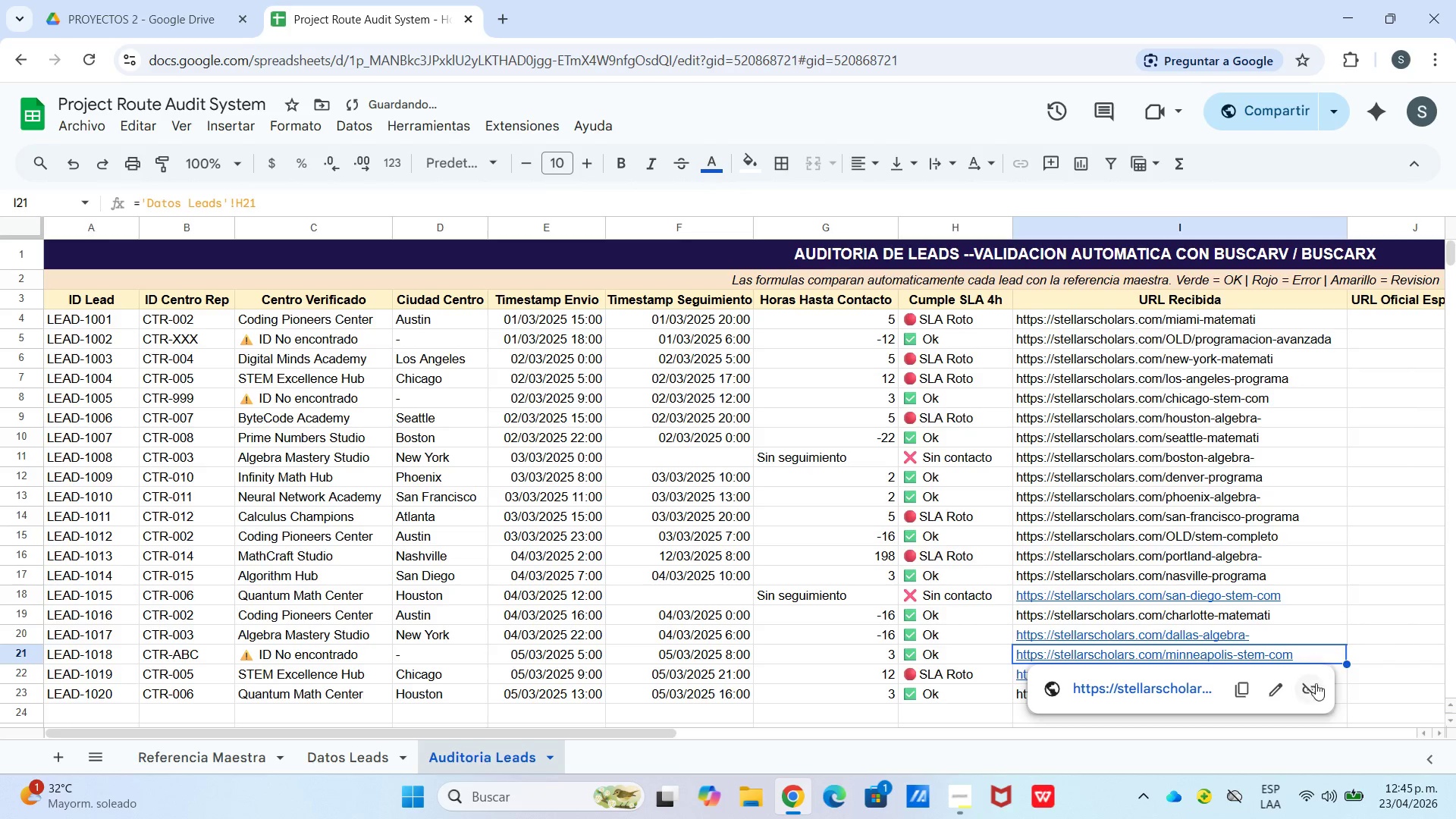 
left_click_drag(start_coordinate=[1313, 686], to_coordinate=[1307, 685])
 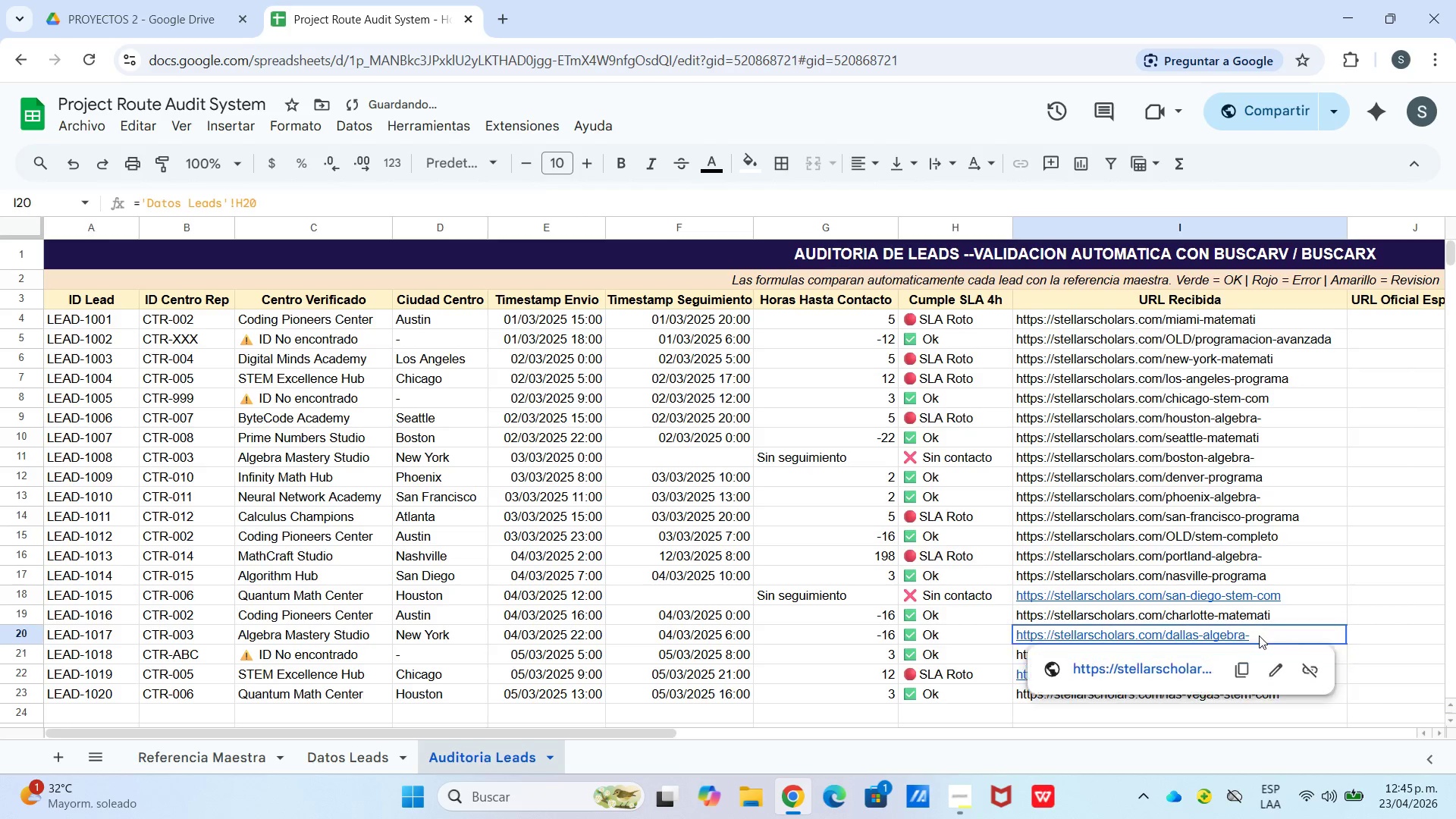 
left_click_drag(start_coordinate=[1259, 635], to_coordinate=[1269, 636])
 